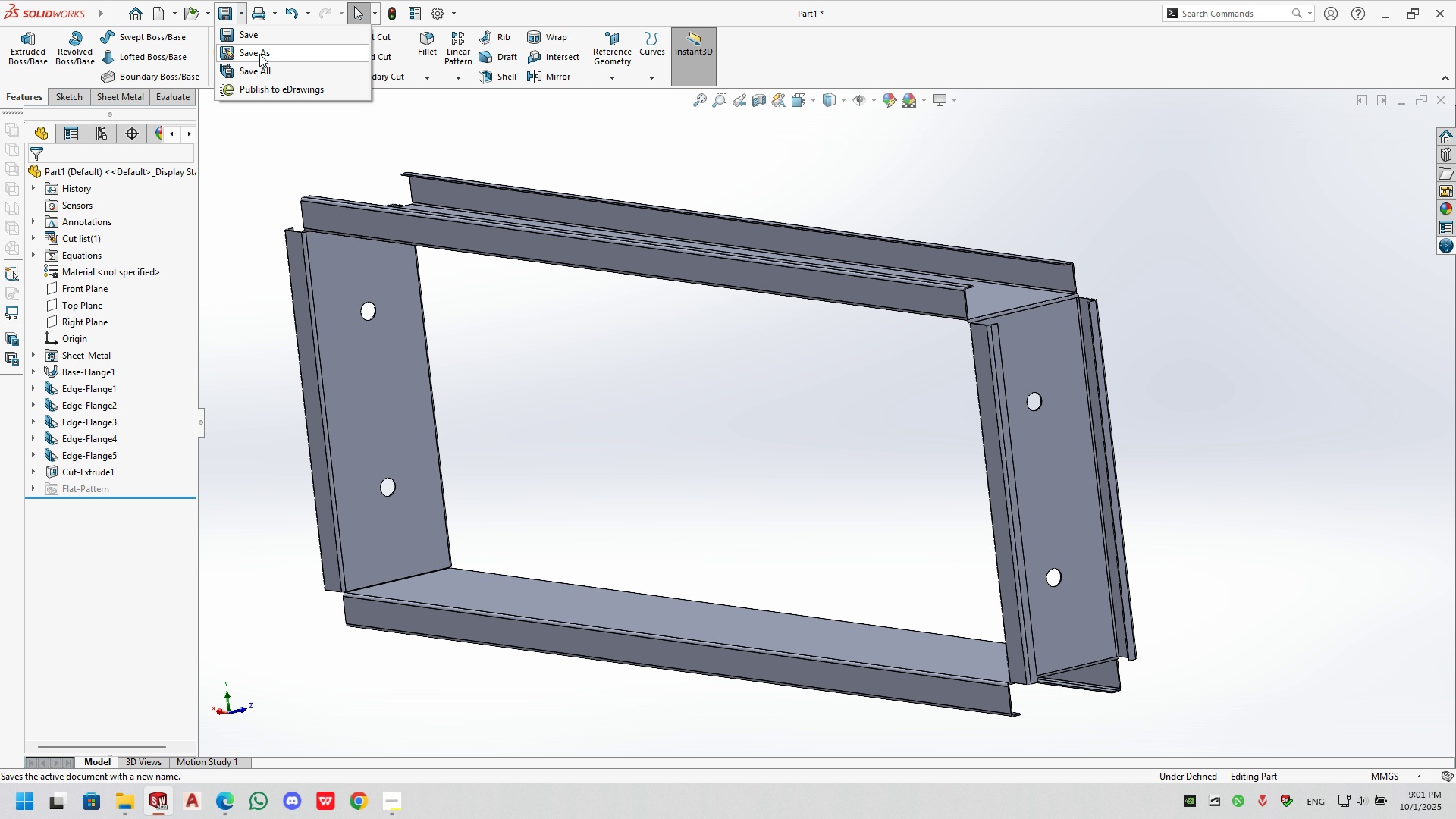 
wait(5.33)
 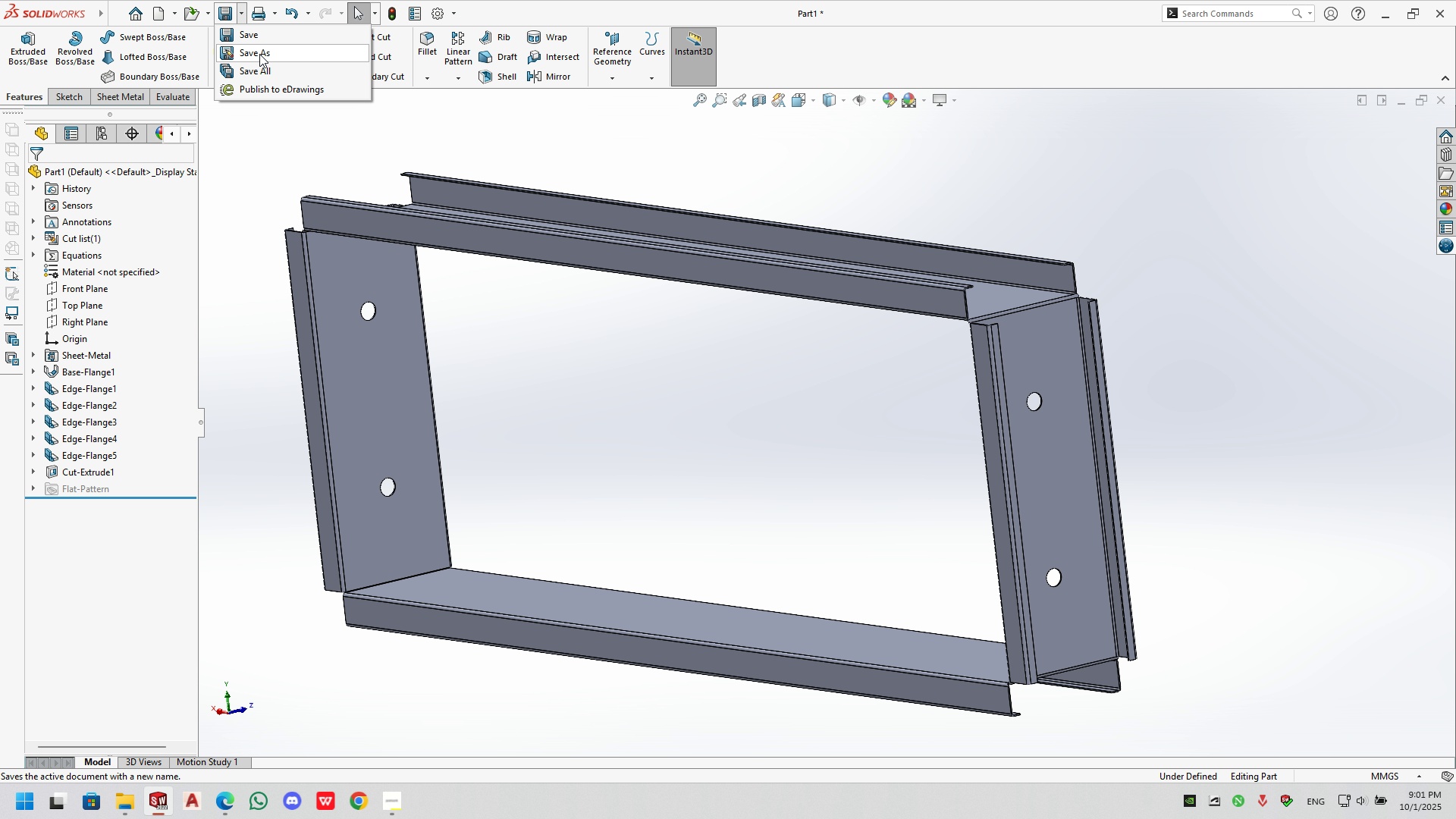 
left_click([259, 54])
 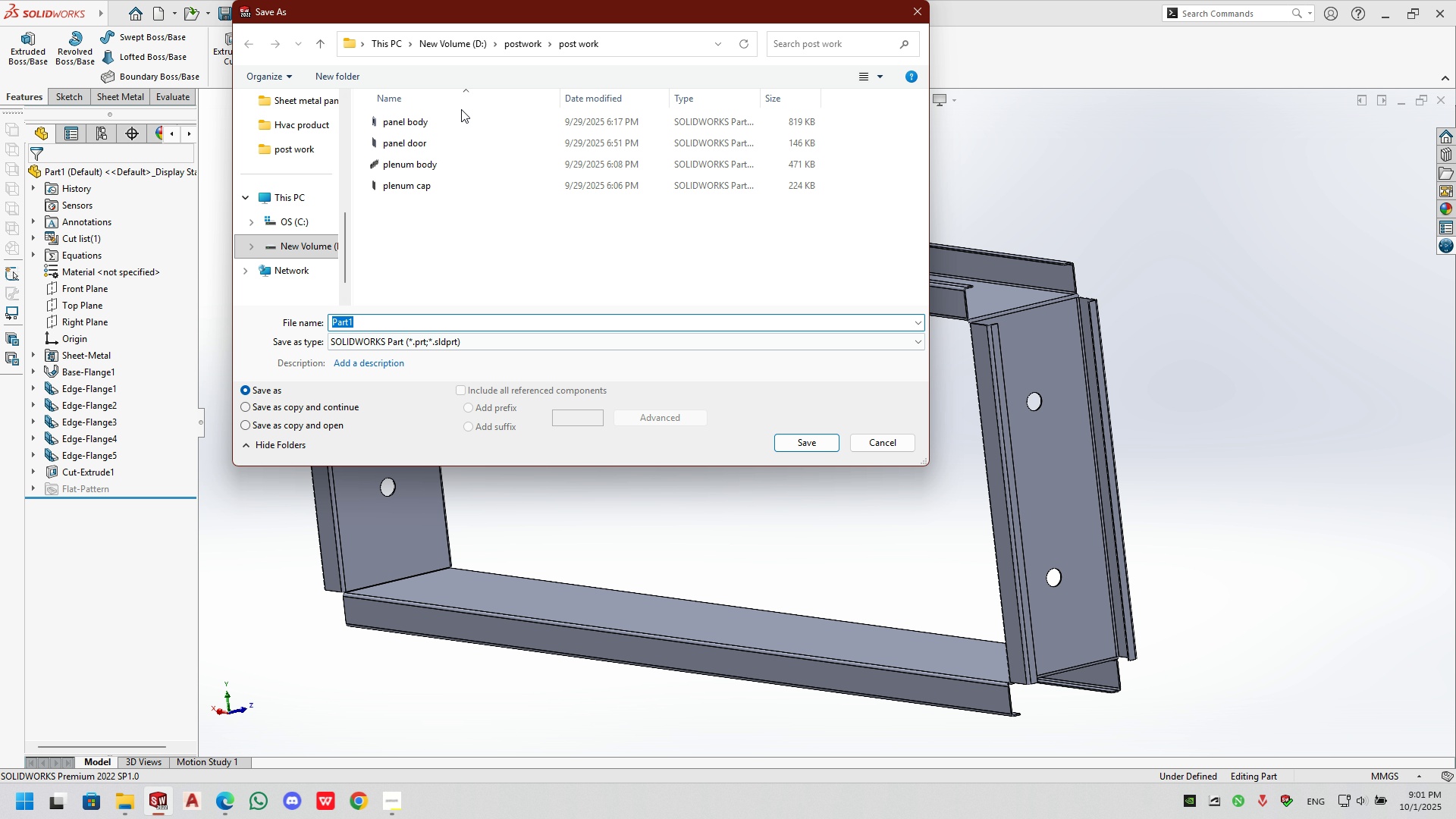 
left_click([512, 36])
 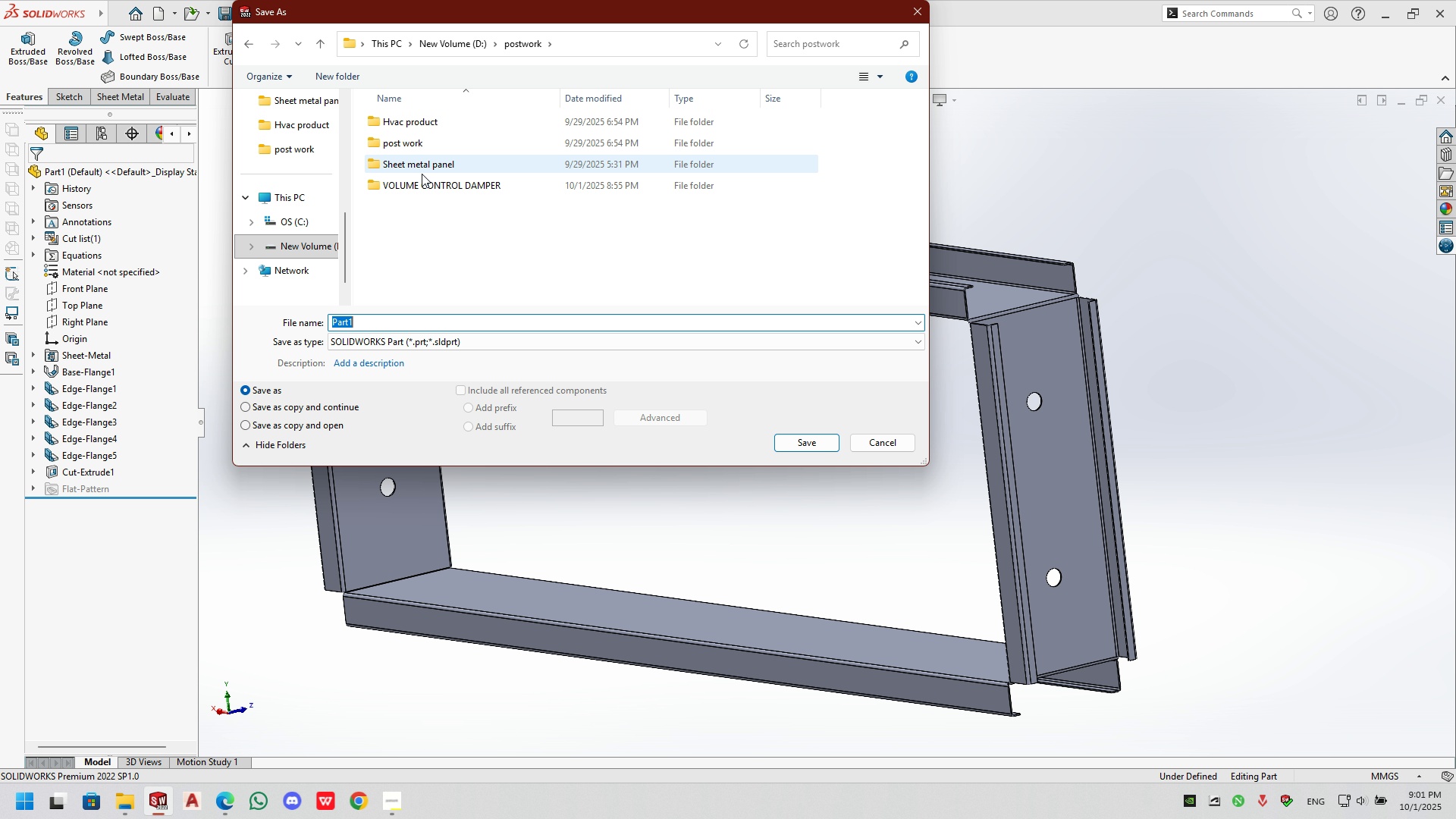 
double_click([422, 187])
 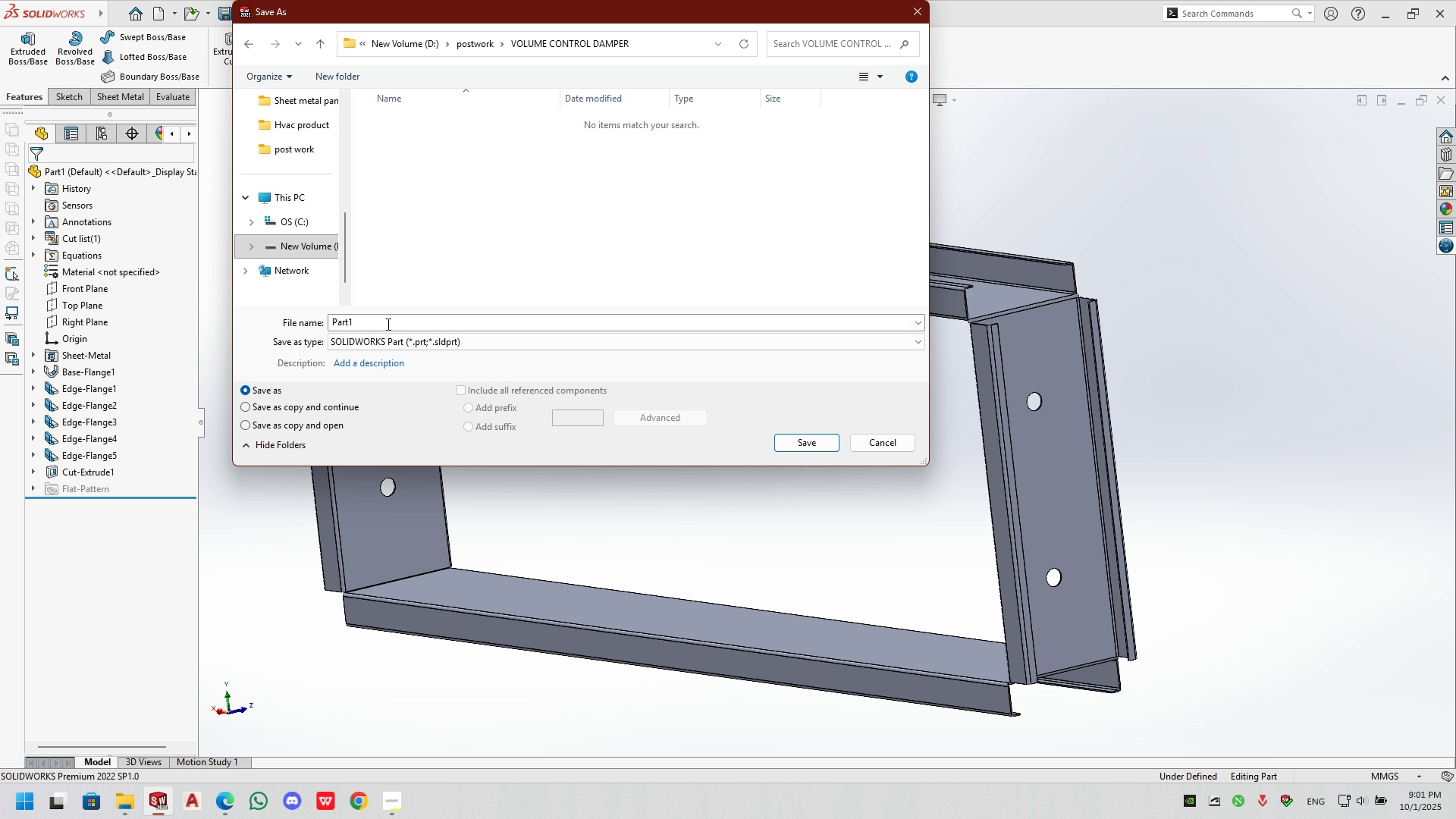 
left_click([387, 324])
 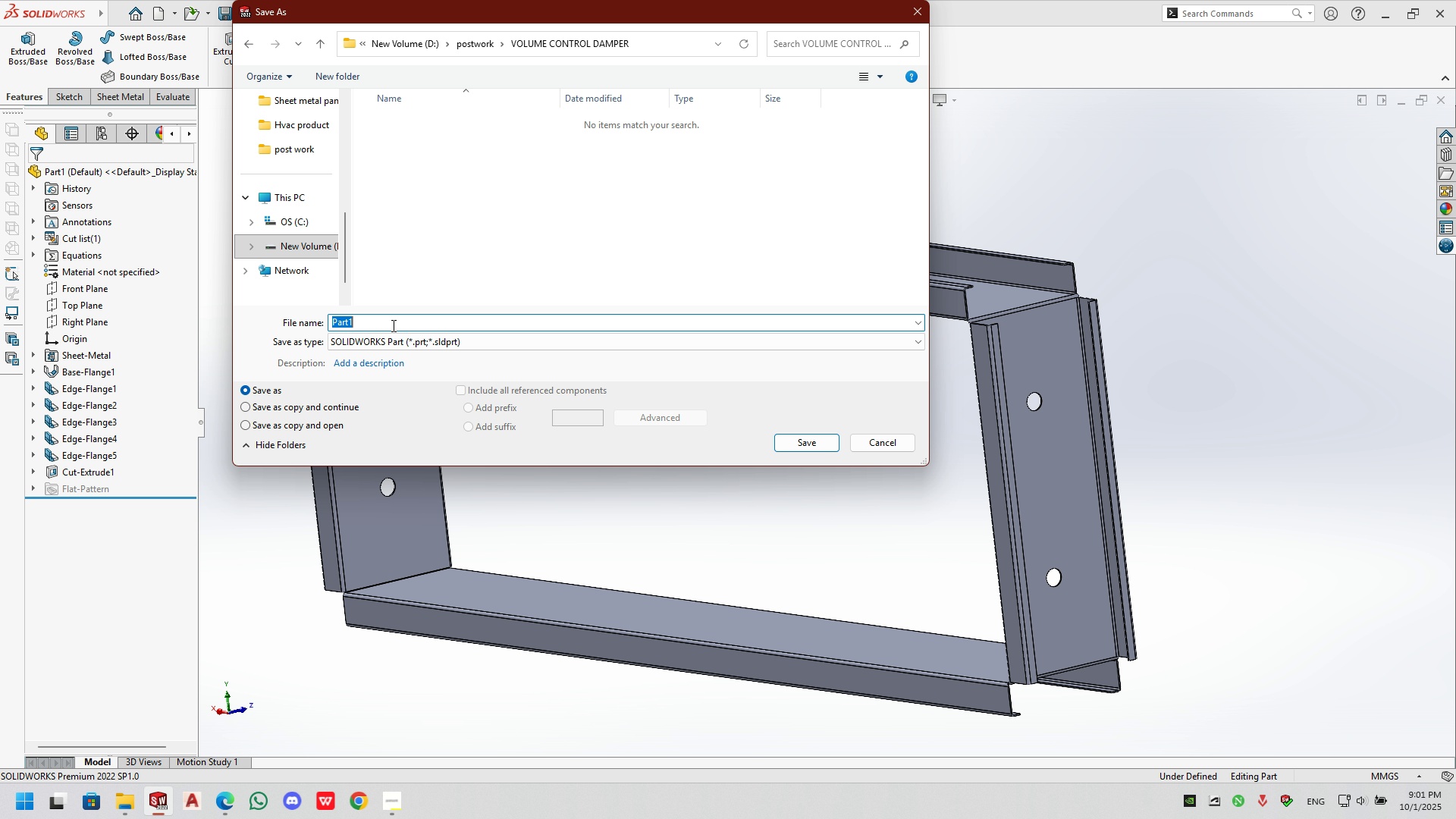 
type(F)
key(Backspace)
type(fram,)
key(Backspace)
type(e f)
key(Backspace)
type(volume control damper frame)
 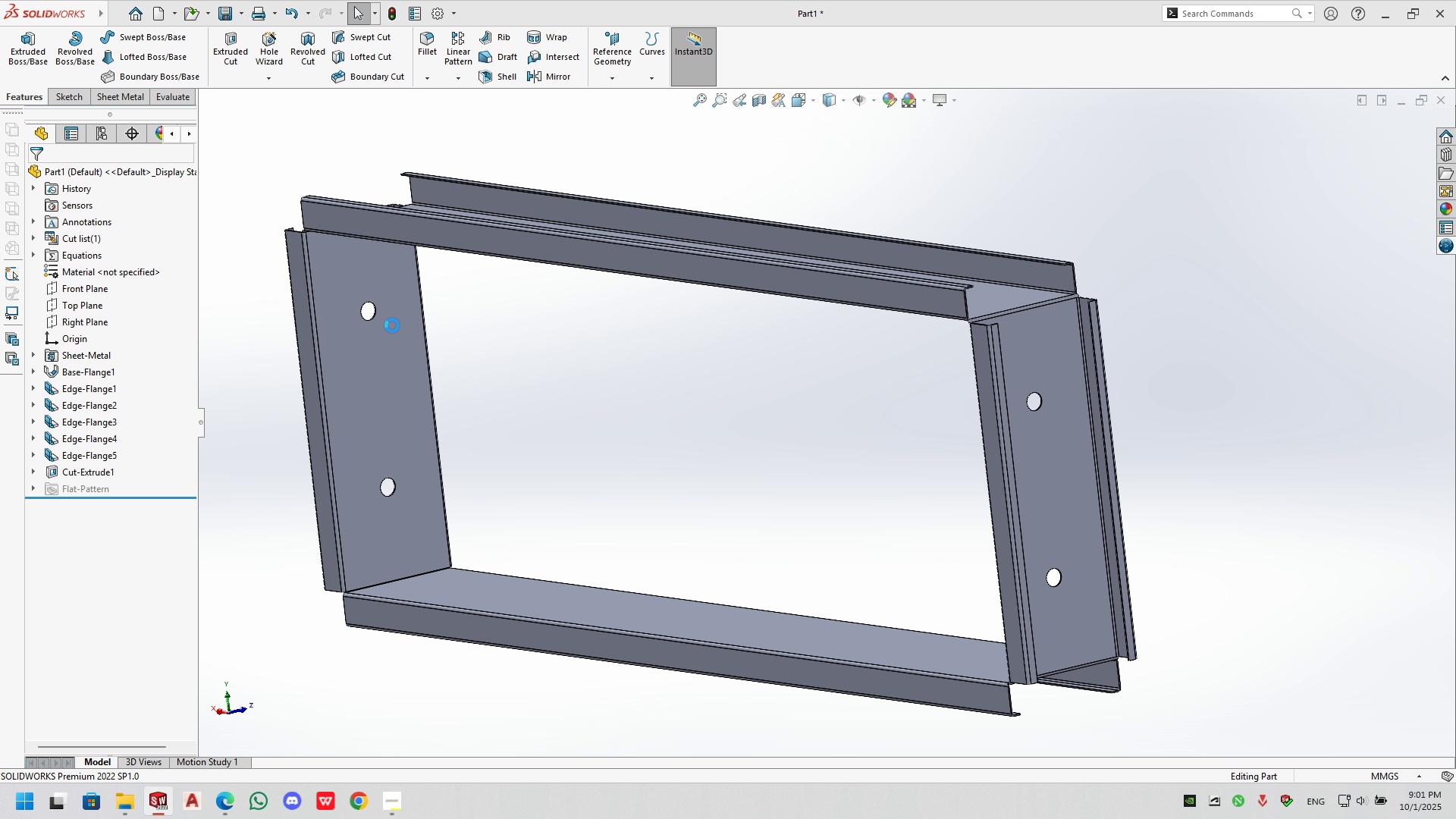 
key(Enter)
 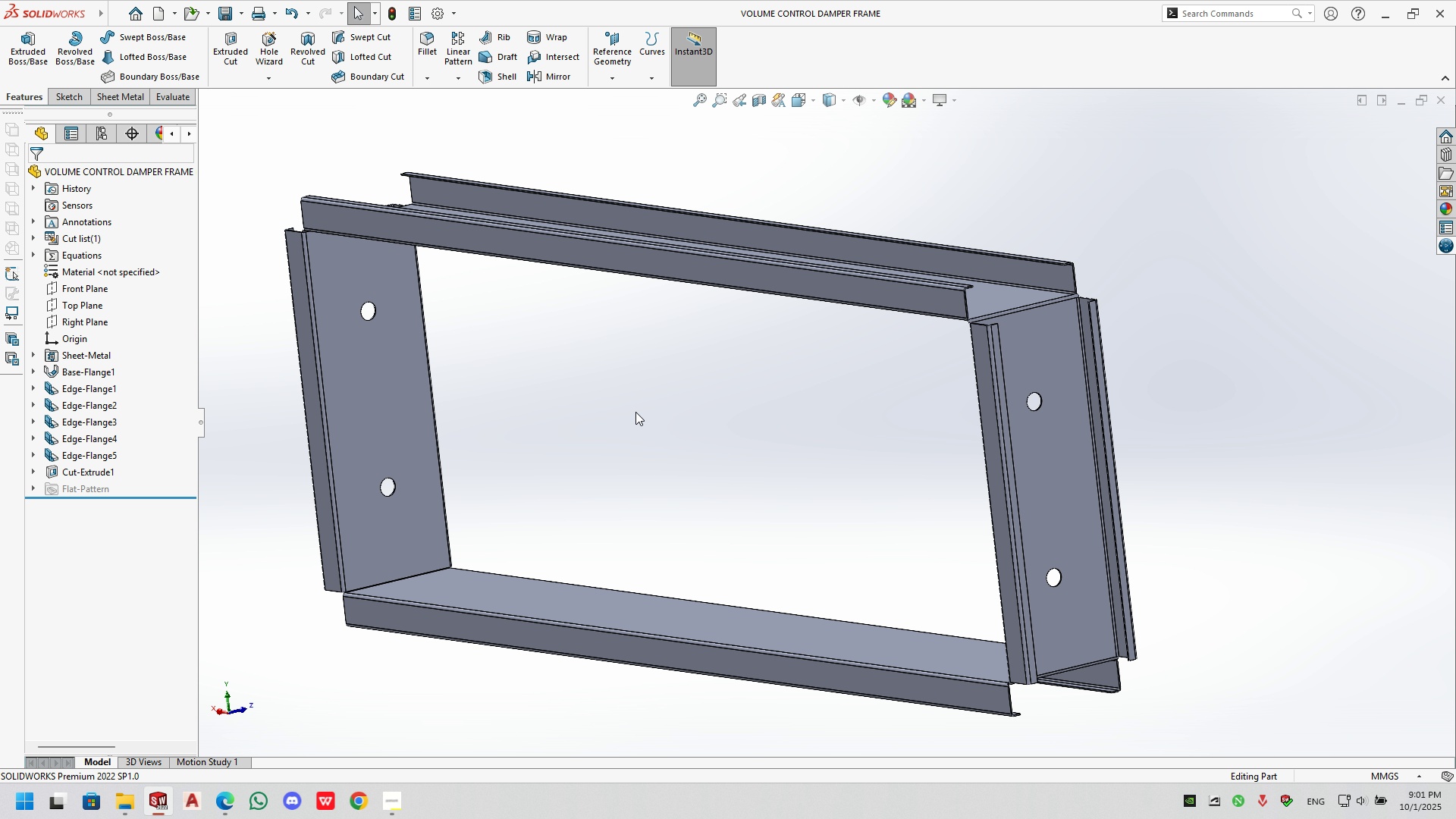 
left_click([679, 355])
 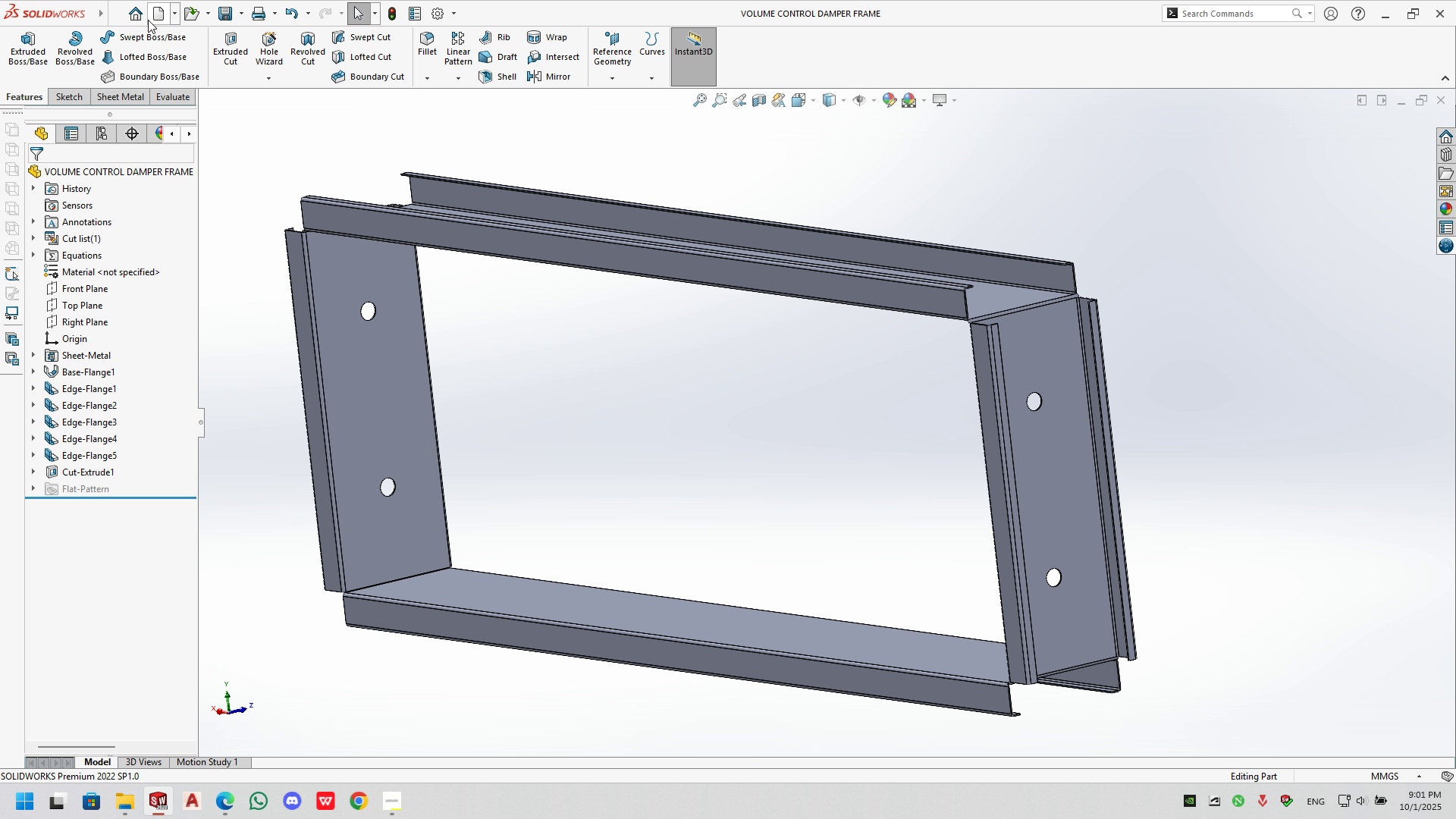 
left_click([177, 17])
 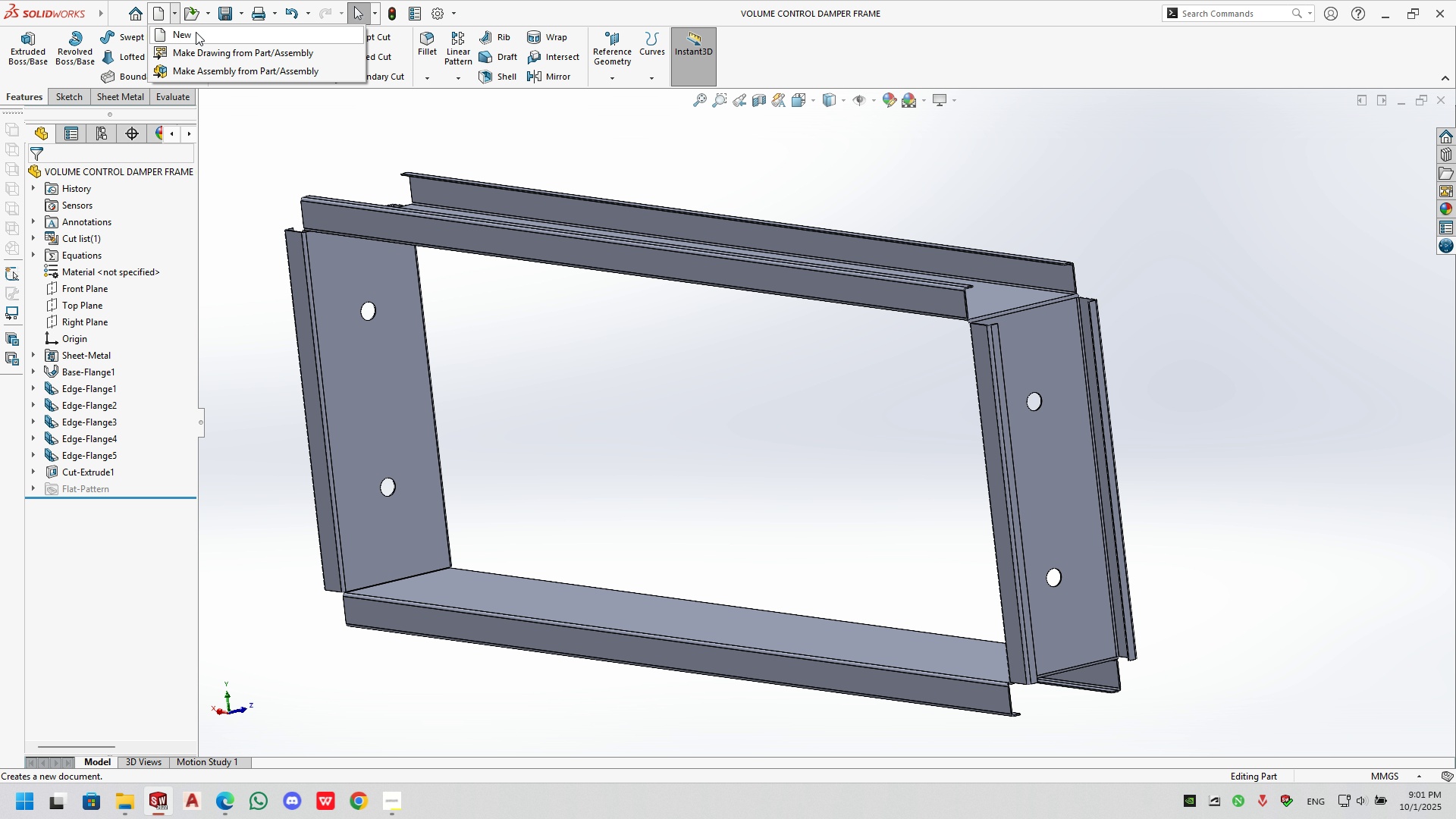 
left_click([196, 32])
 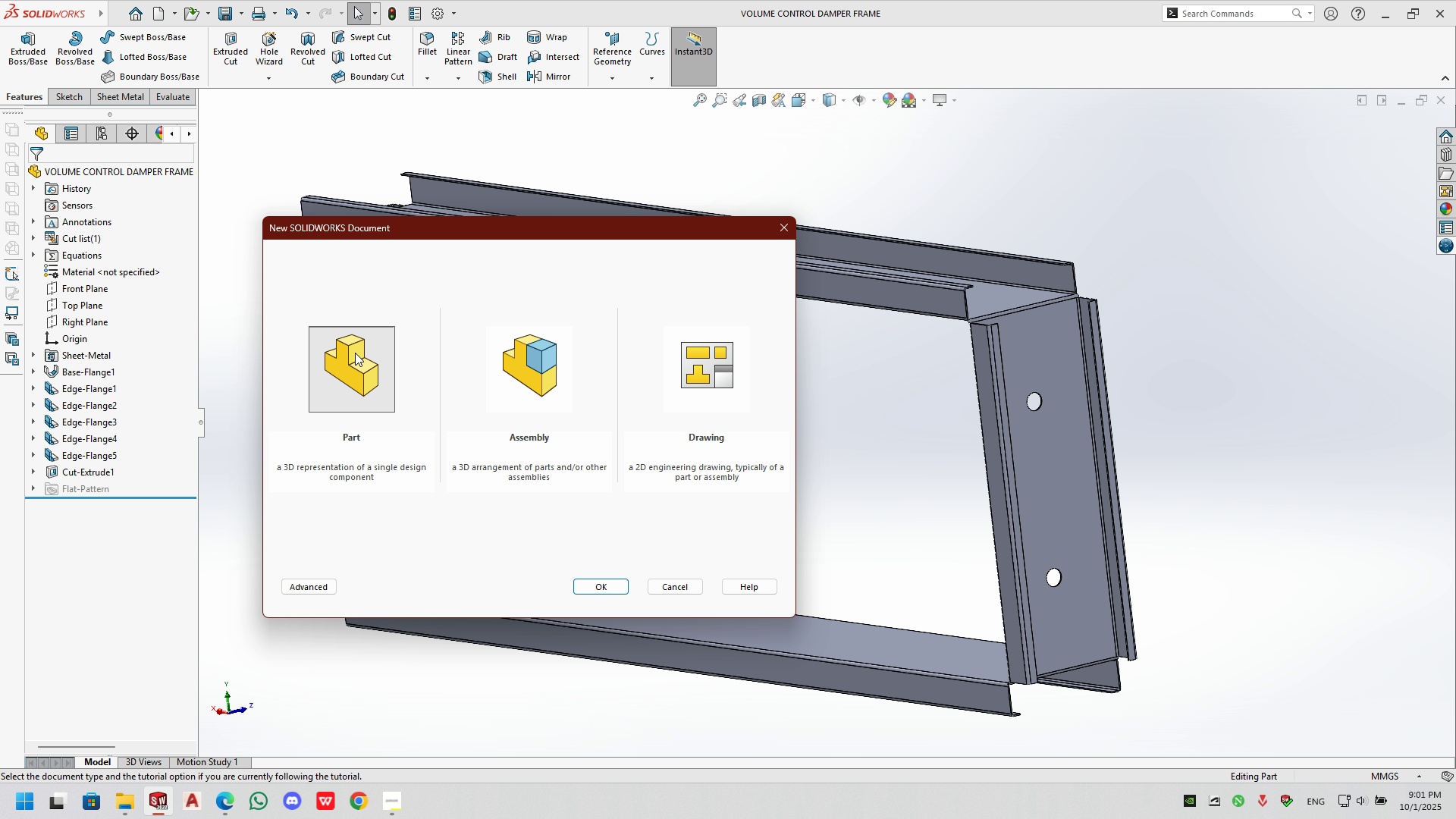 
double_click([355, 353])
 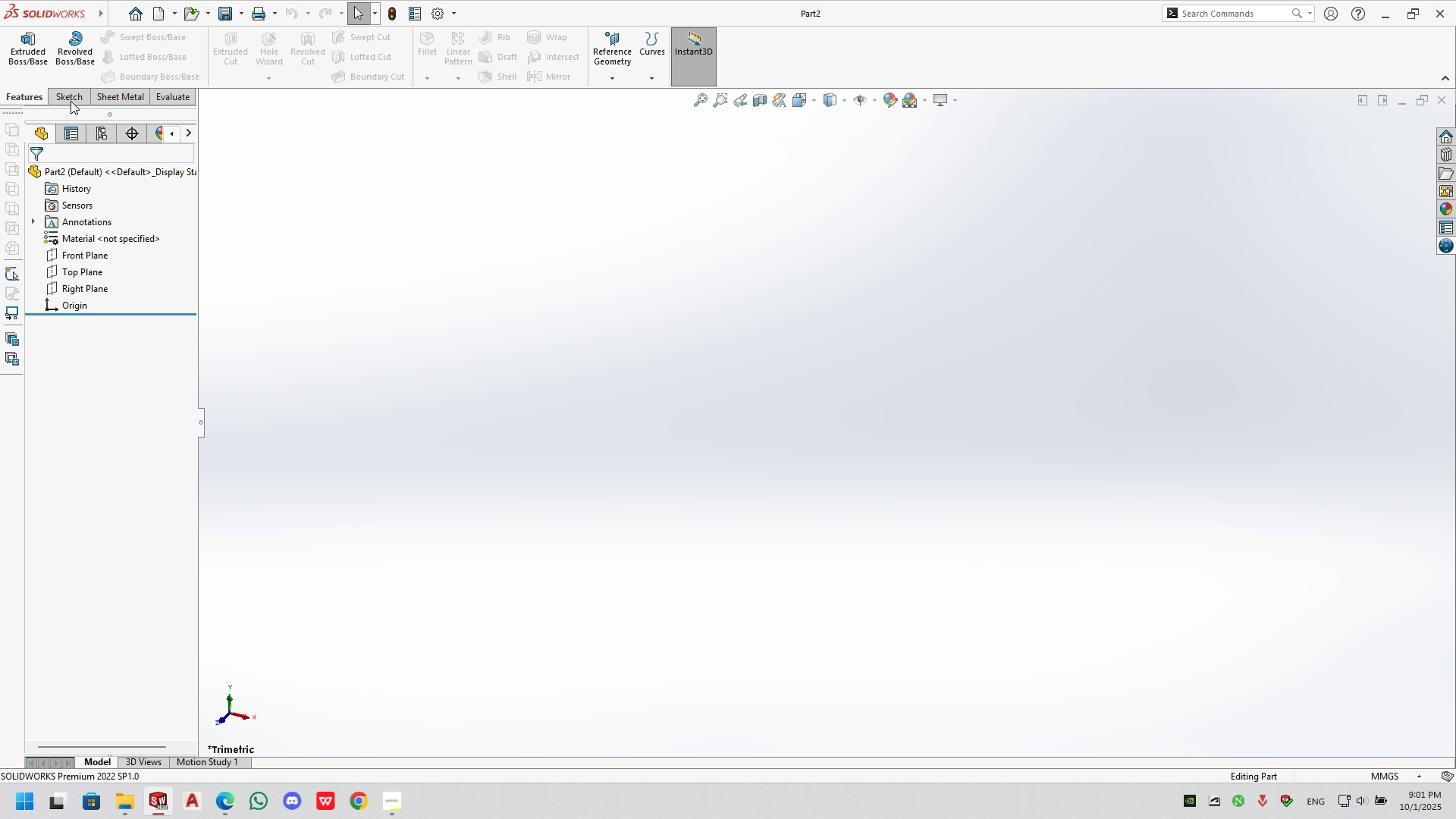 
left_click([62, 96])
 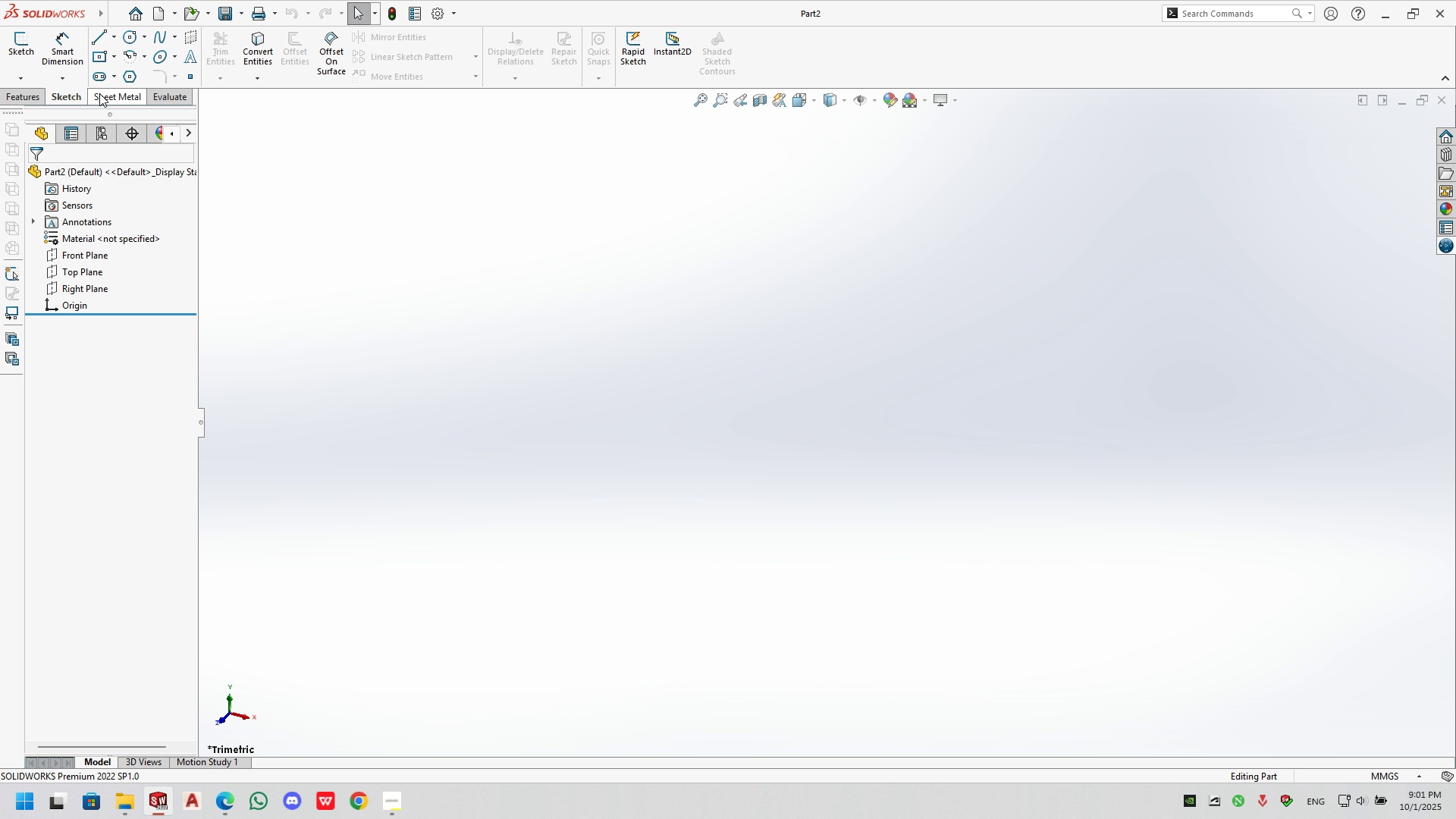 
double_click([46, 55])
 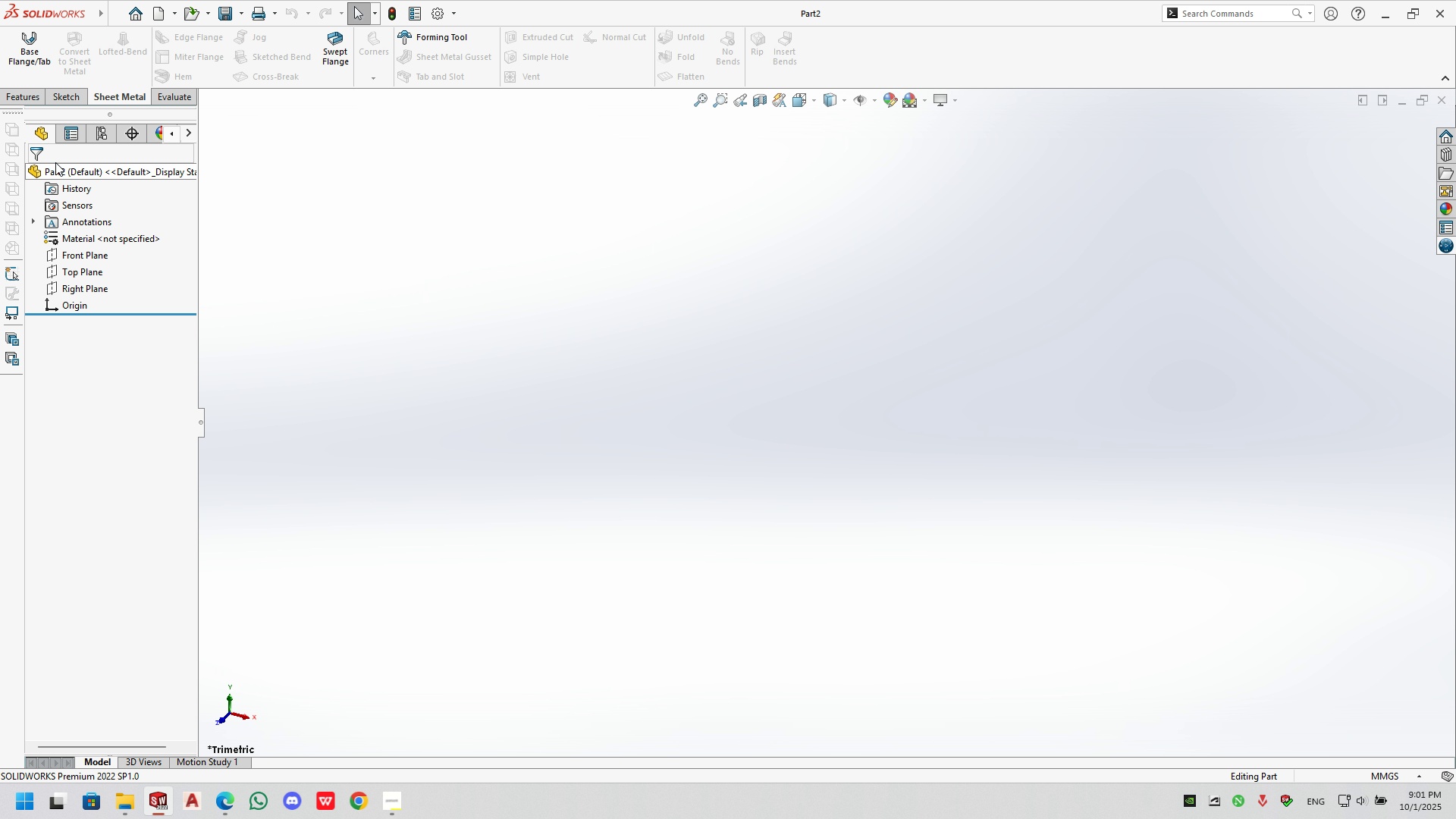 
double_click([66, 96])
 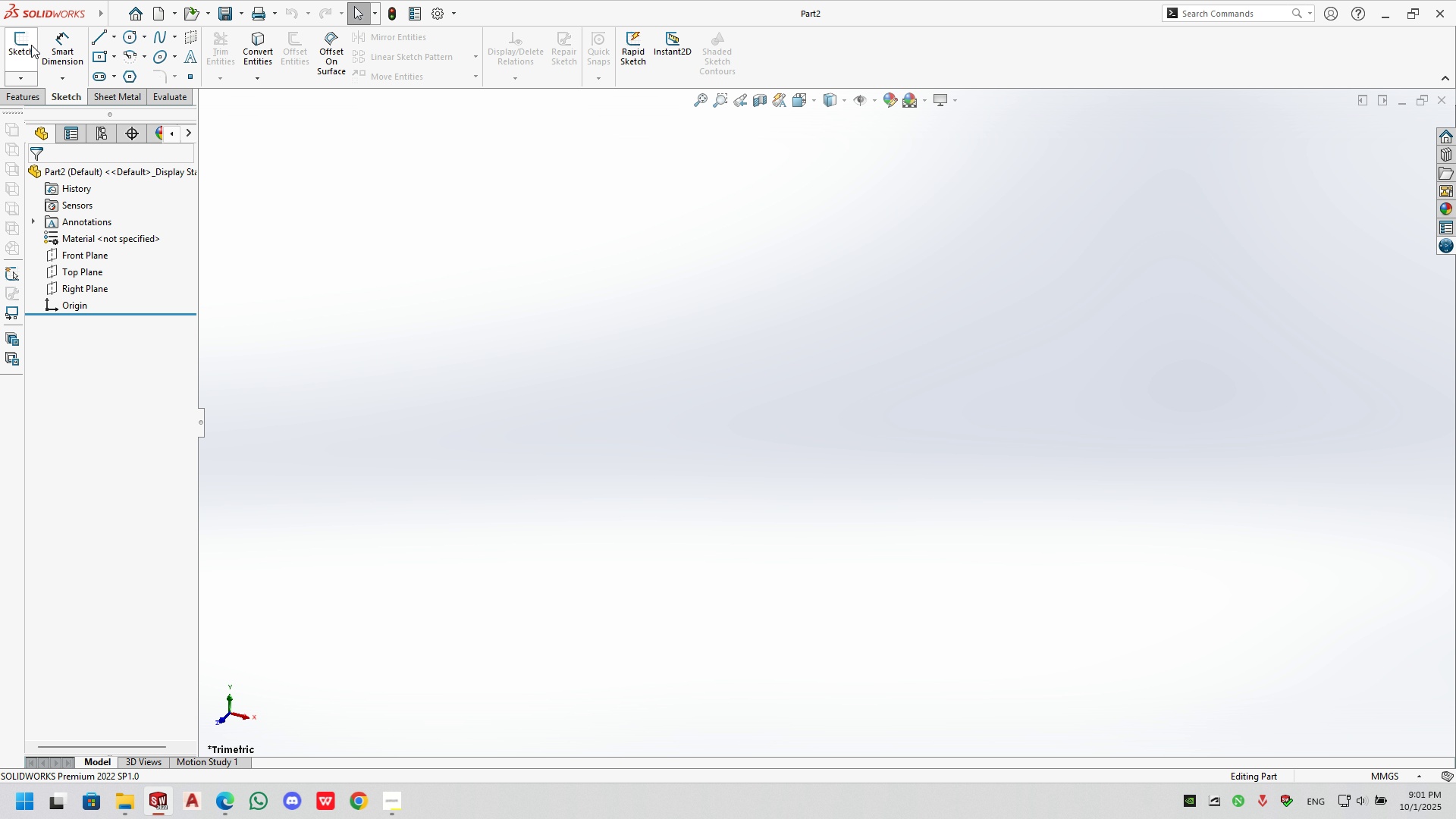 
left_click([31, 44])
 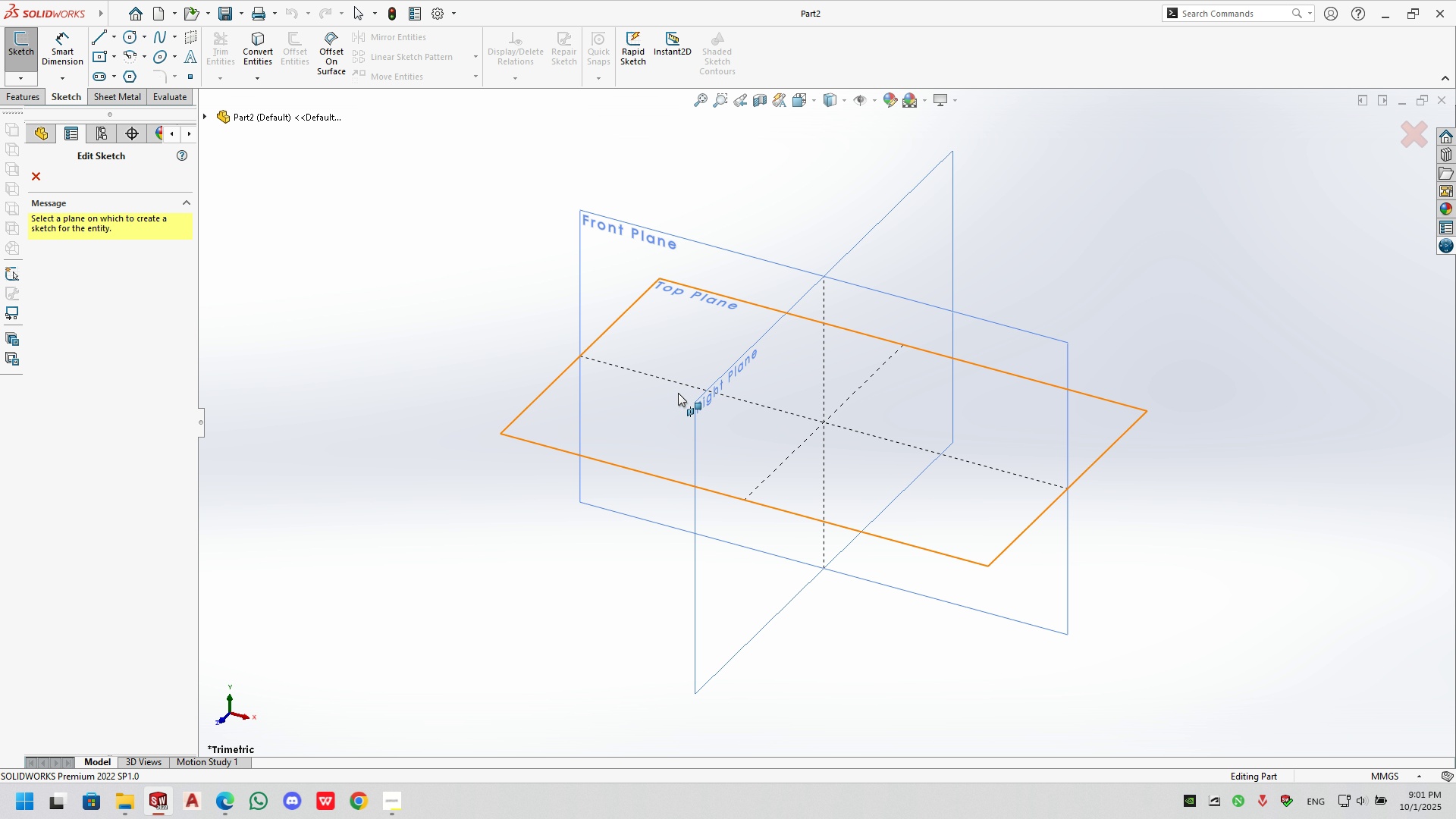 
left_click([710, 388])
 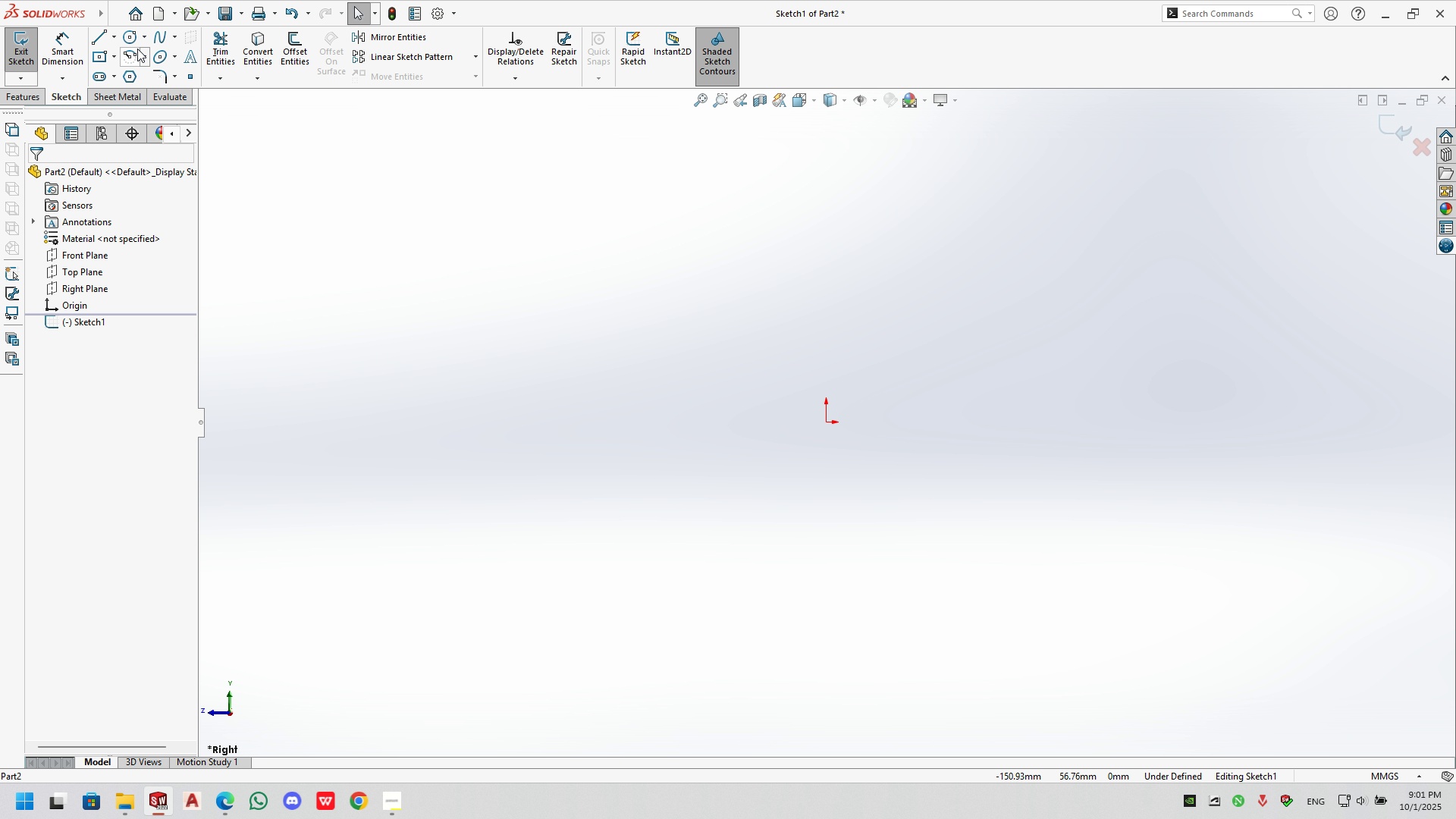 
left_click_drag(start_coordinate=[135, 39], to_coordinate=[139, 41])
 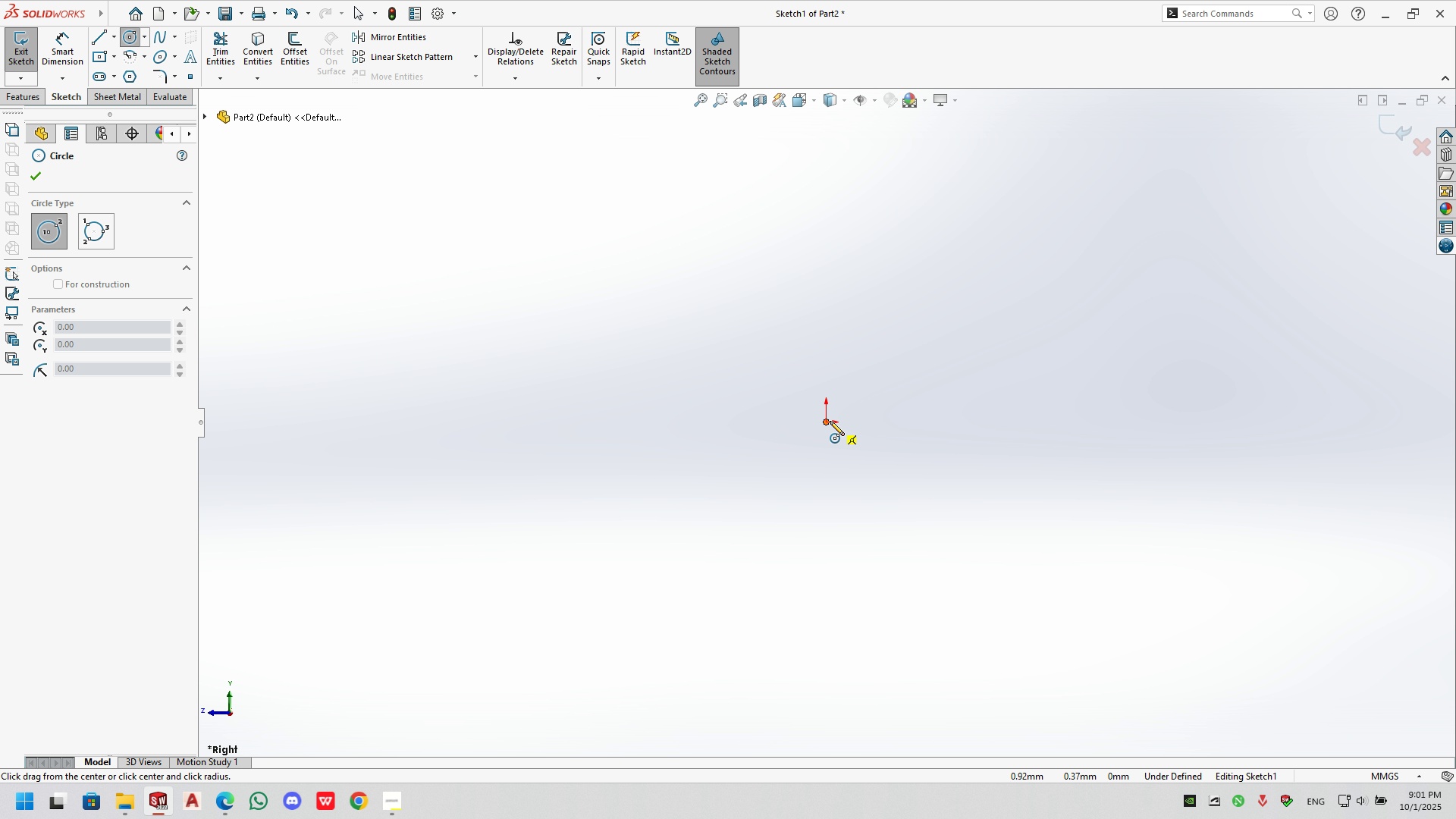 
double_click([885, 469])
 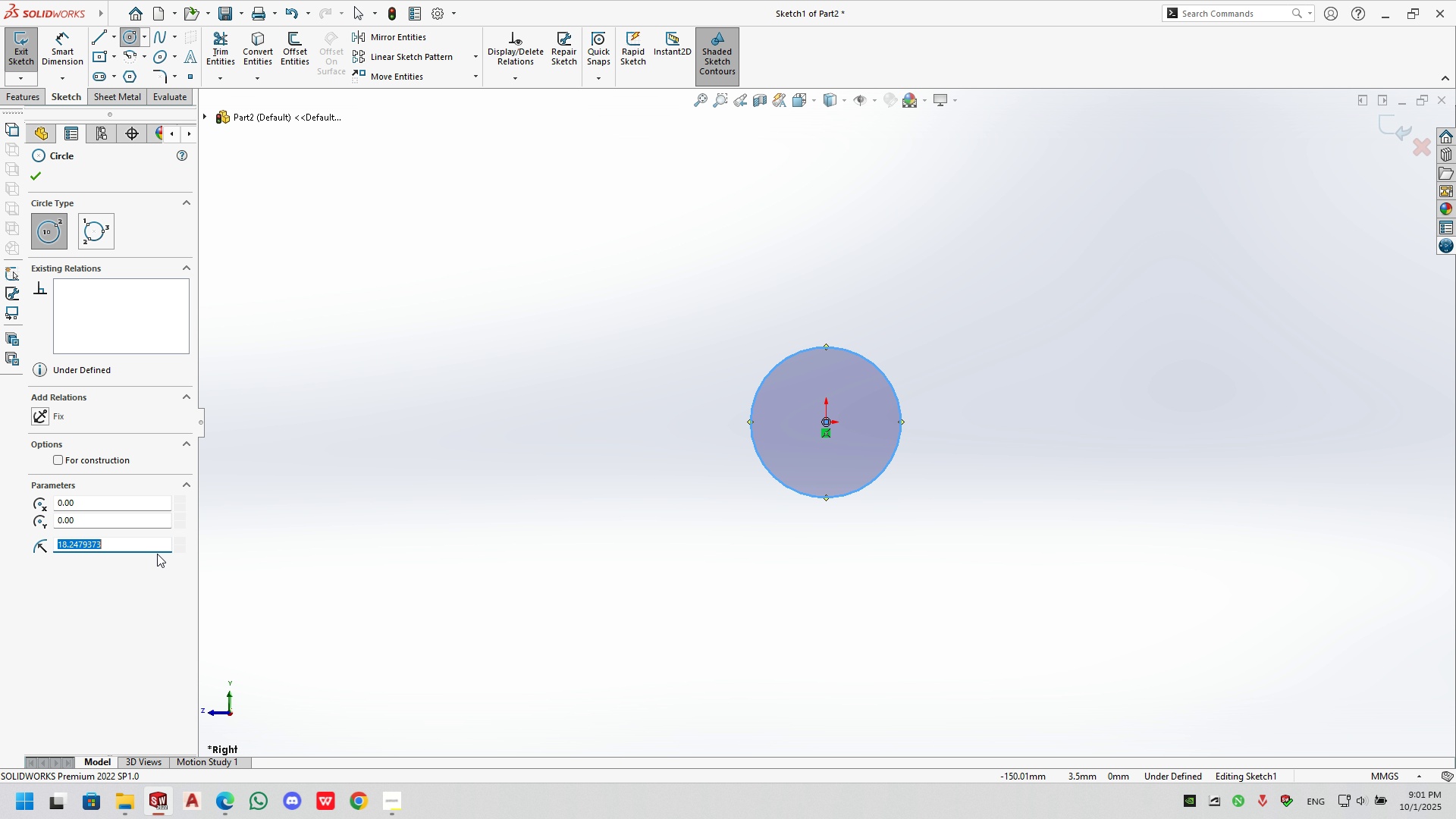 
key(Numpad6)
 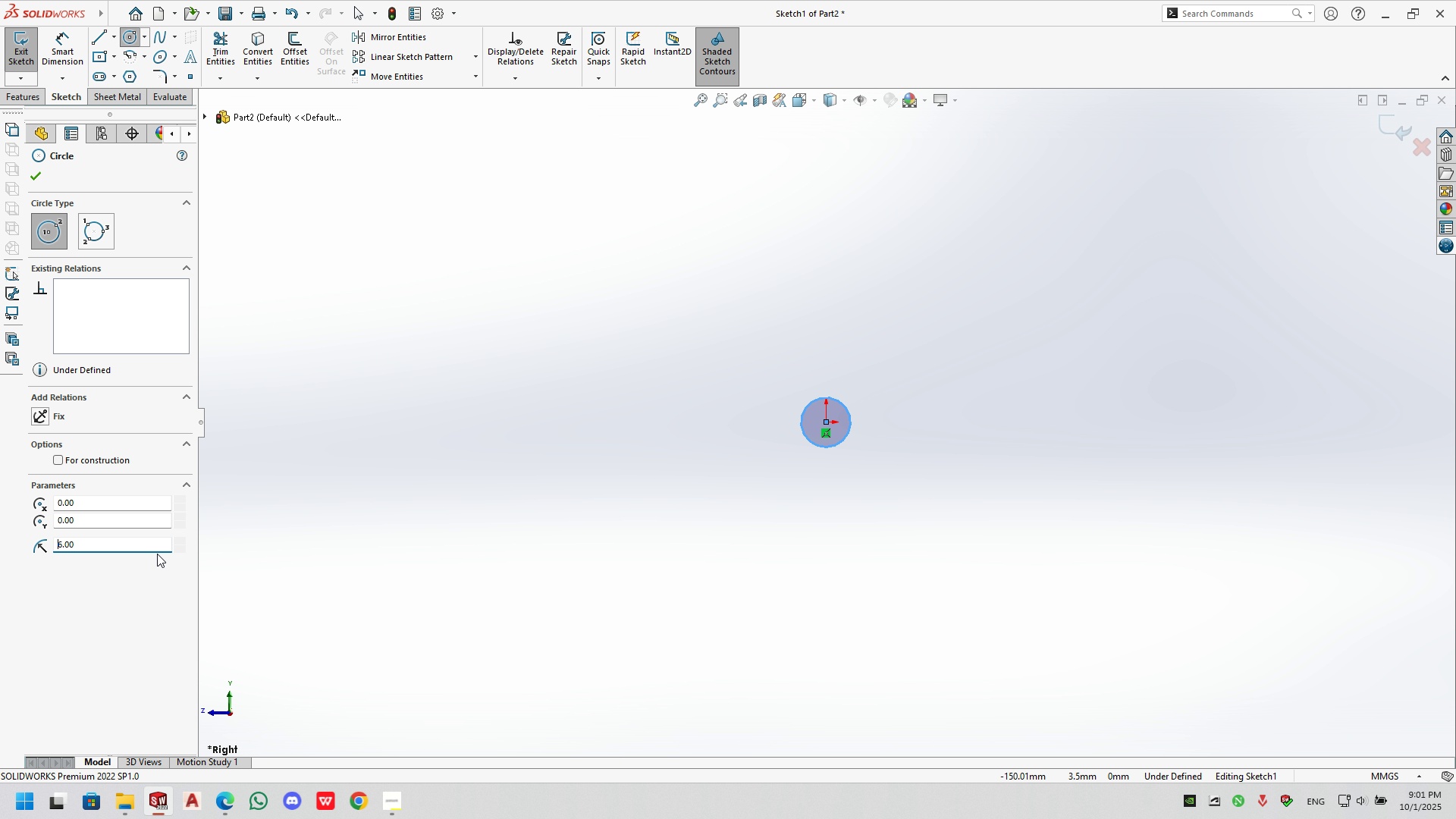 
key(NumpadEnter)
 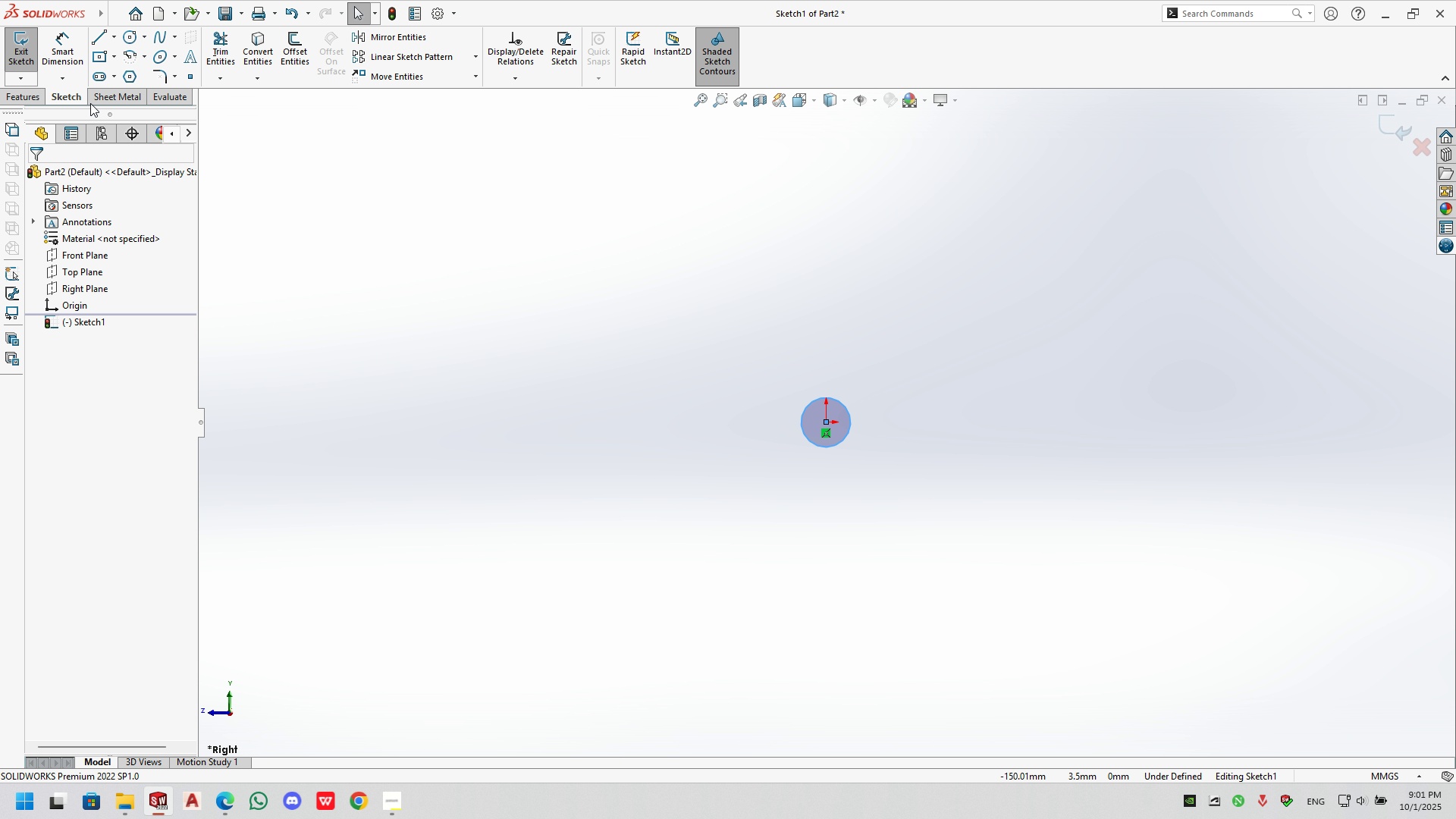 
left_click_drag(start_coordinate=[5, 97], to_coordinate=[10, 96])
 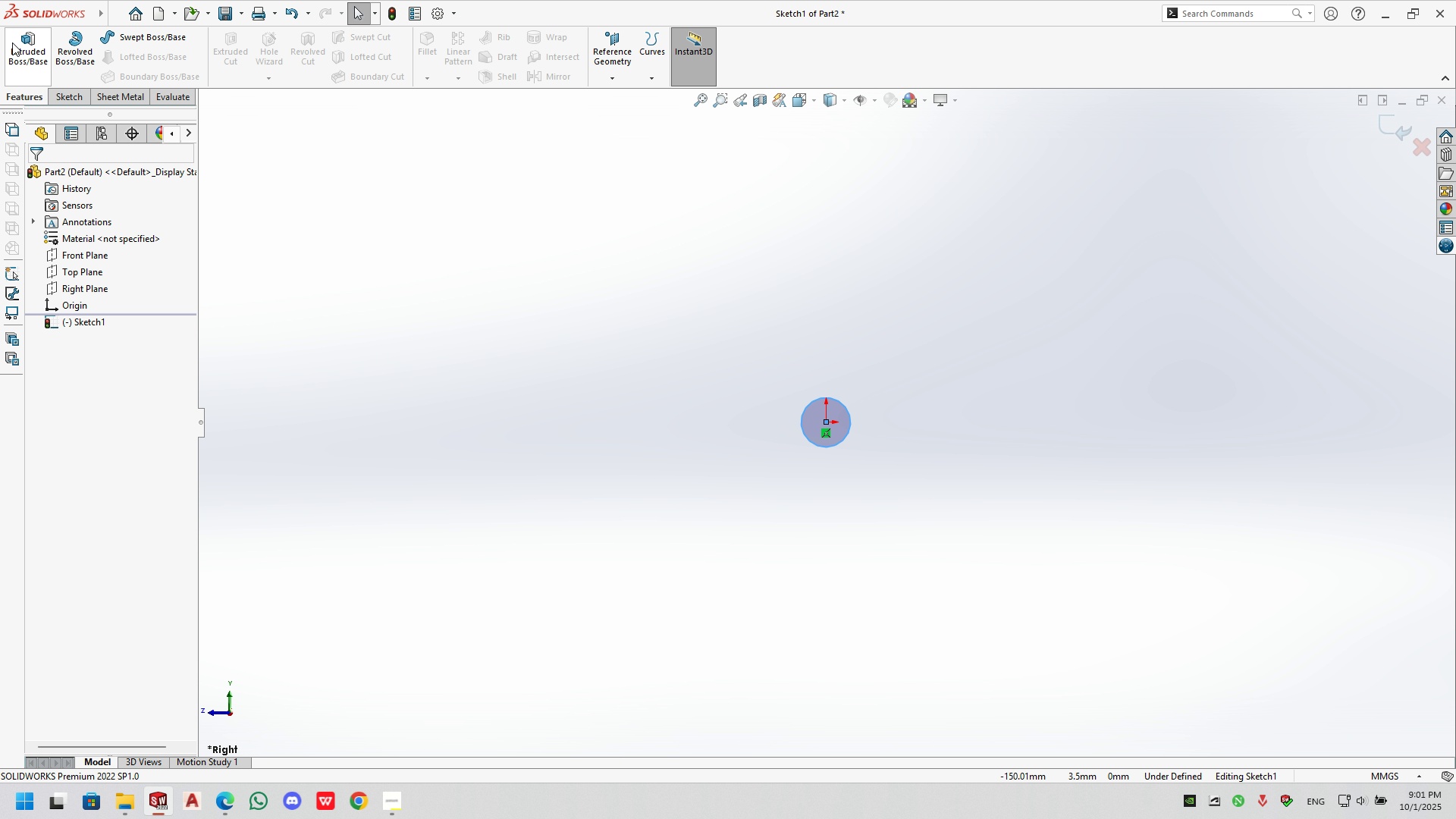 
left_click([12, 42])
 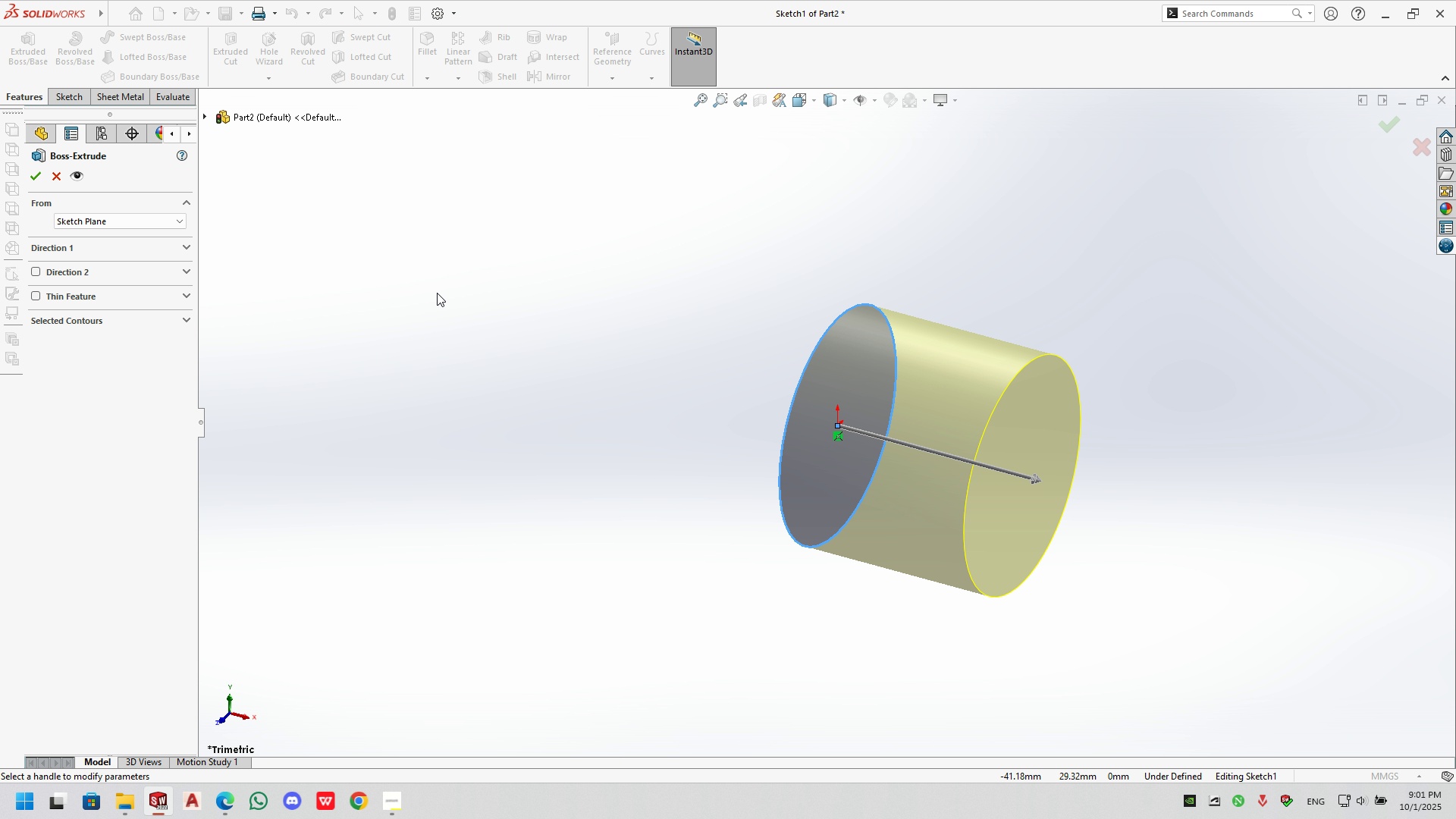 
scroll: coordinate [653, 428], scroll_direction: up, amount: 8.0
 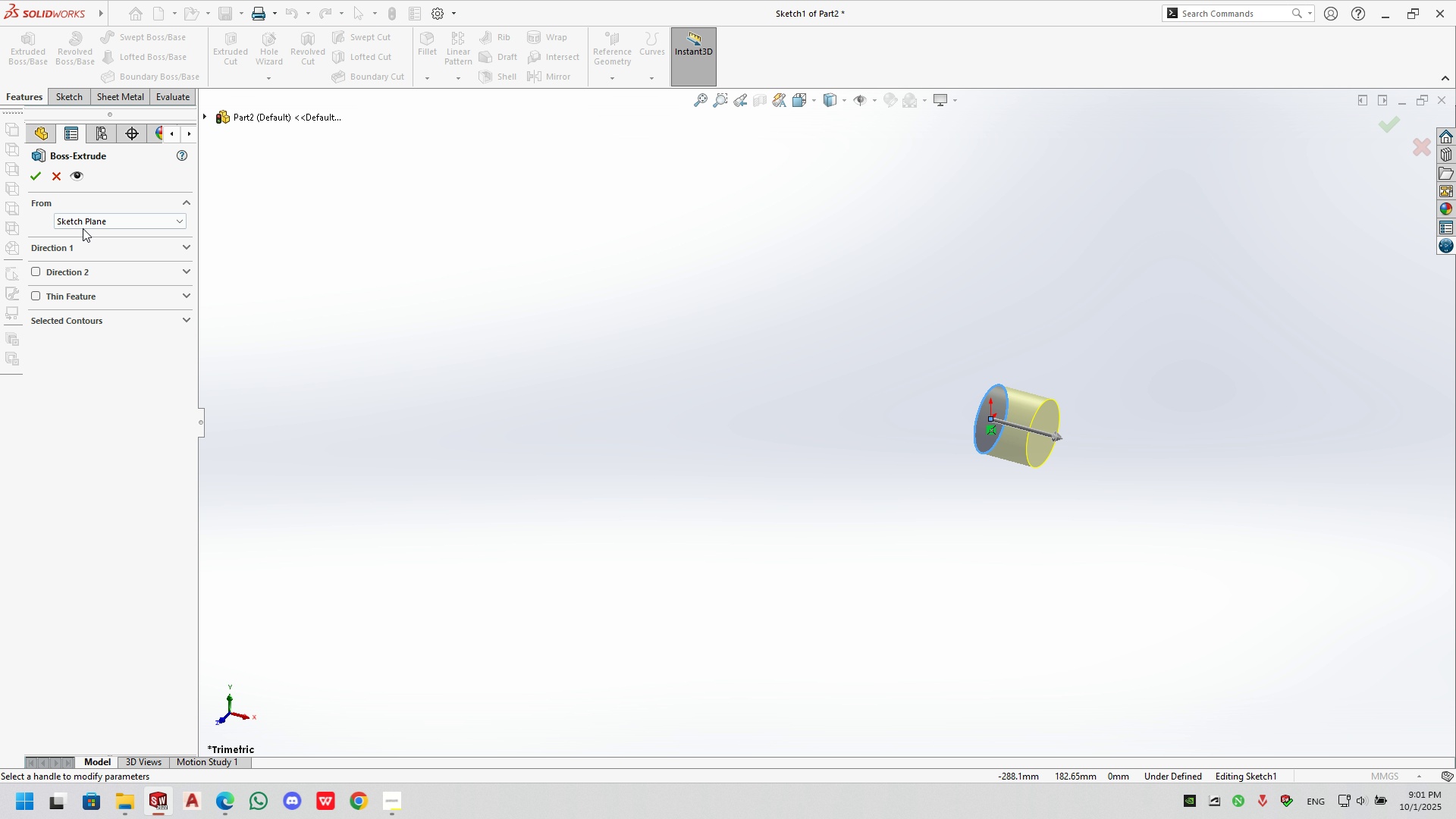 
left_click([105, 243])
 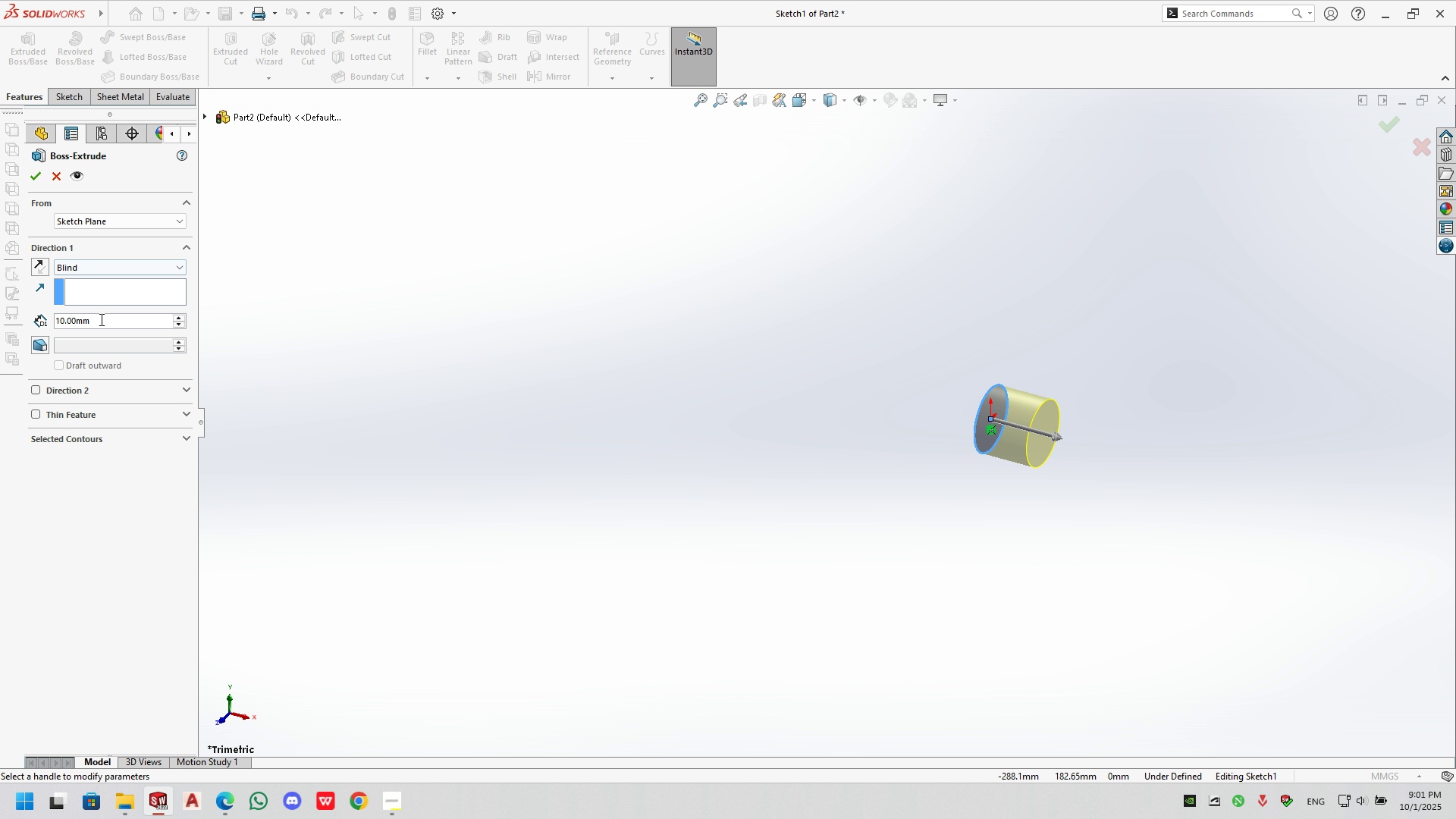 
double_click([100, 318])
 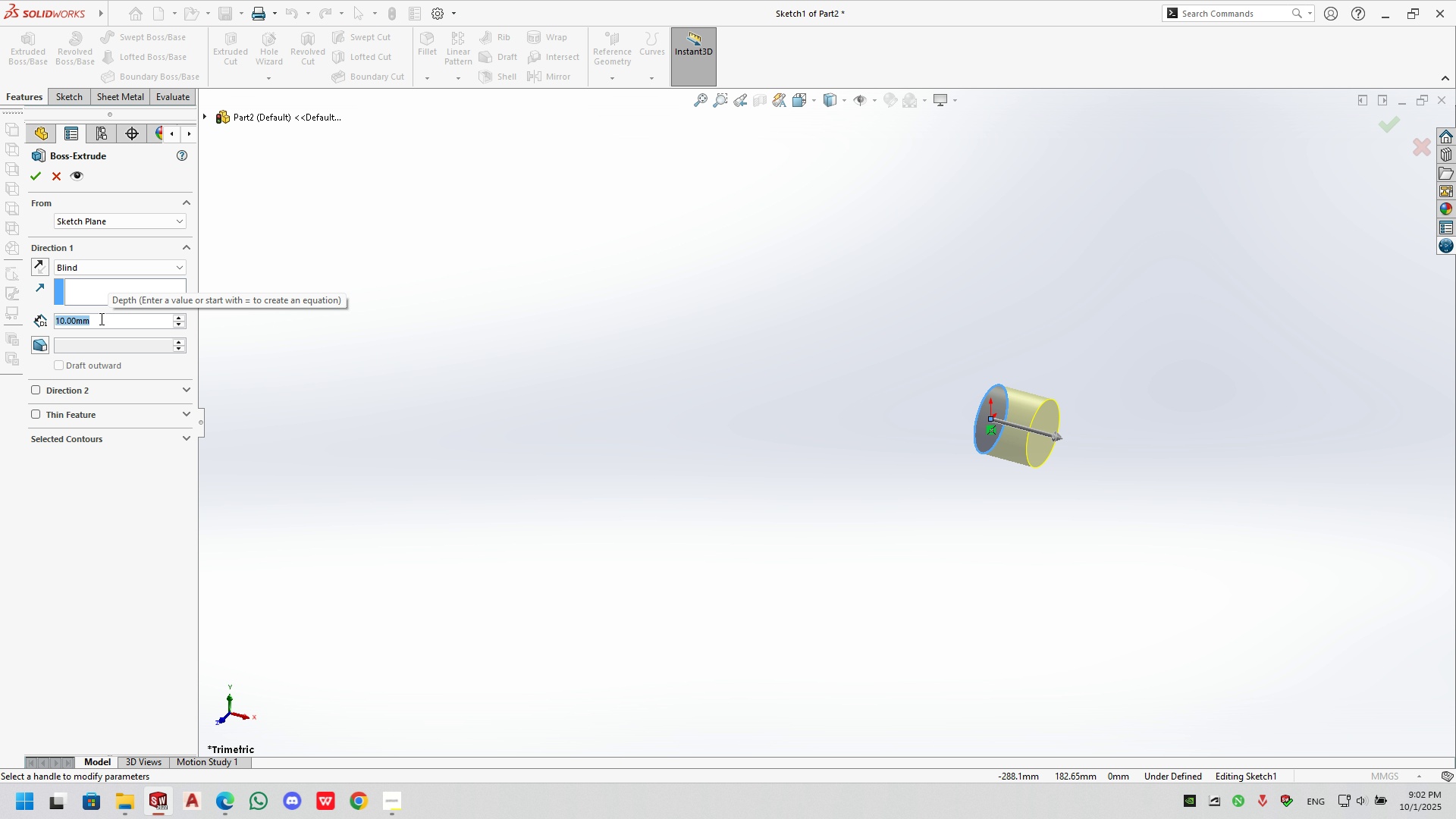 
wait(5.91)
 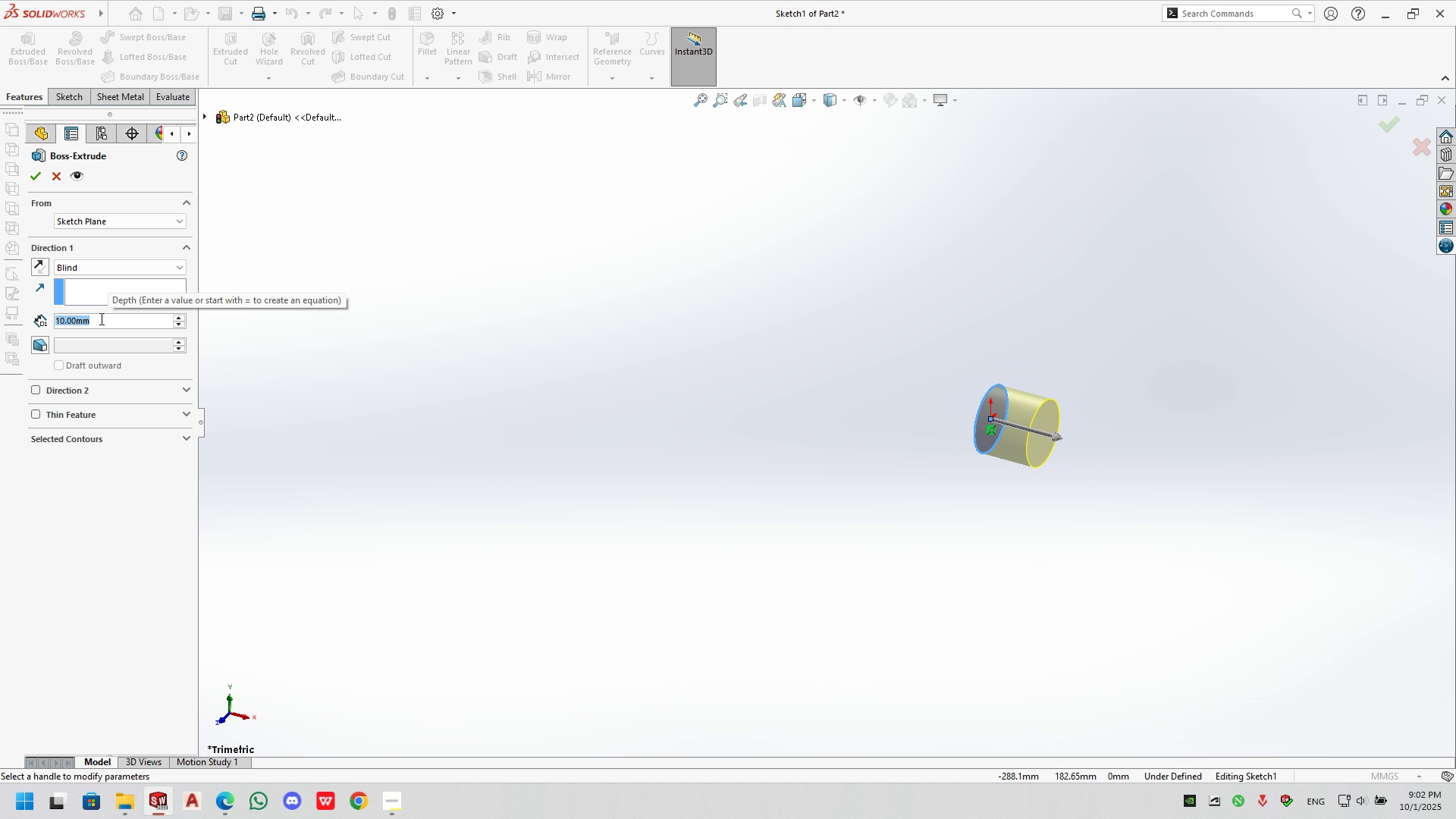 
key(Numpad1)
 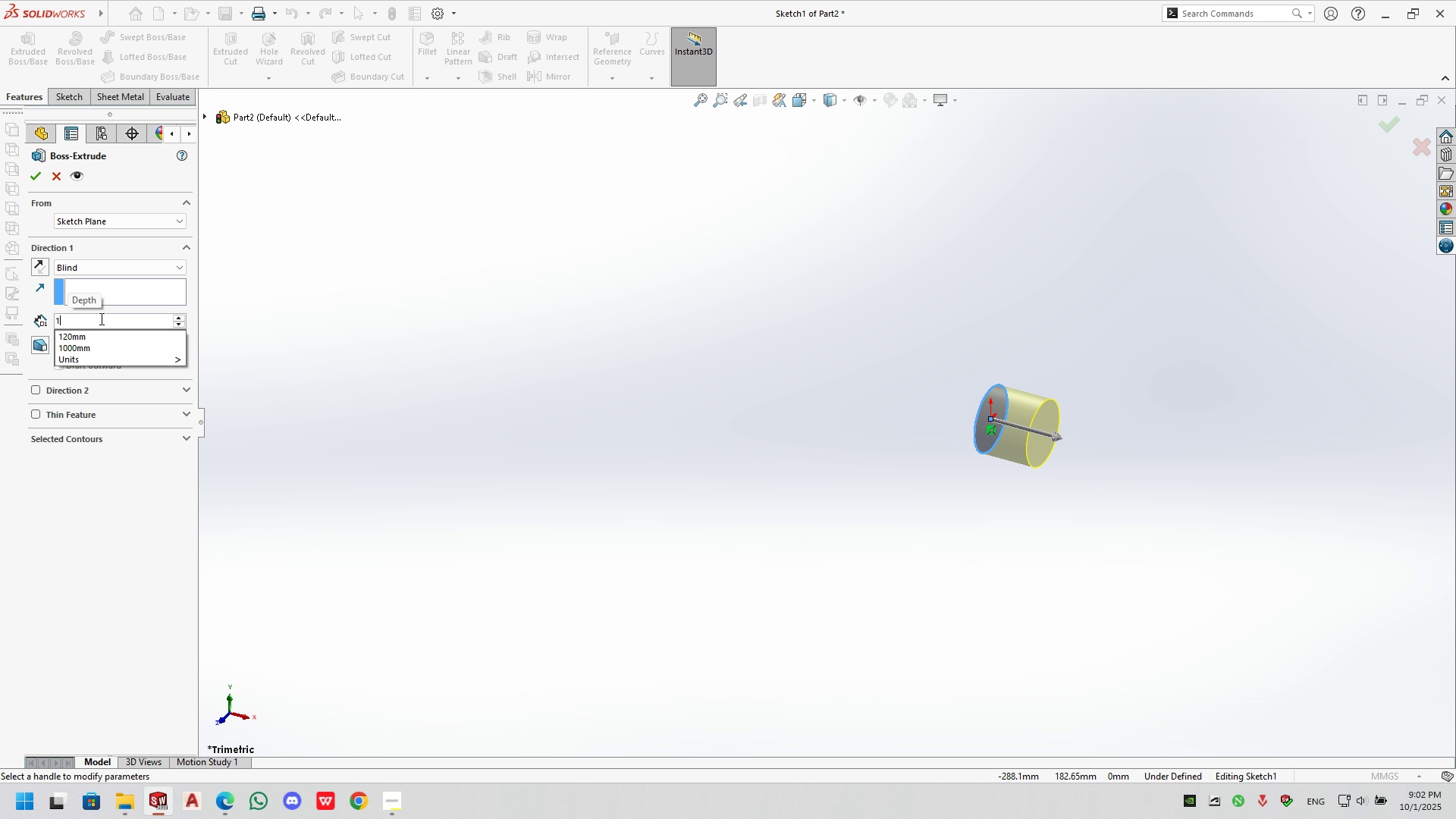 
key(Numpad2)
 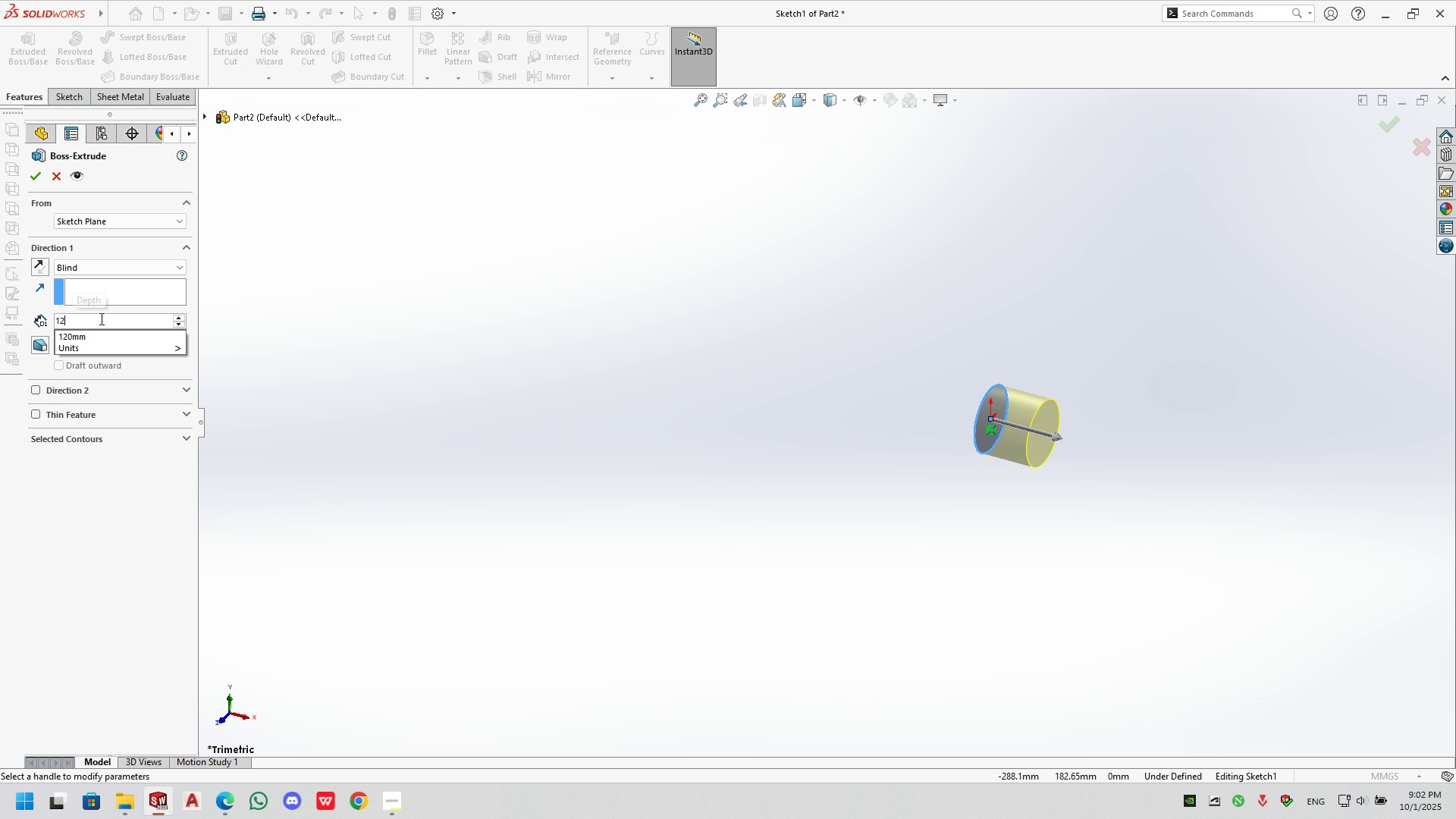 
key(Numpad0)
 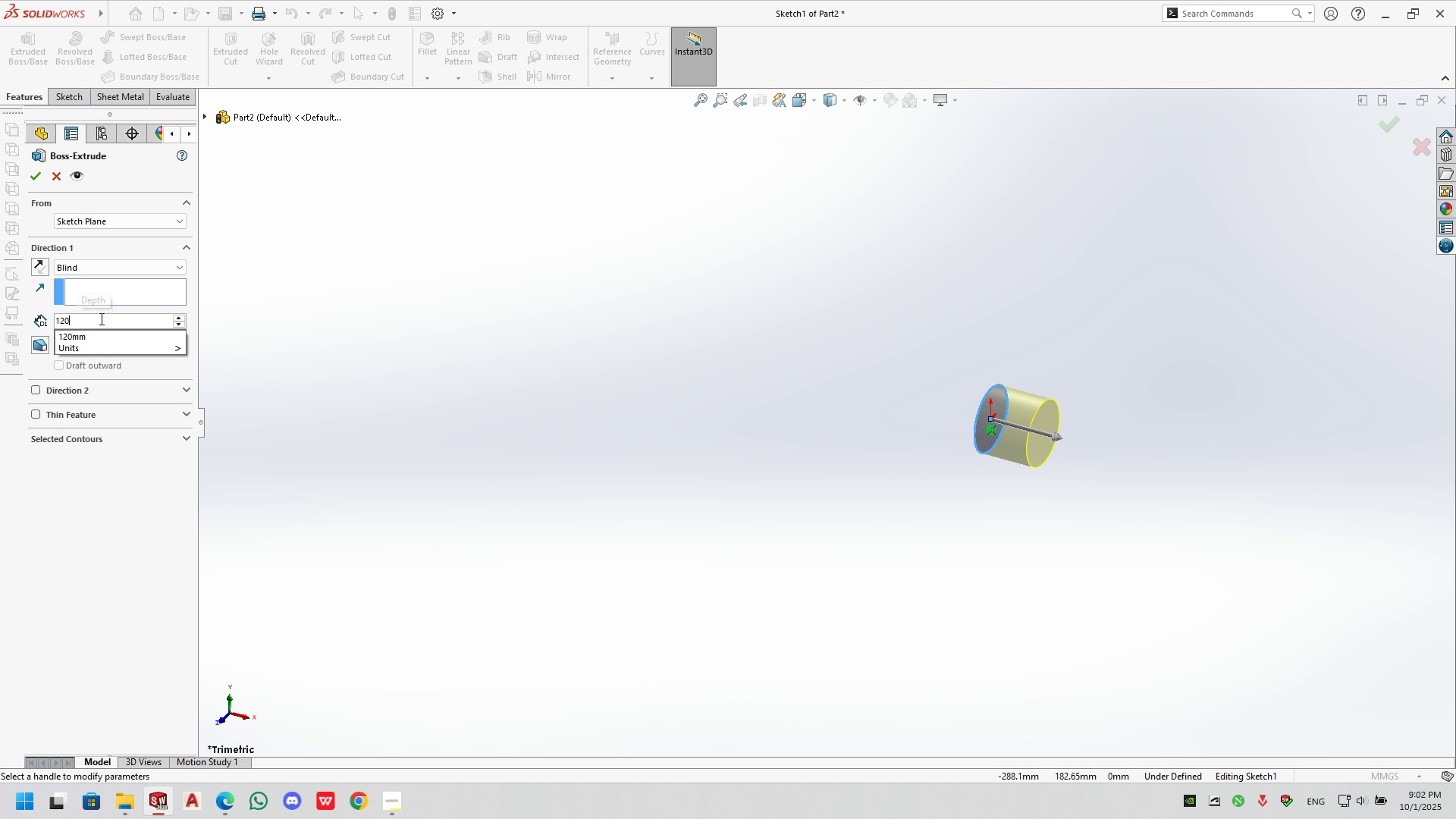 
key(Numpad0)
 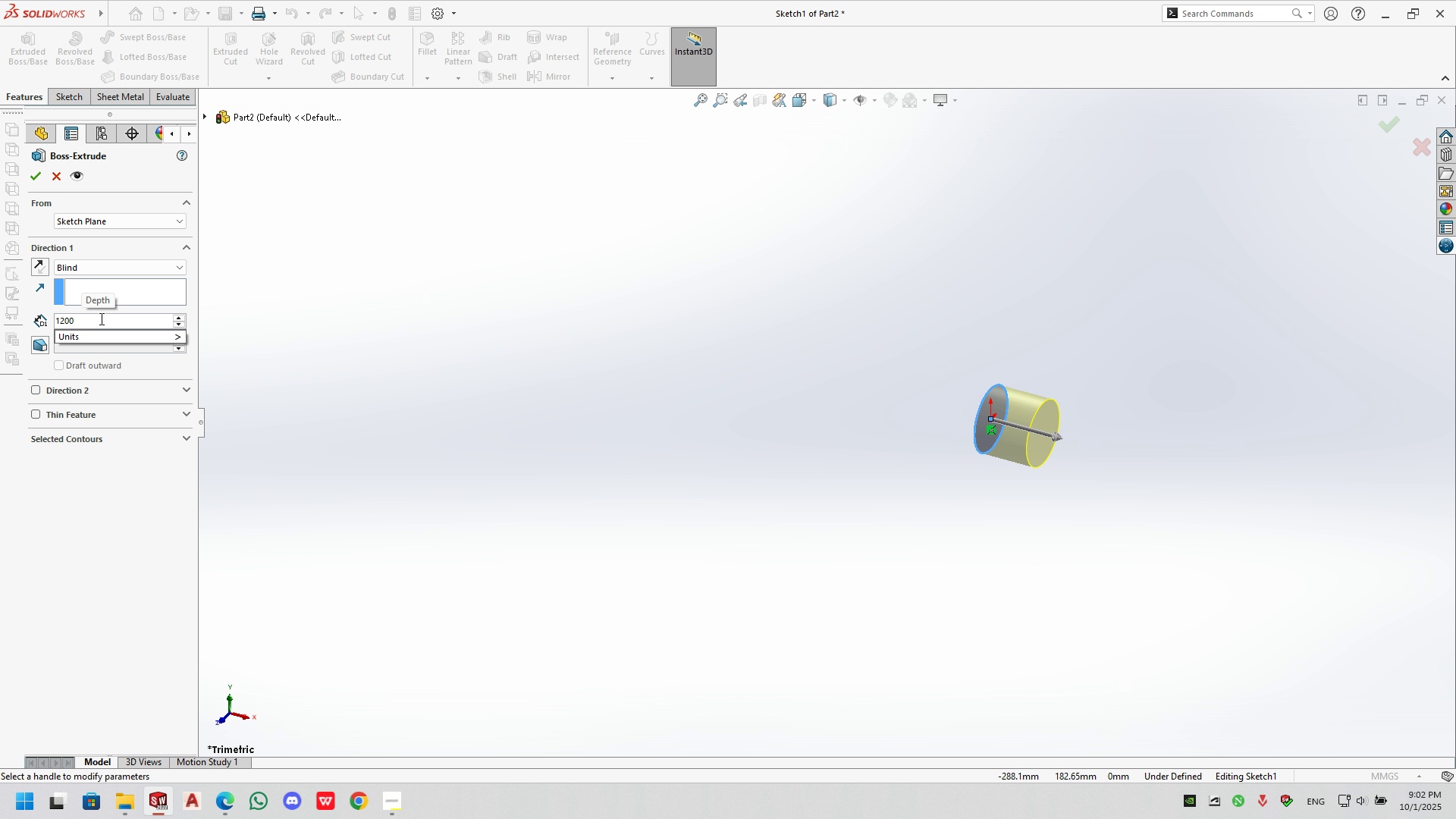 
key(NumpadEnter)
 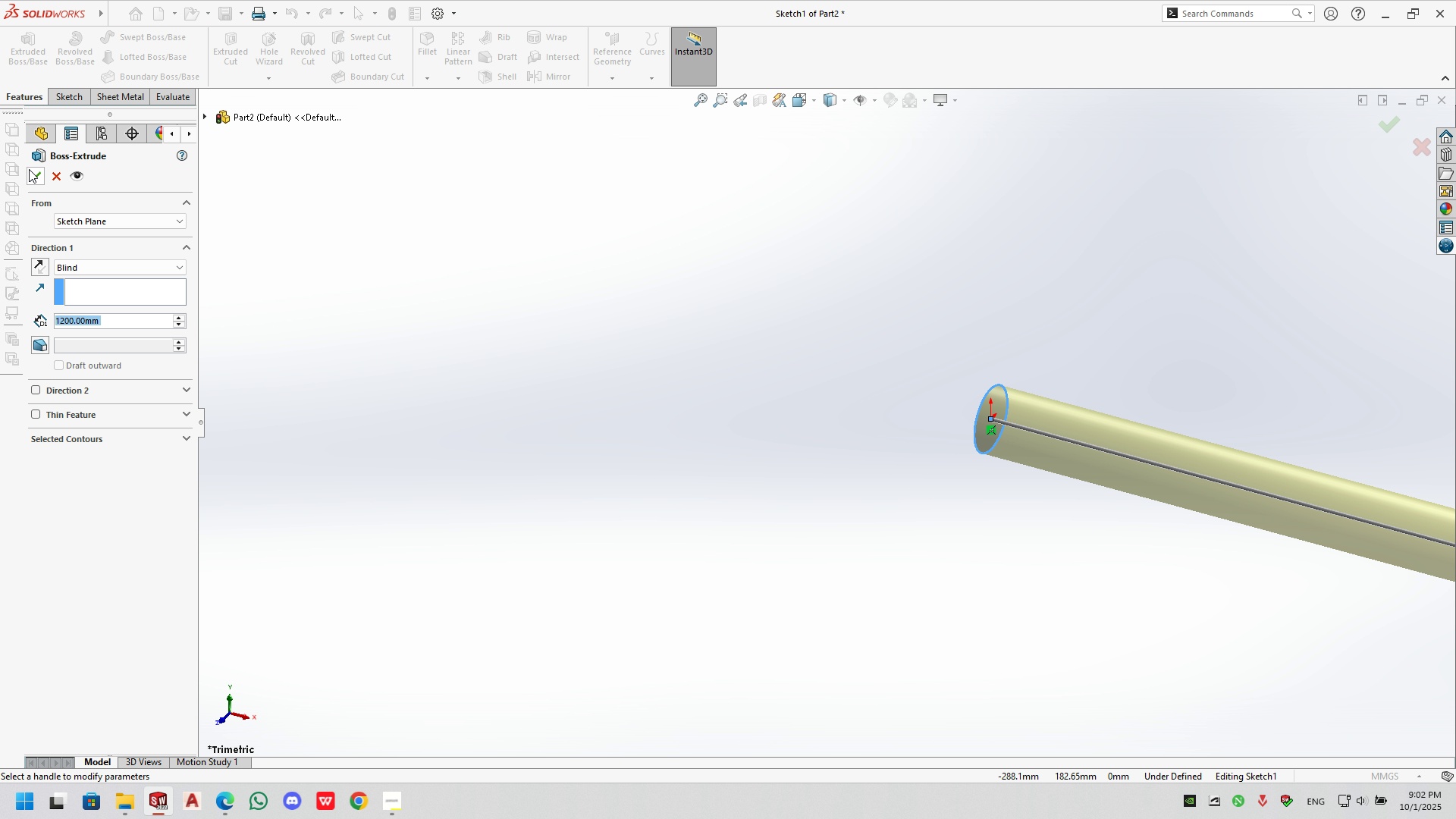 
left_click([30, 171])
 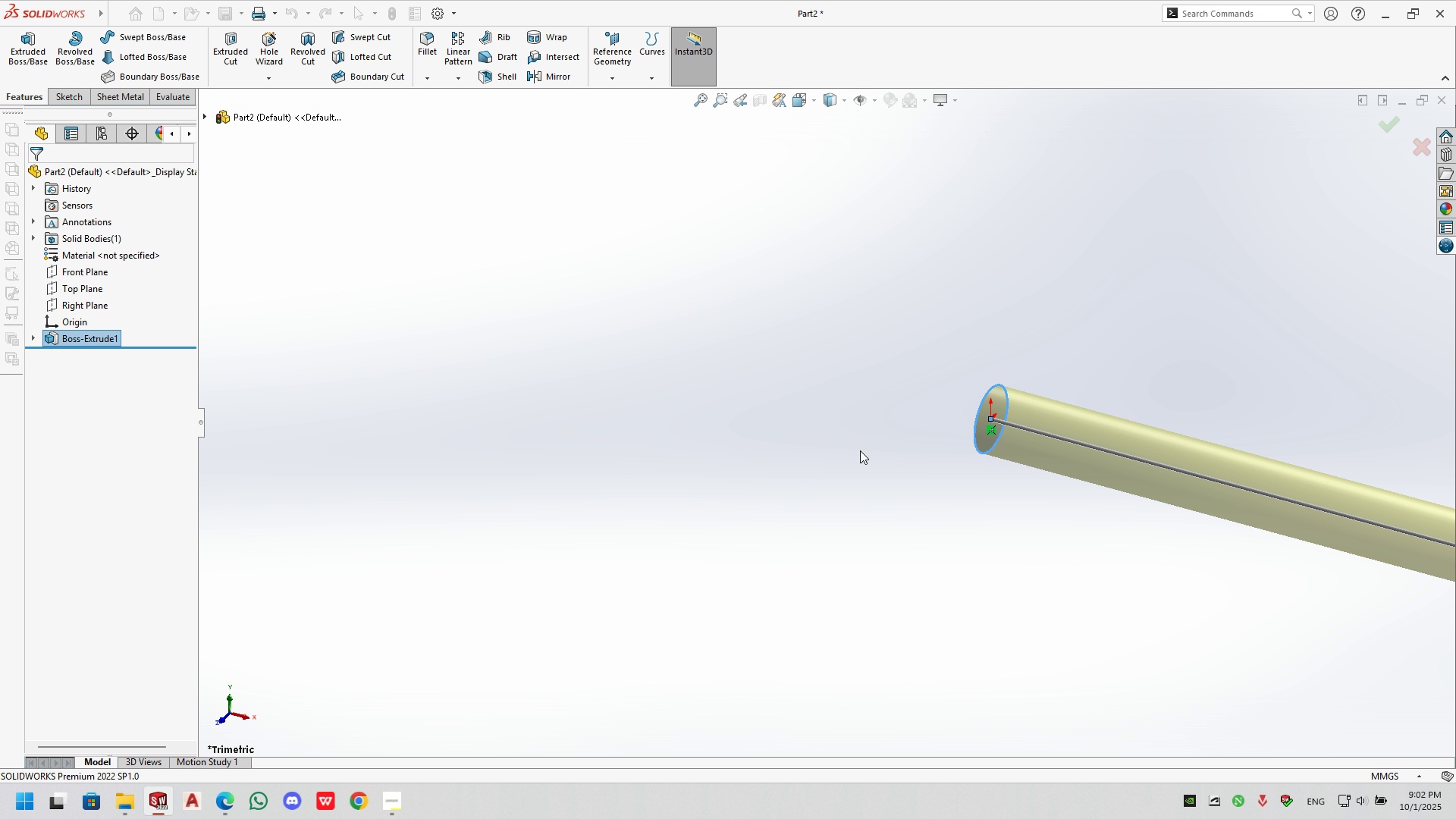 
scroll: coordinate [565, 220], scroll_direction: up, amount: 12.0
 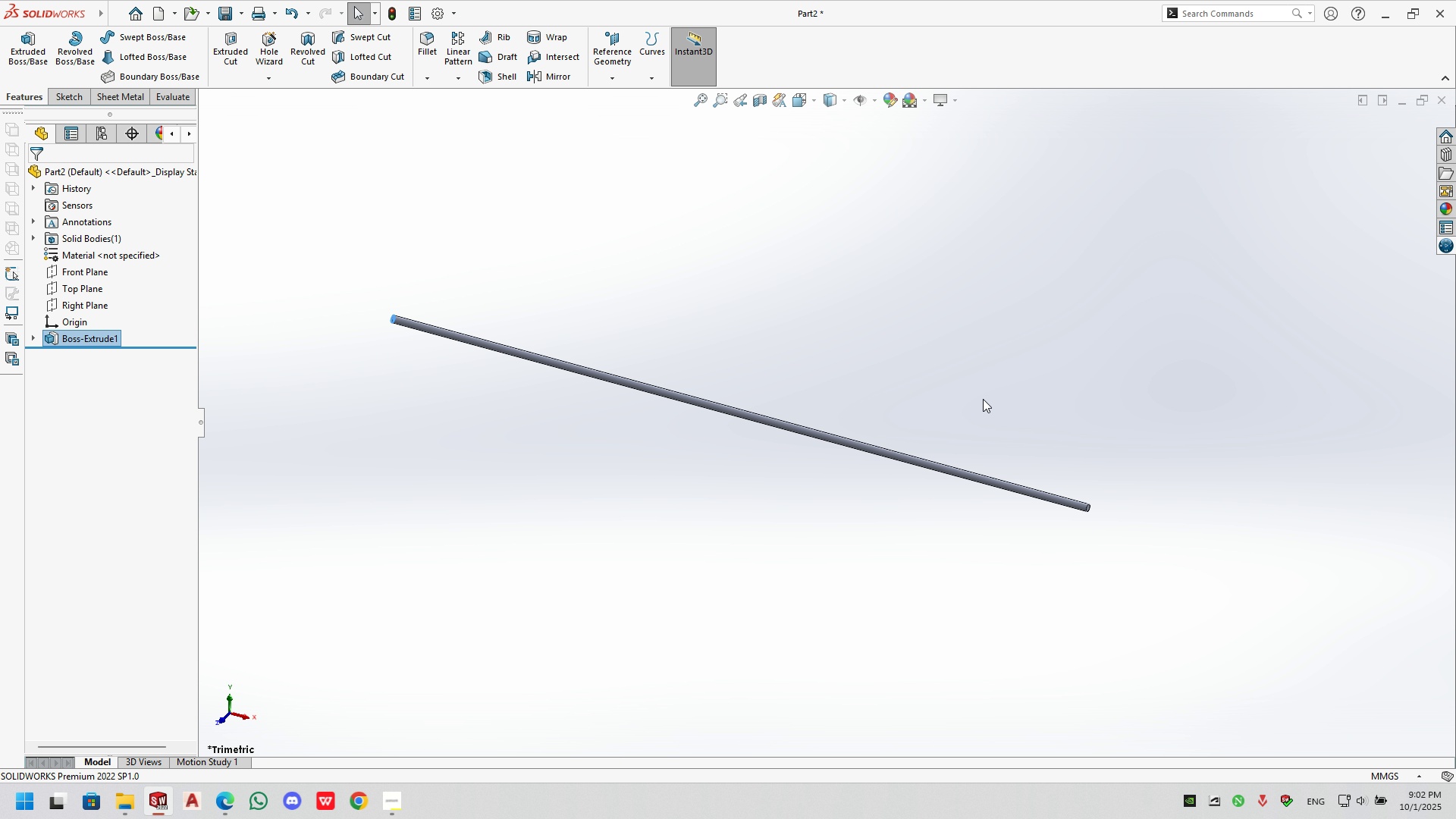 
left_click([983, 399])
 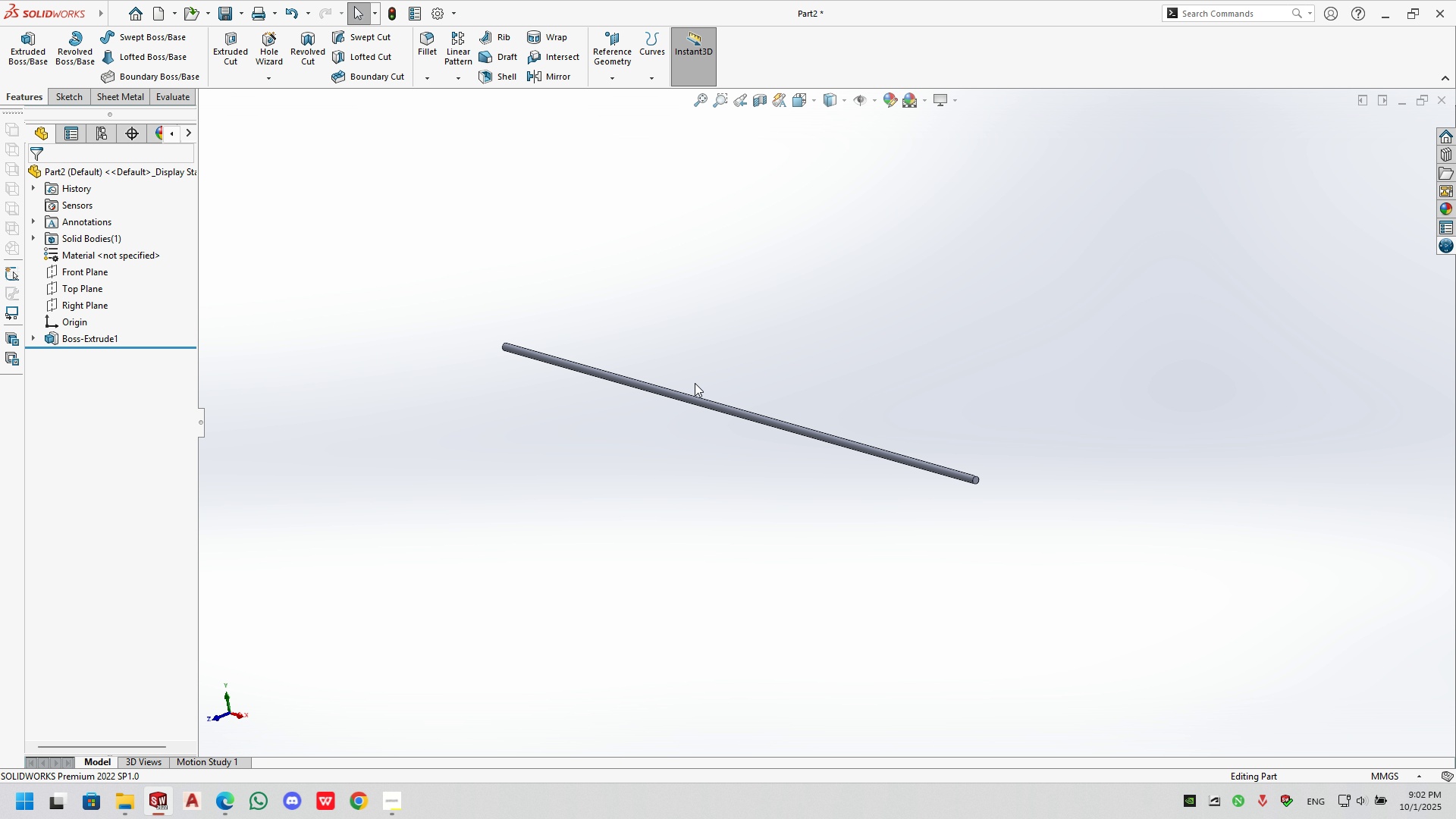 
wait(6.58)
 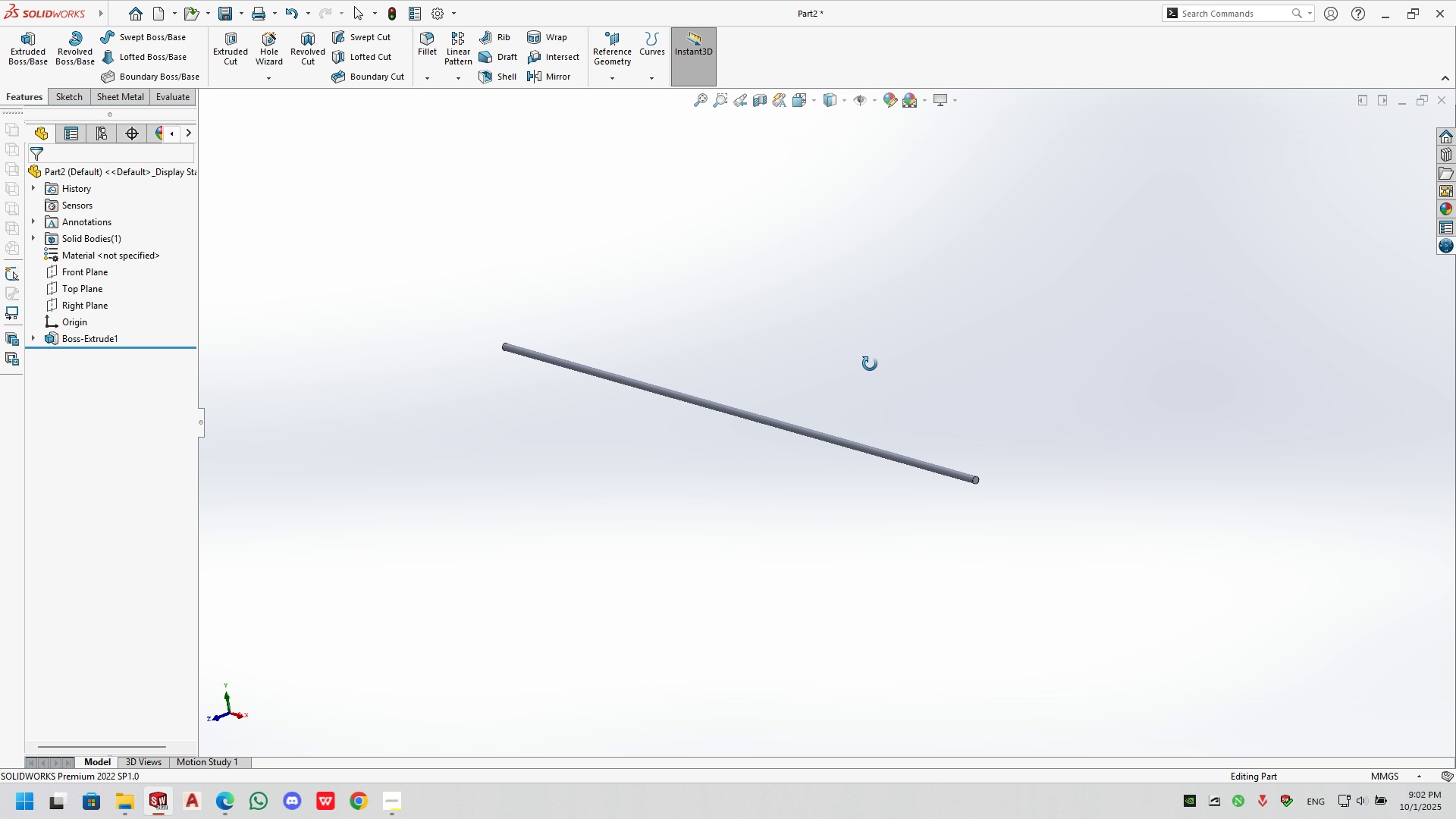 
scroll: coordinate [648, 389], scroll_direction: down, amount: 11.0
 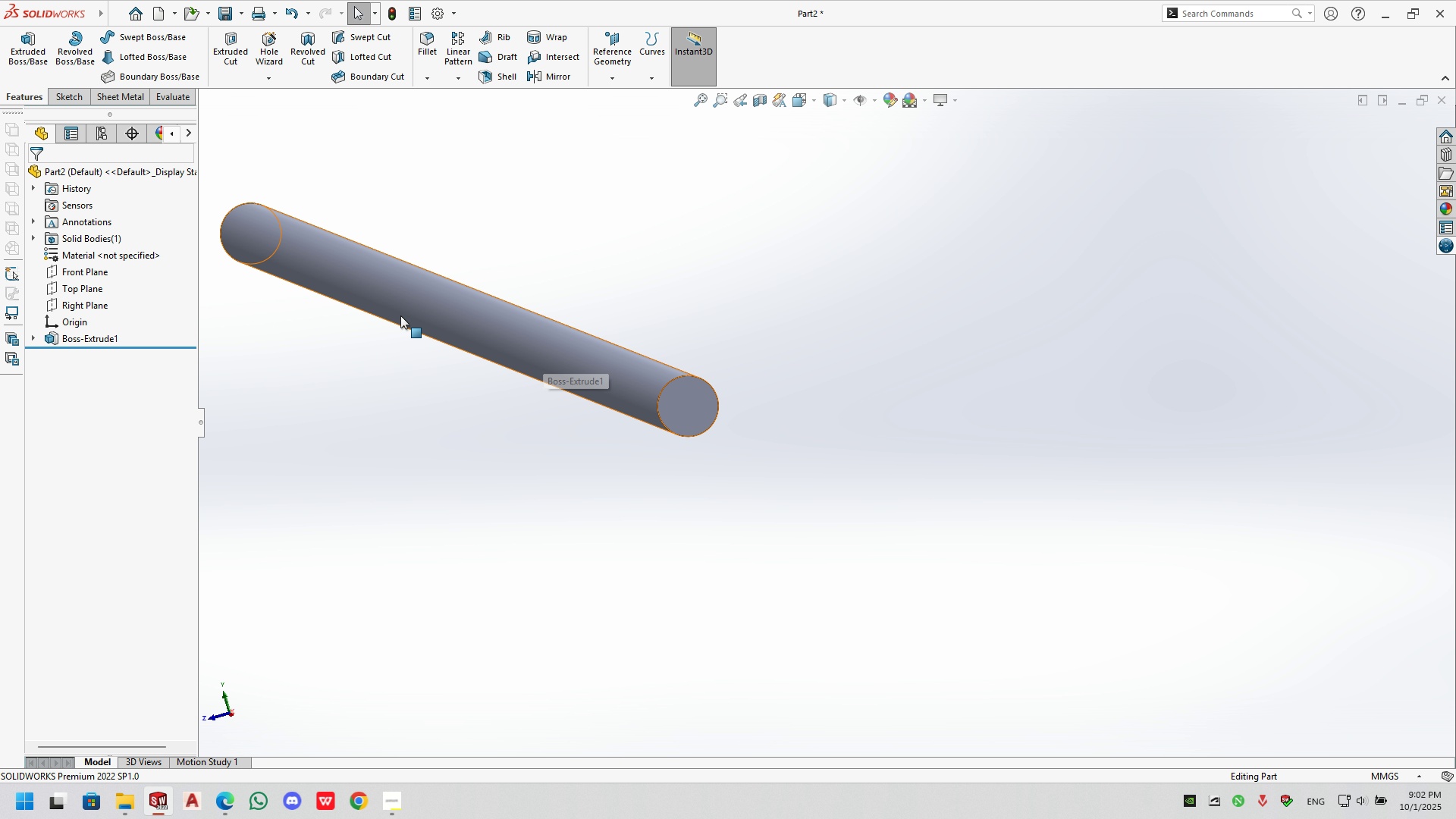 
scroll: coordinate [356, 265], scroll_direction: up, amount: 2.0
 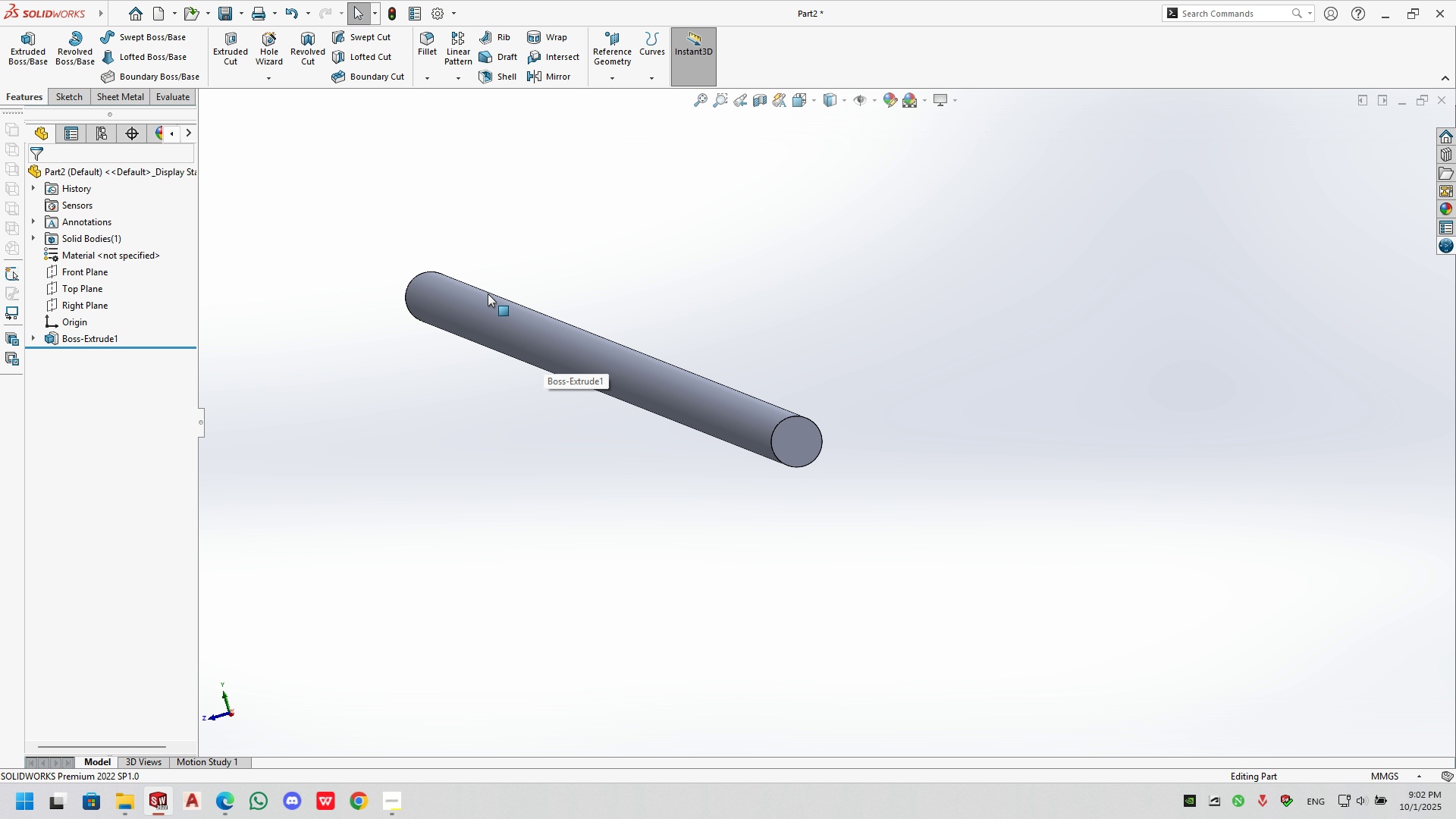 
scroll: coordinate [488, 293], scroll_direction: down, amount: 2.0
 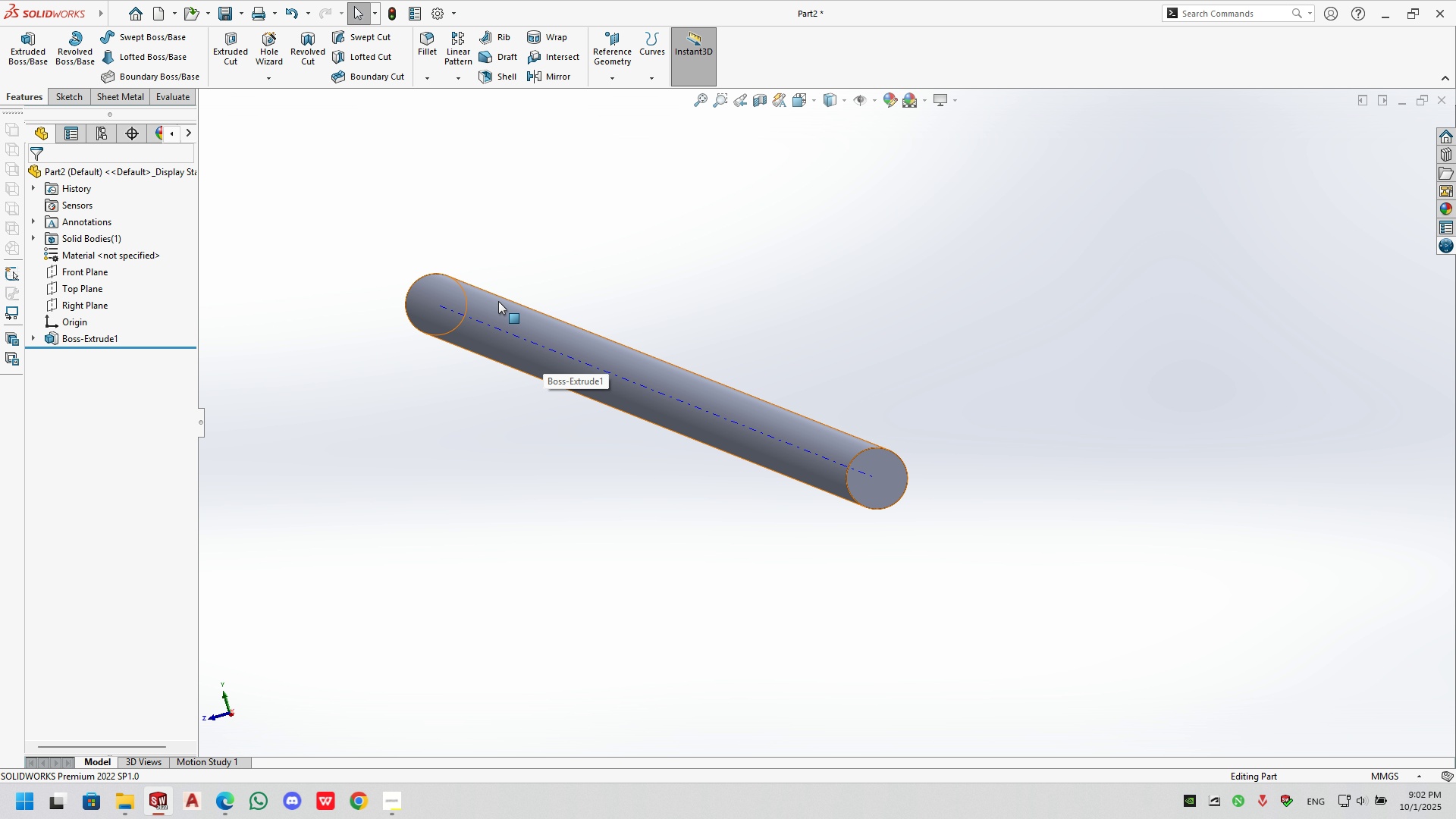 
left_click([805, 313])
 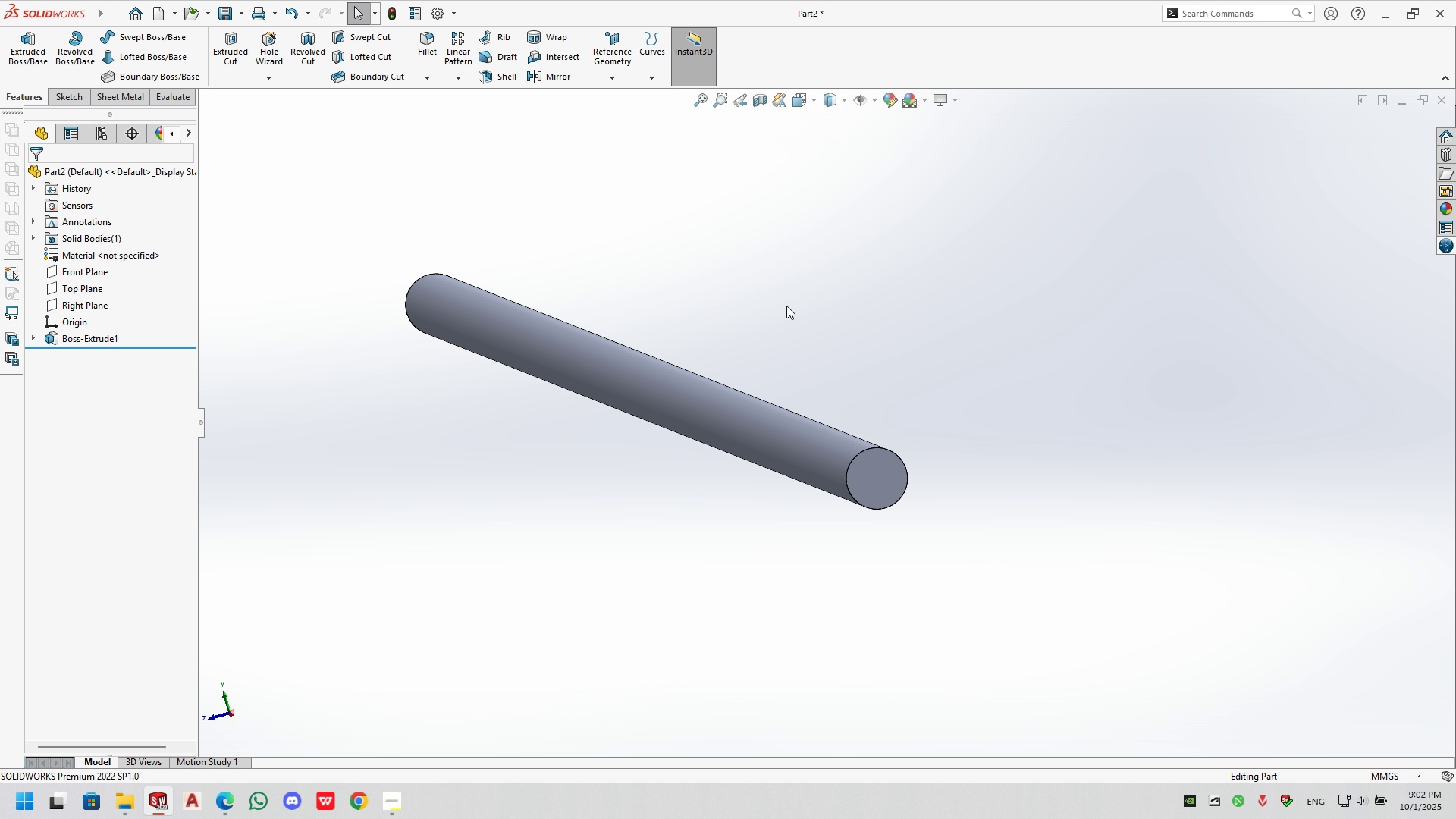 
scroll: coordinate [764, 340], scroll_direction: up, amount: 5.0
 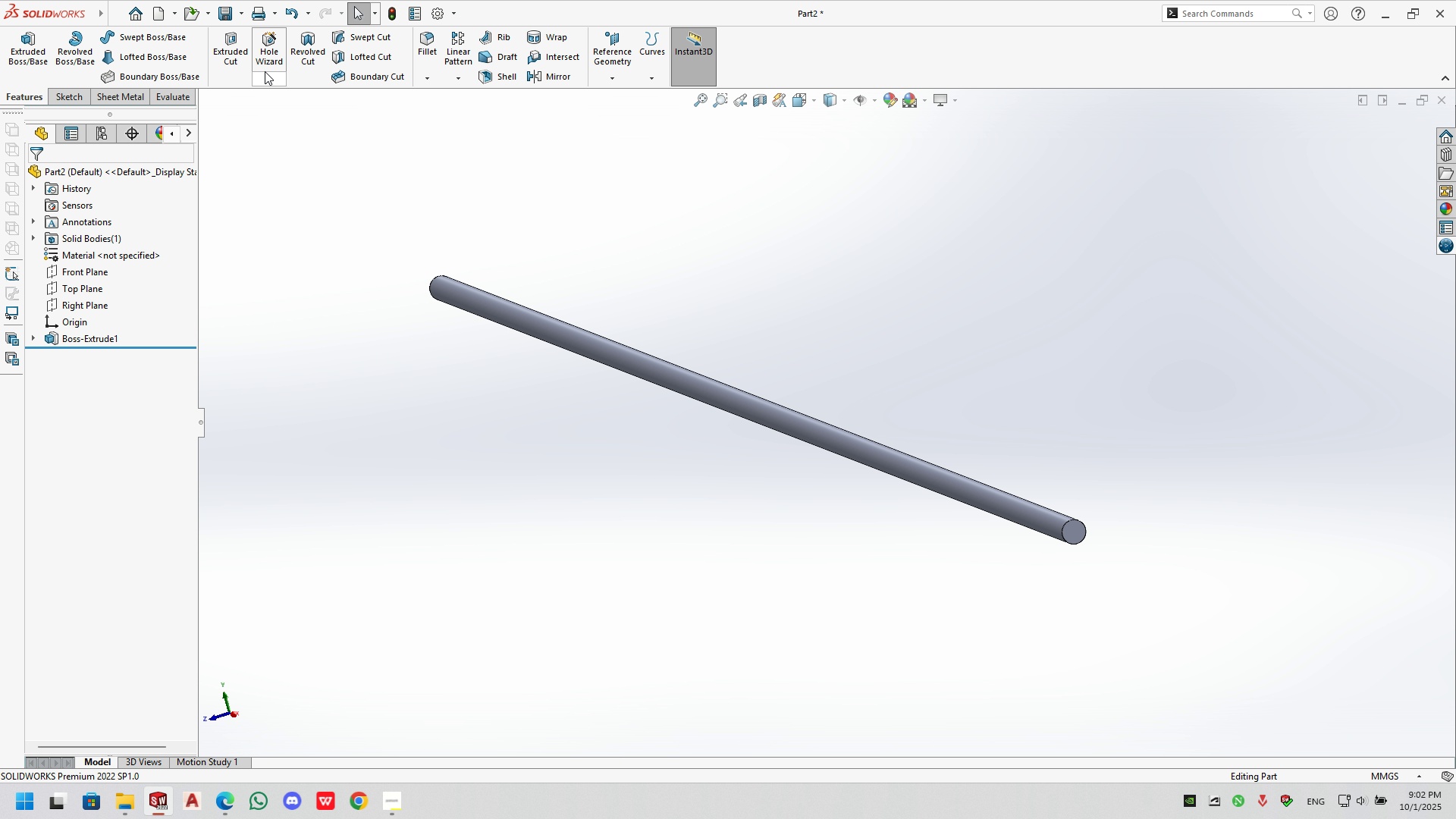 
left_click([246, 18])
 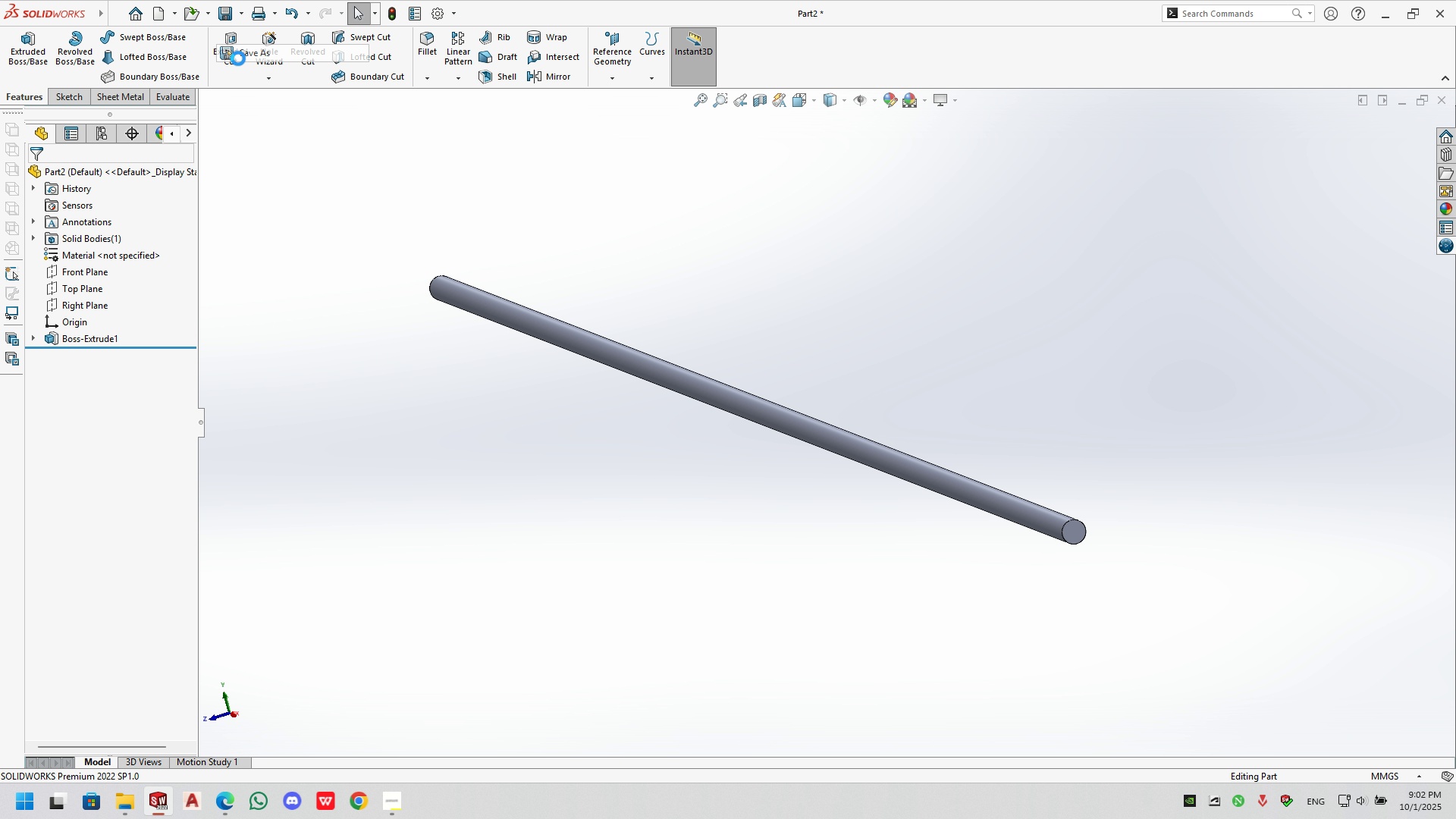 
left_click([235, 56])
 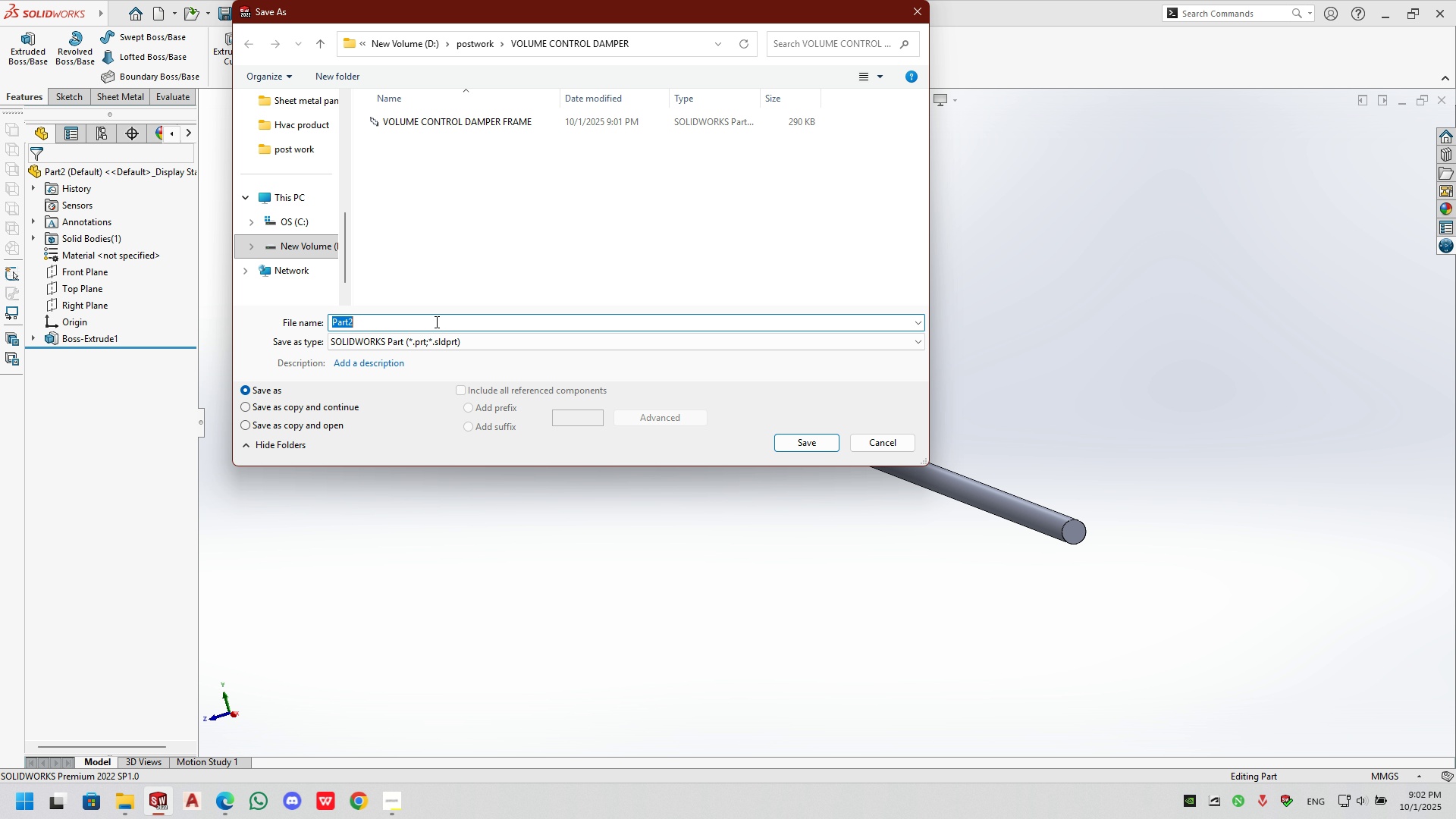 
type(motor shaft)
 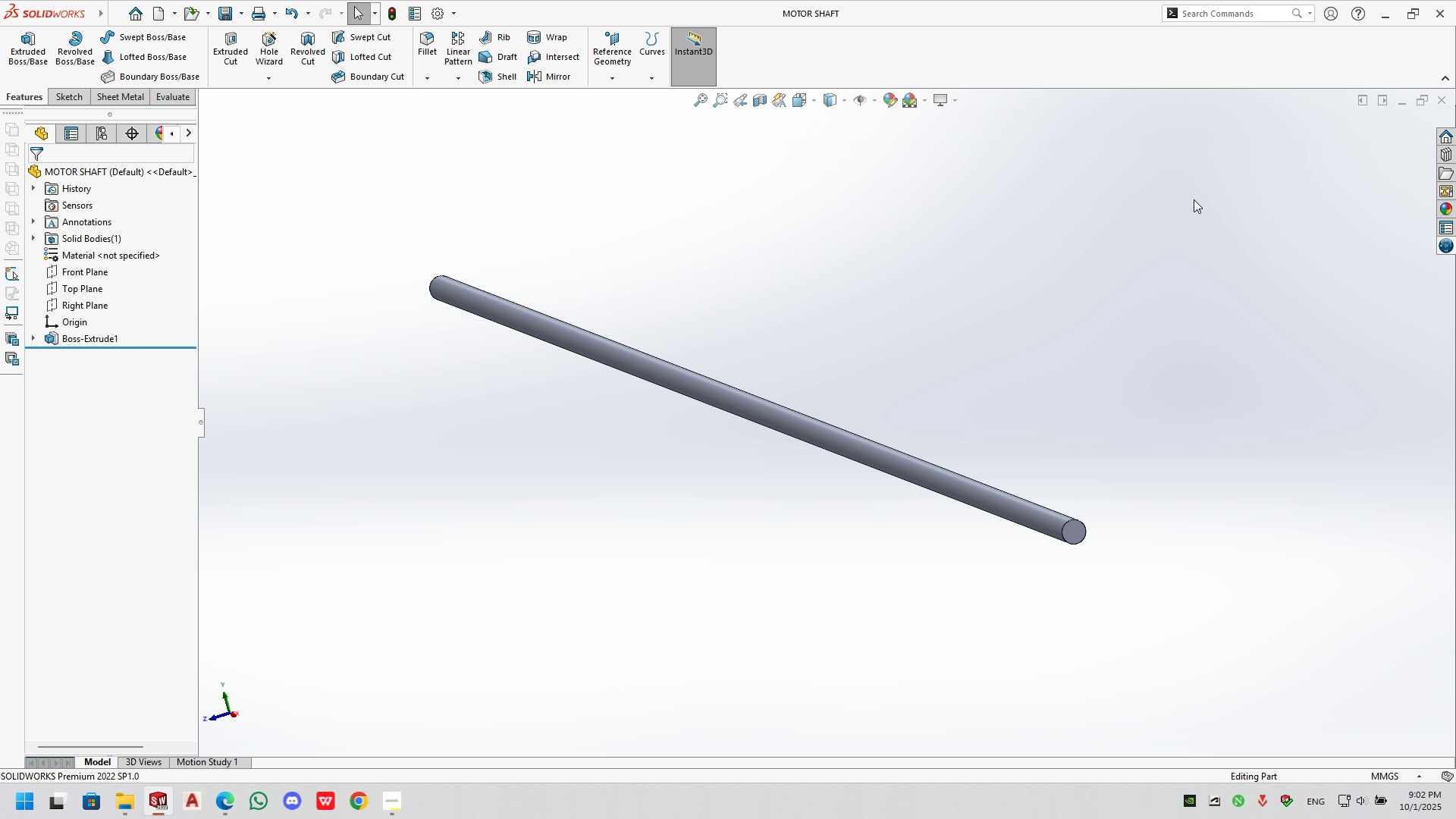 
wait(10.51)
 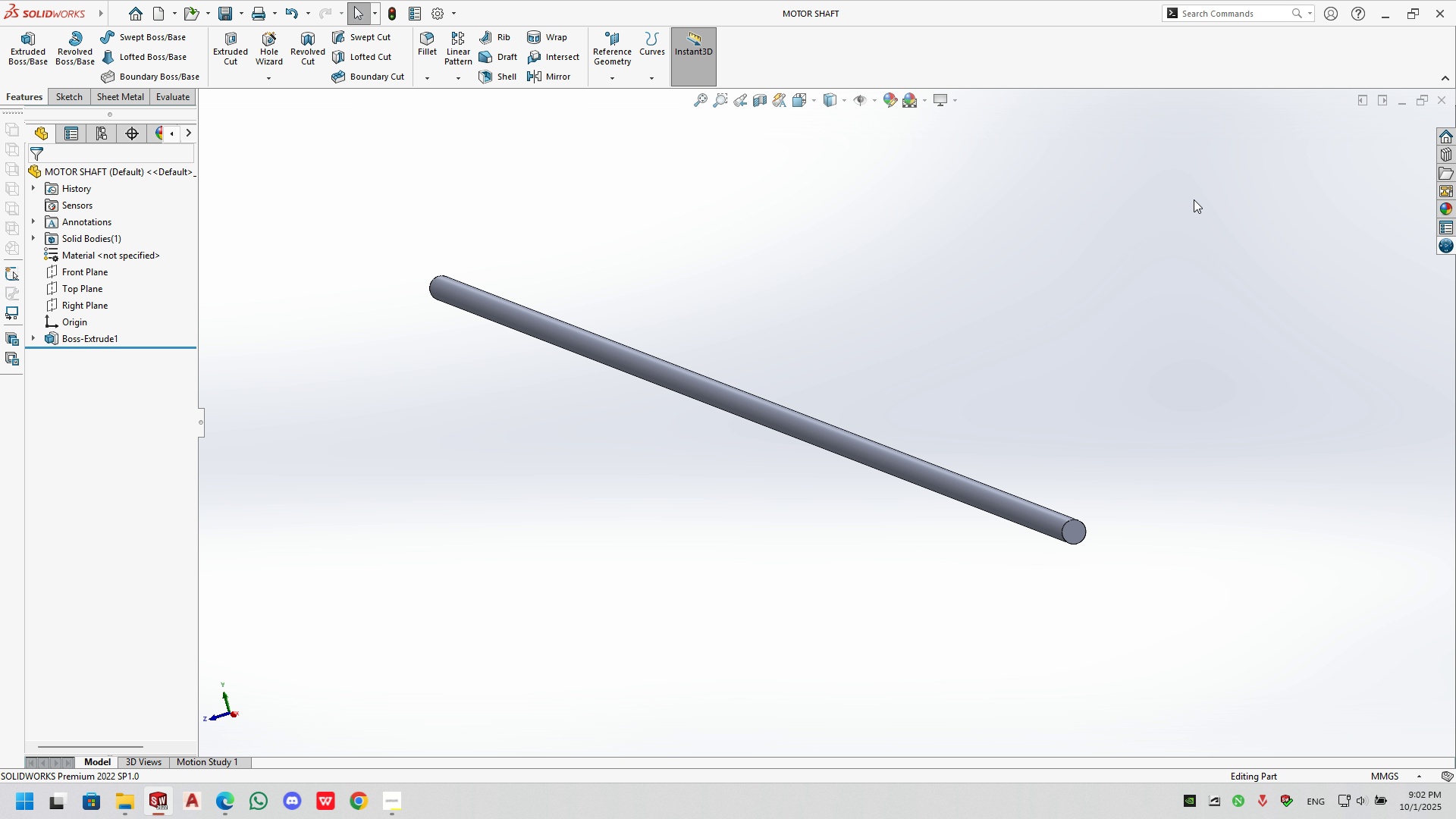 
double_click([524, 394])
 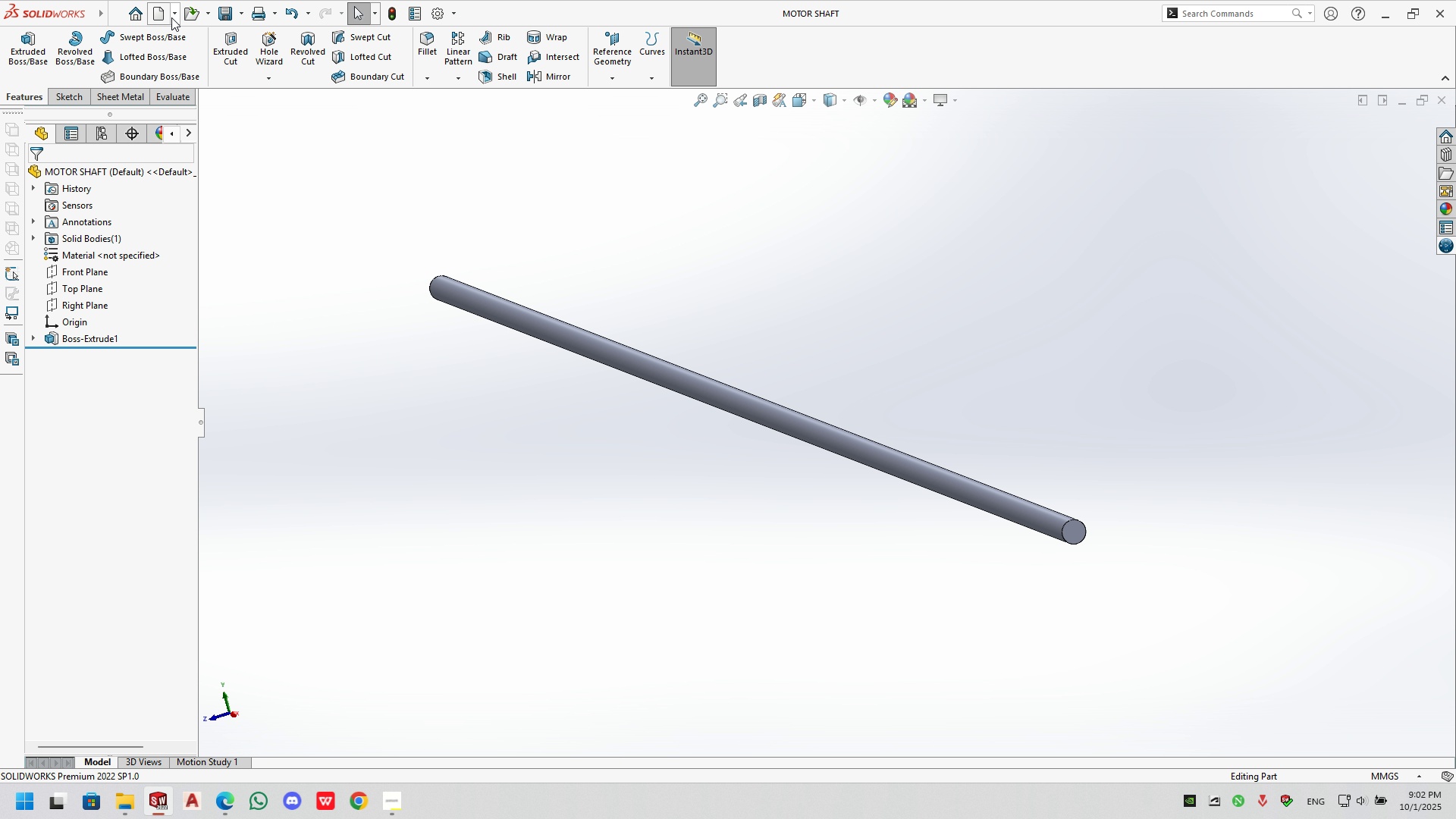 
double_click([193, 36])
 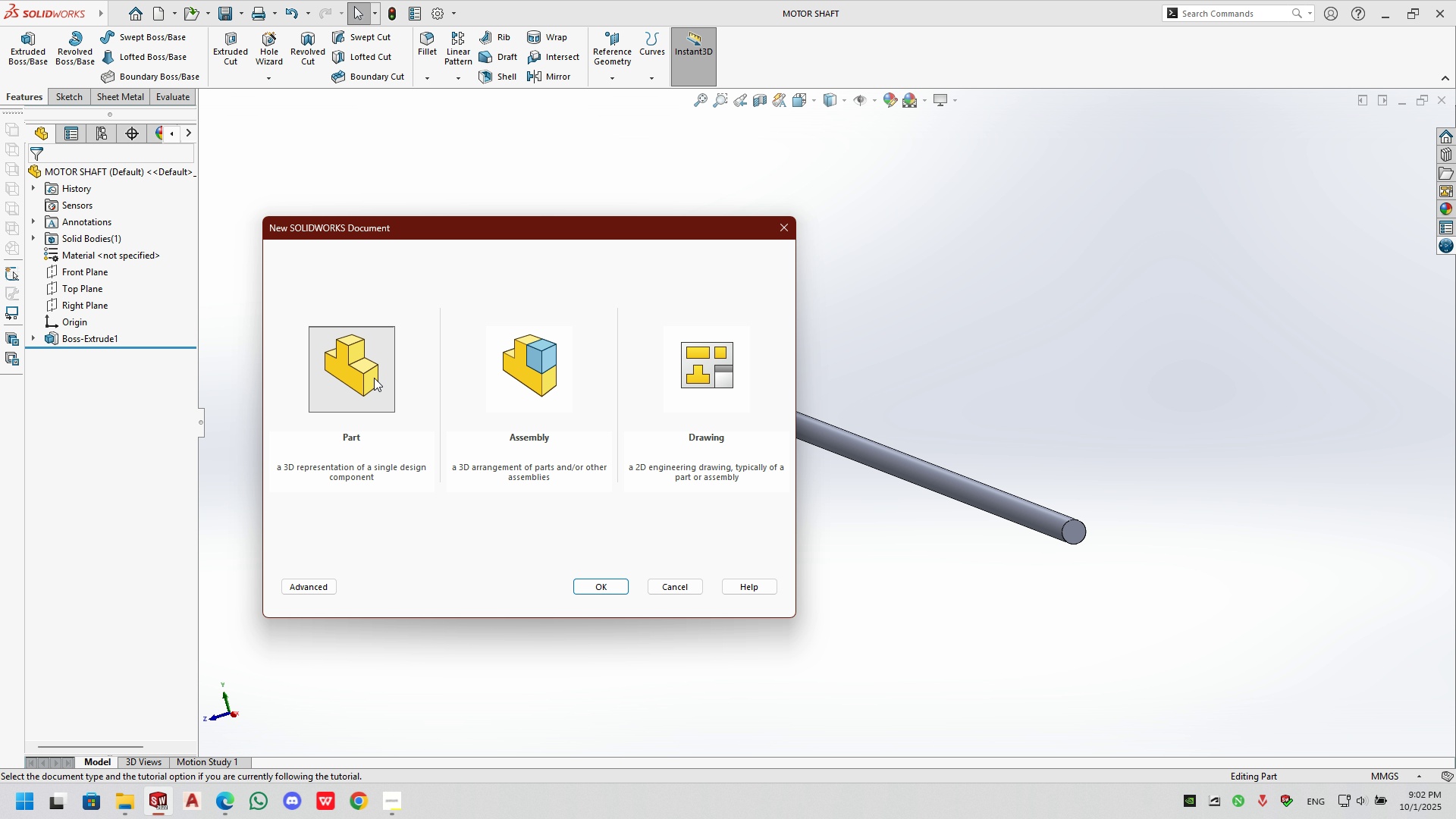 
left_click([374, 378])
 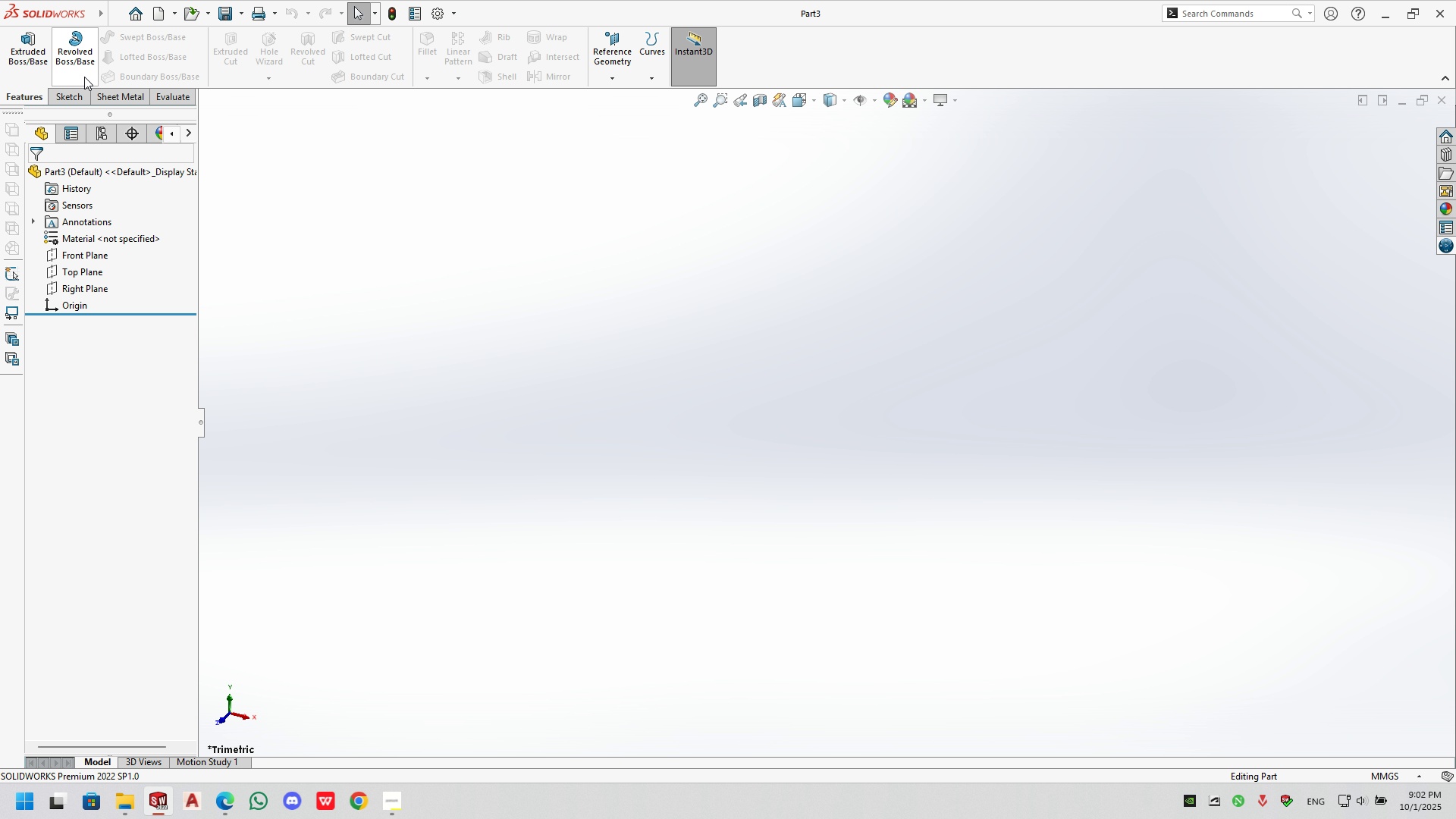 
left_click([108, 96])
 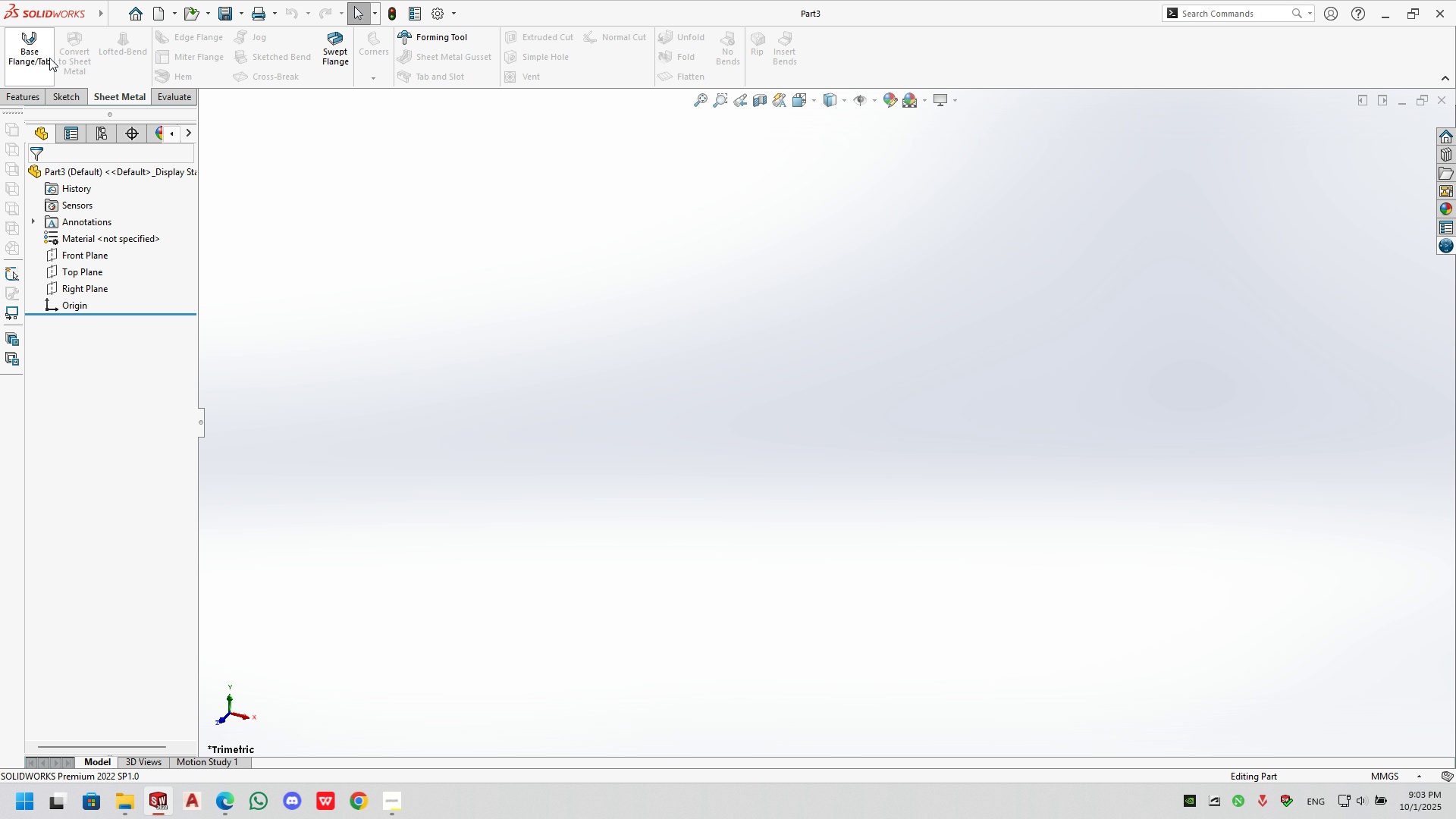 
left_click([49, 56])
 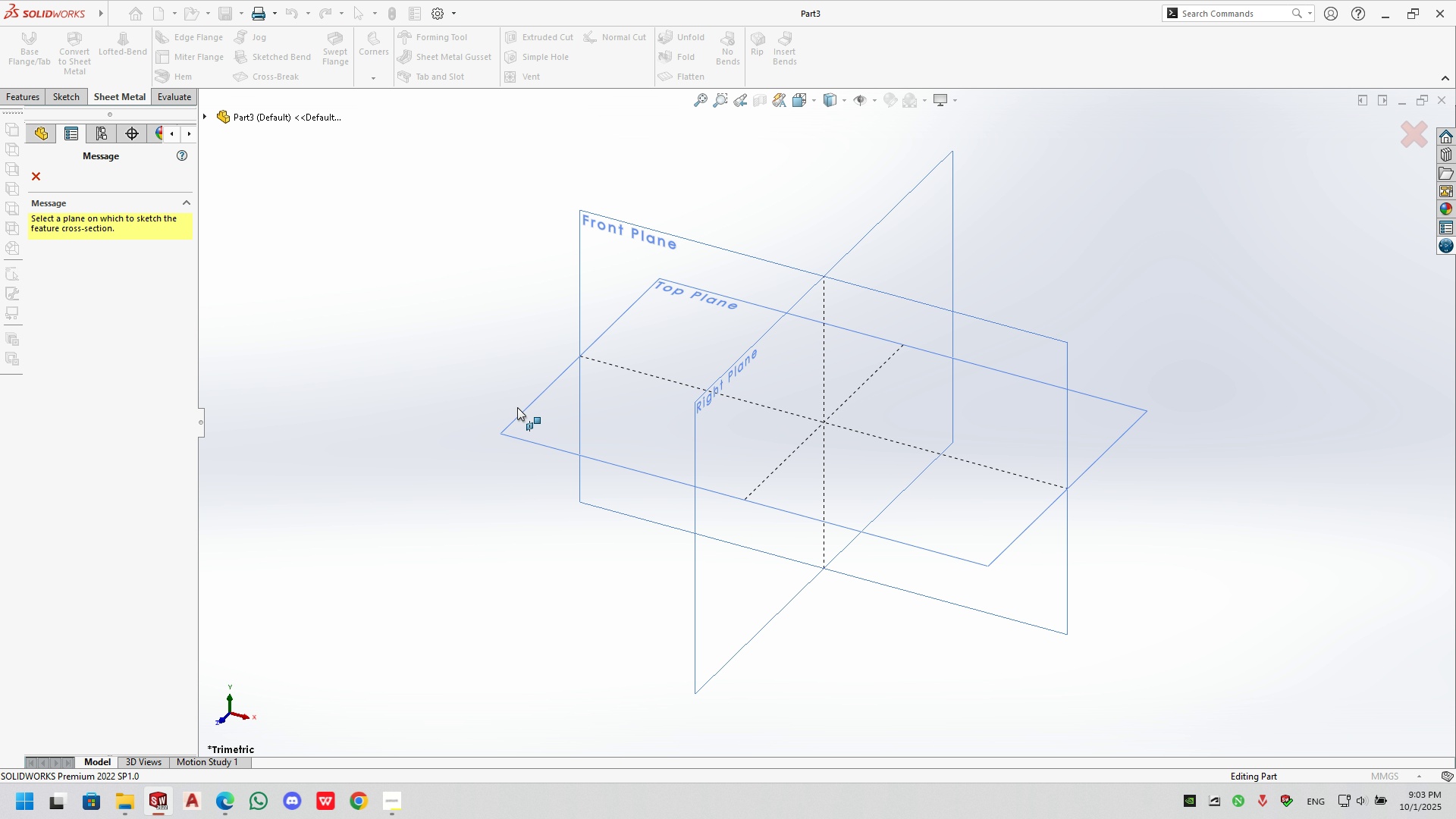 
left_click([525, 412])
 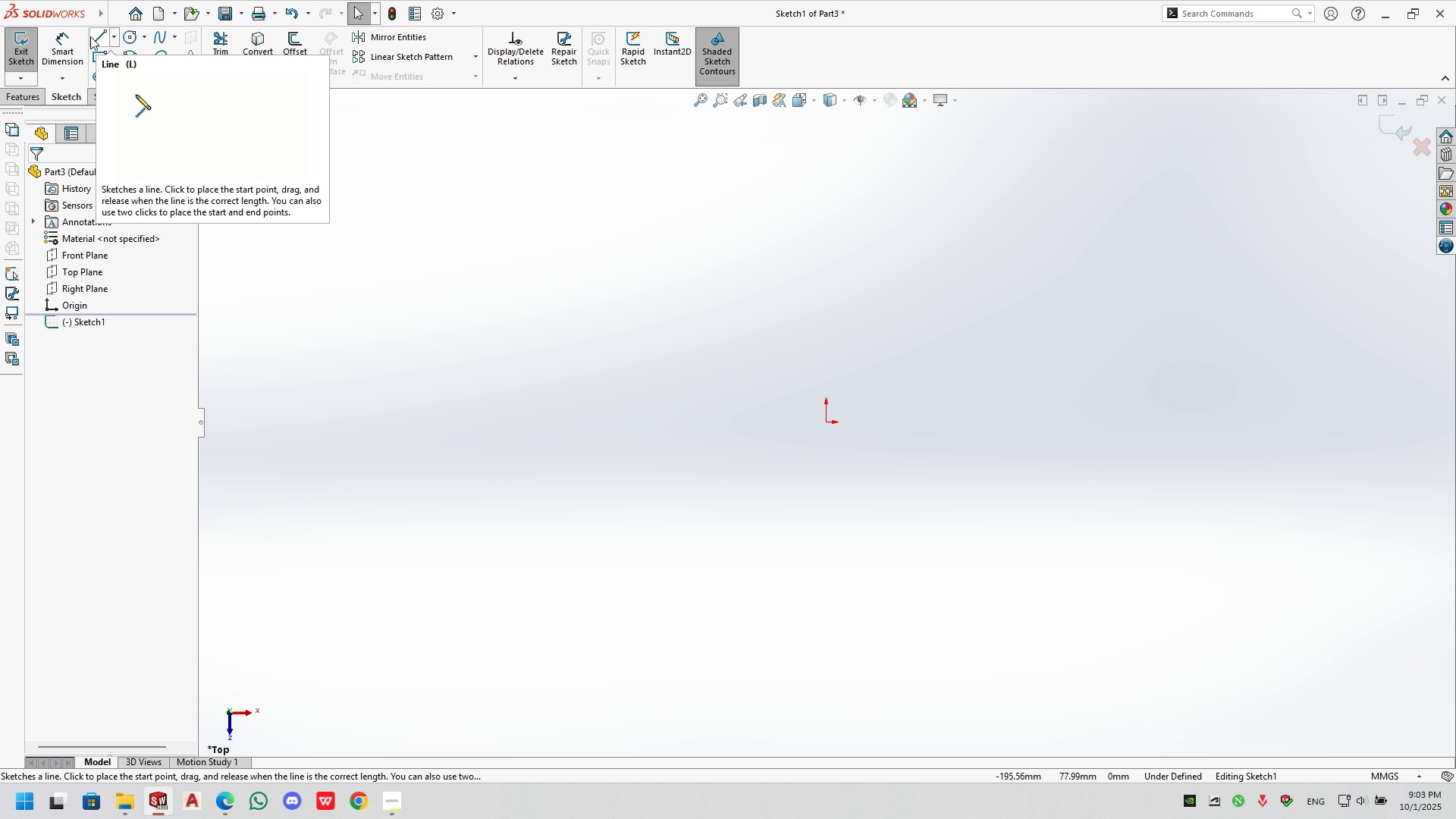 
wait(6.14)
 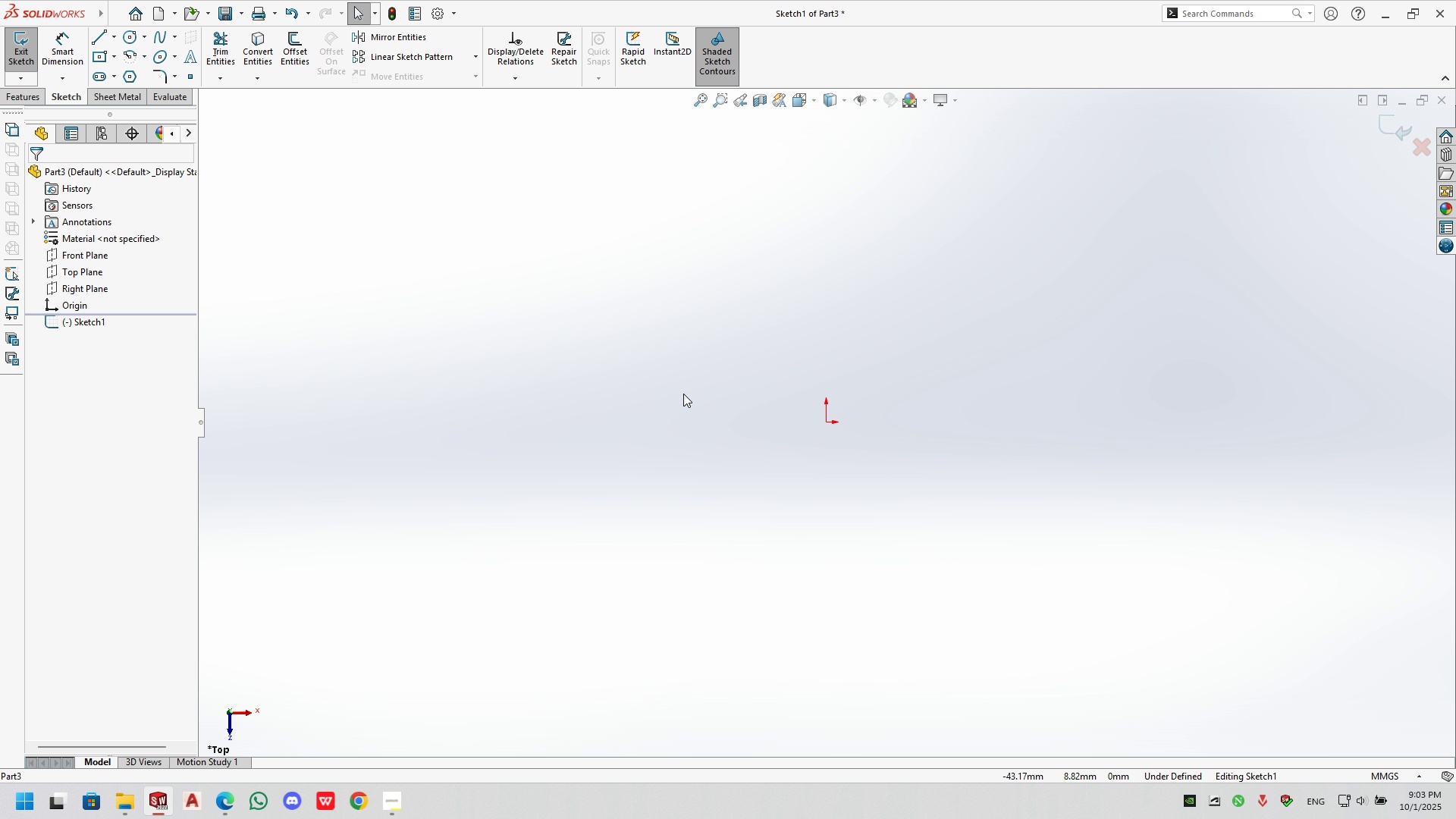 
left_click([90, 36])
 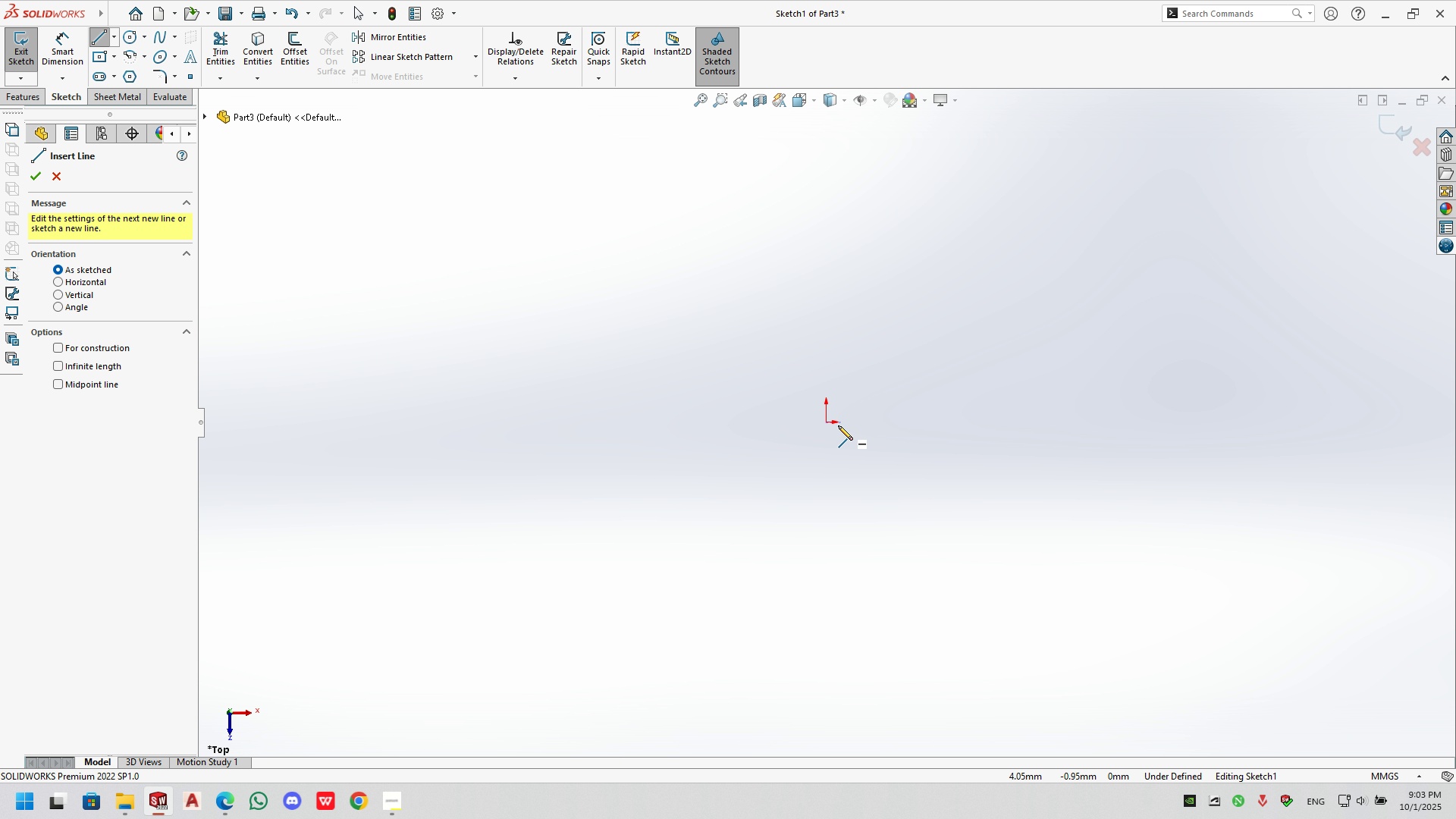 
scroll: coordinate [787, 423], scroll_direction: down, amount: 5.0
 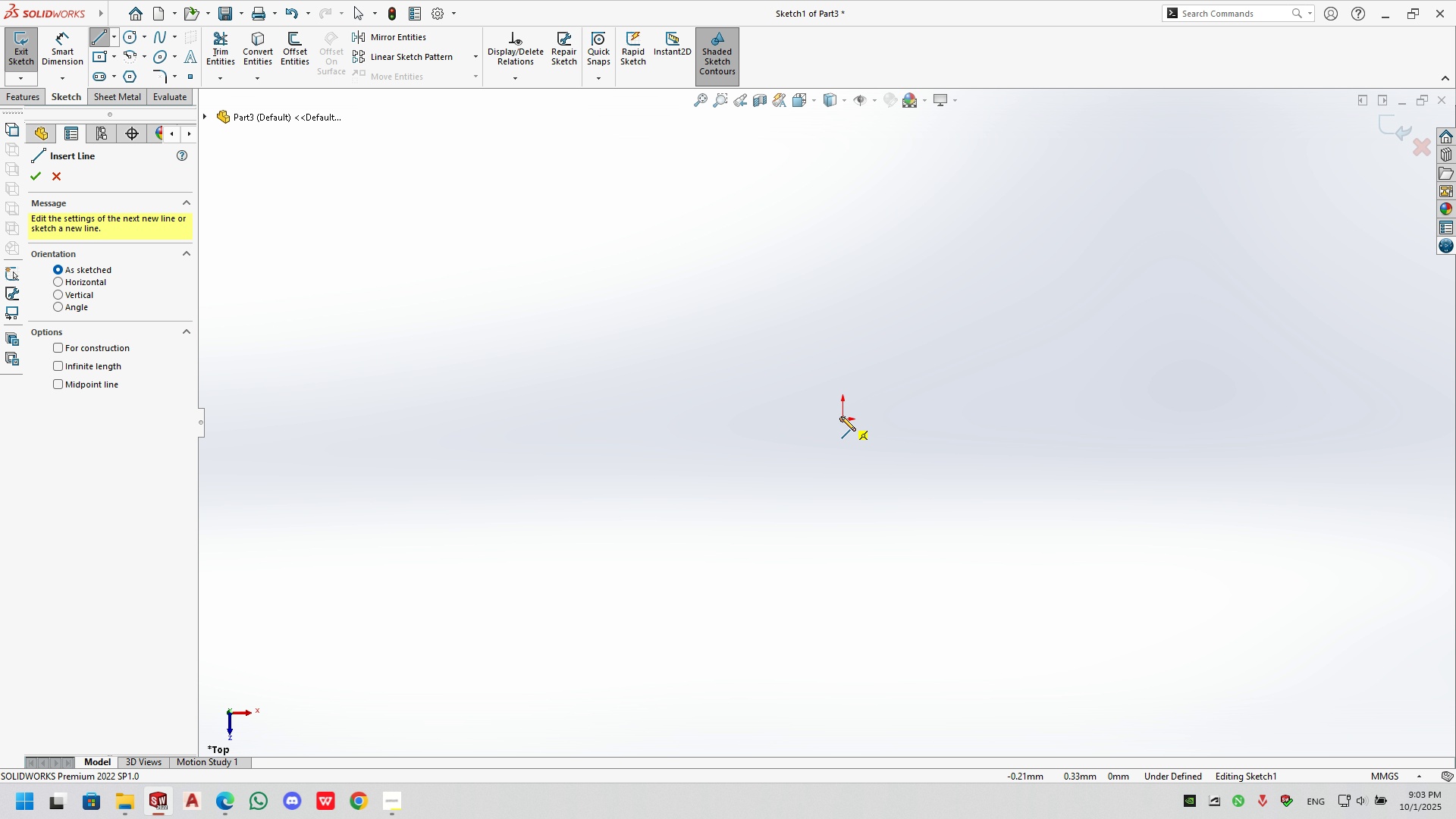 
left_click([841, 416])
 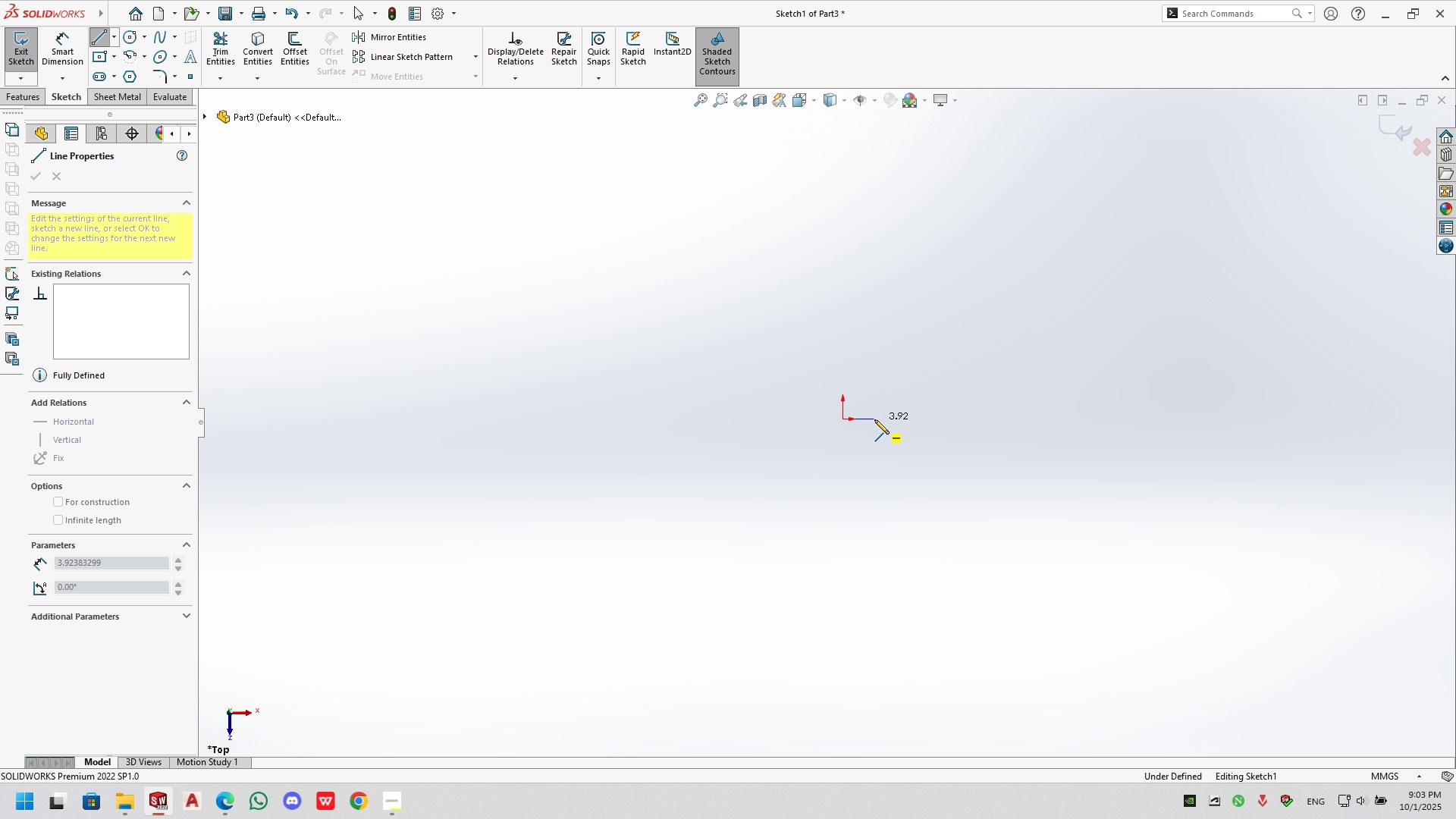 
left_click([874, 419])
 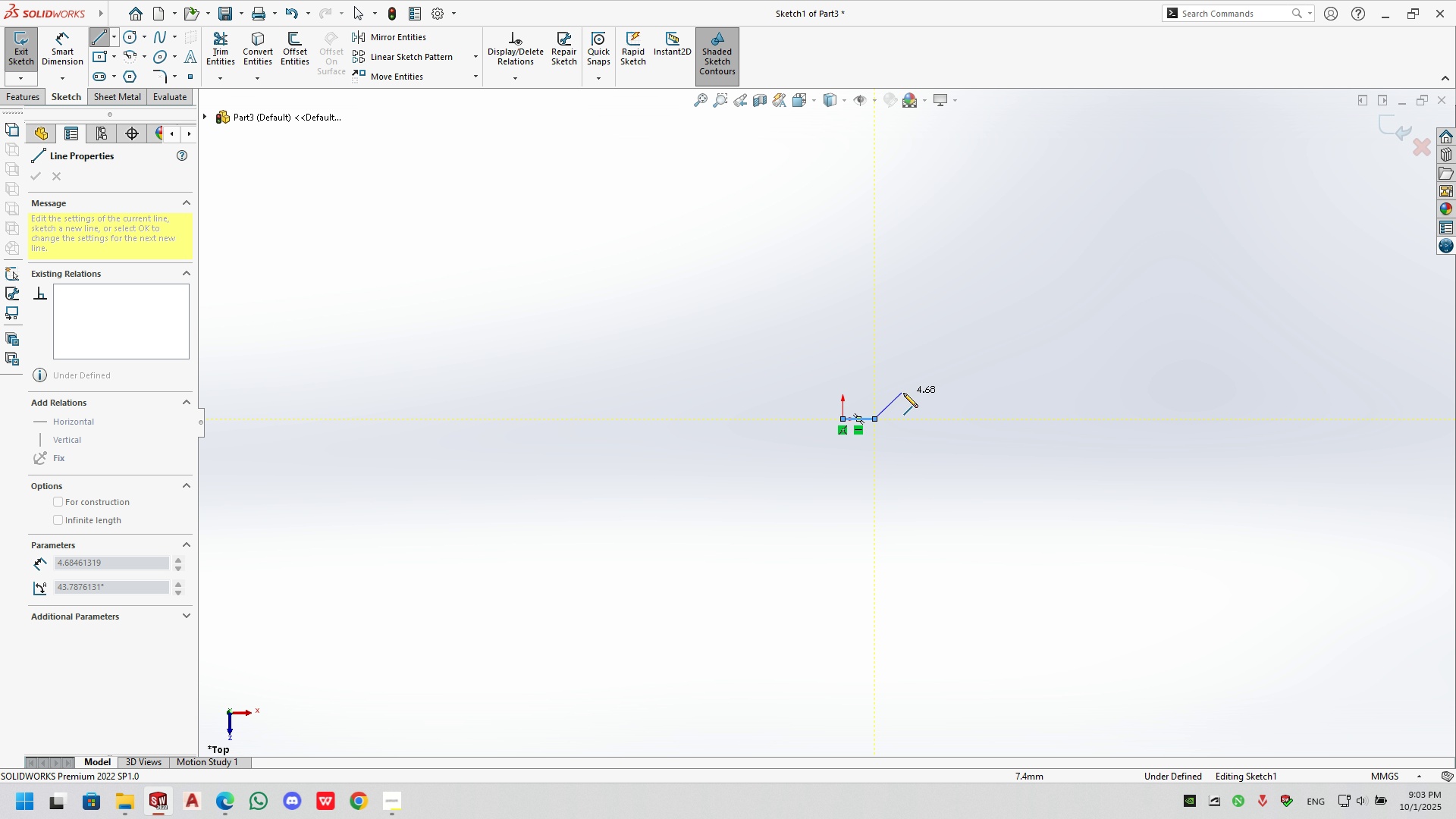 
scroll: coordinate [907, 438], scroll_direction: down, amount: 7.0
 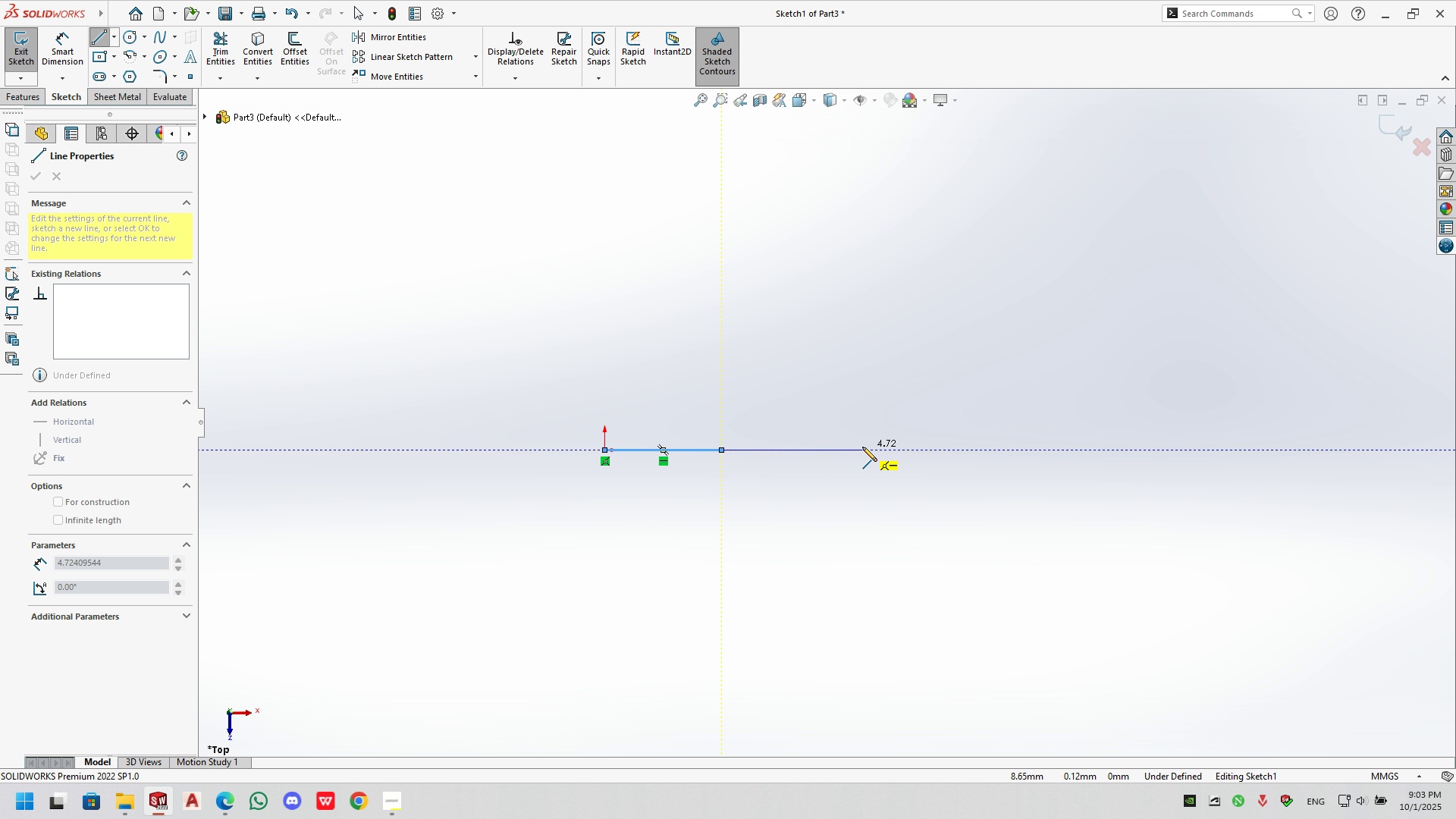 
wait(5.69)
 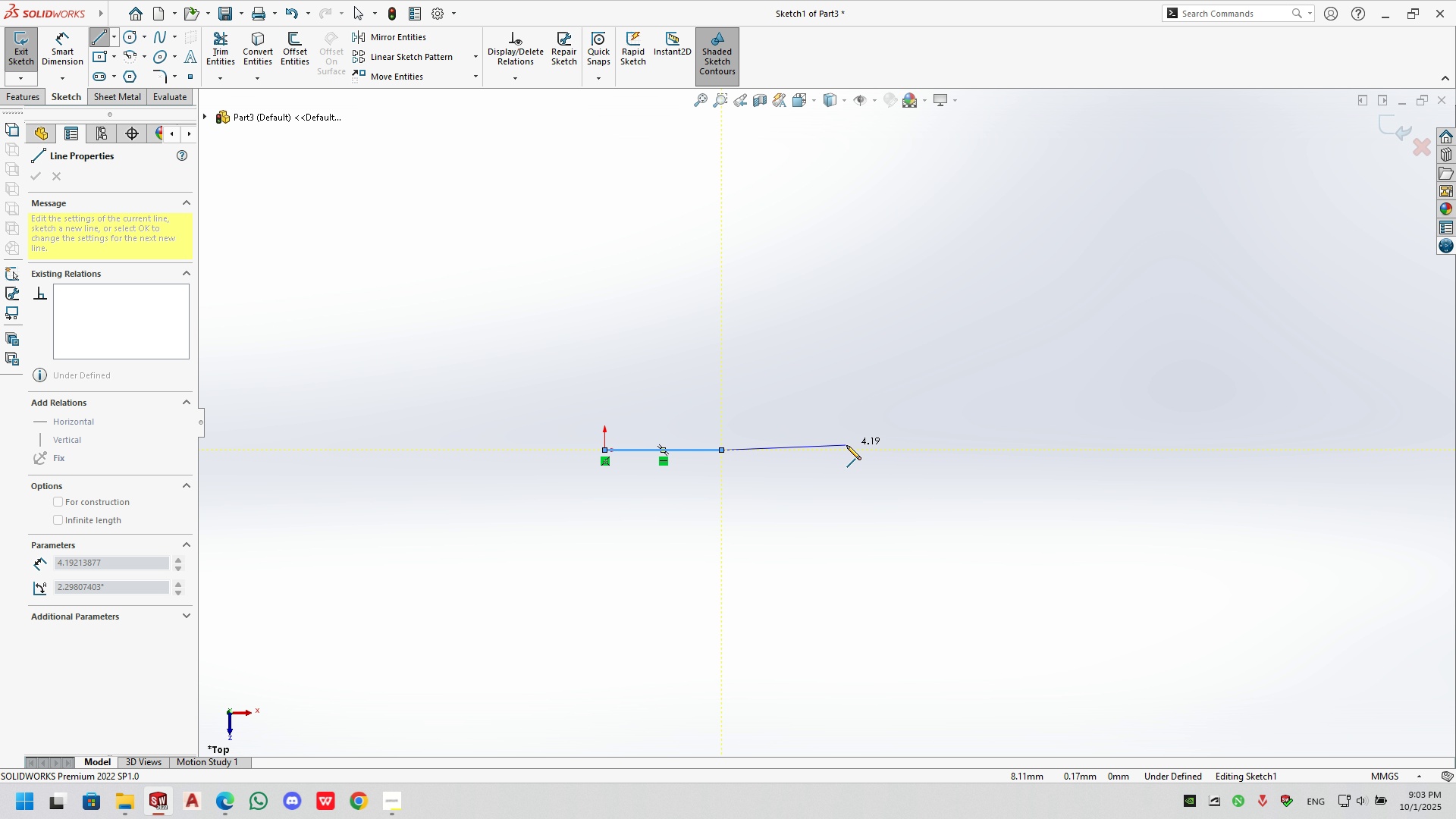 
left_click([862, 447])
 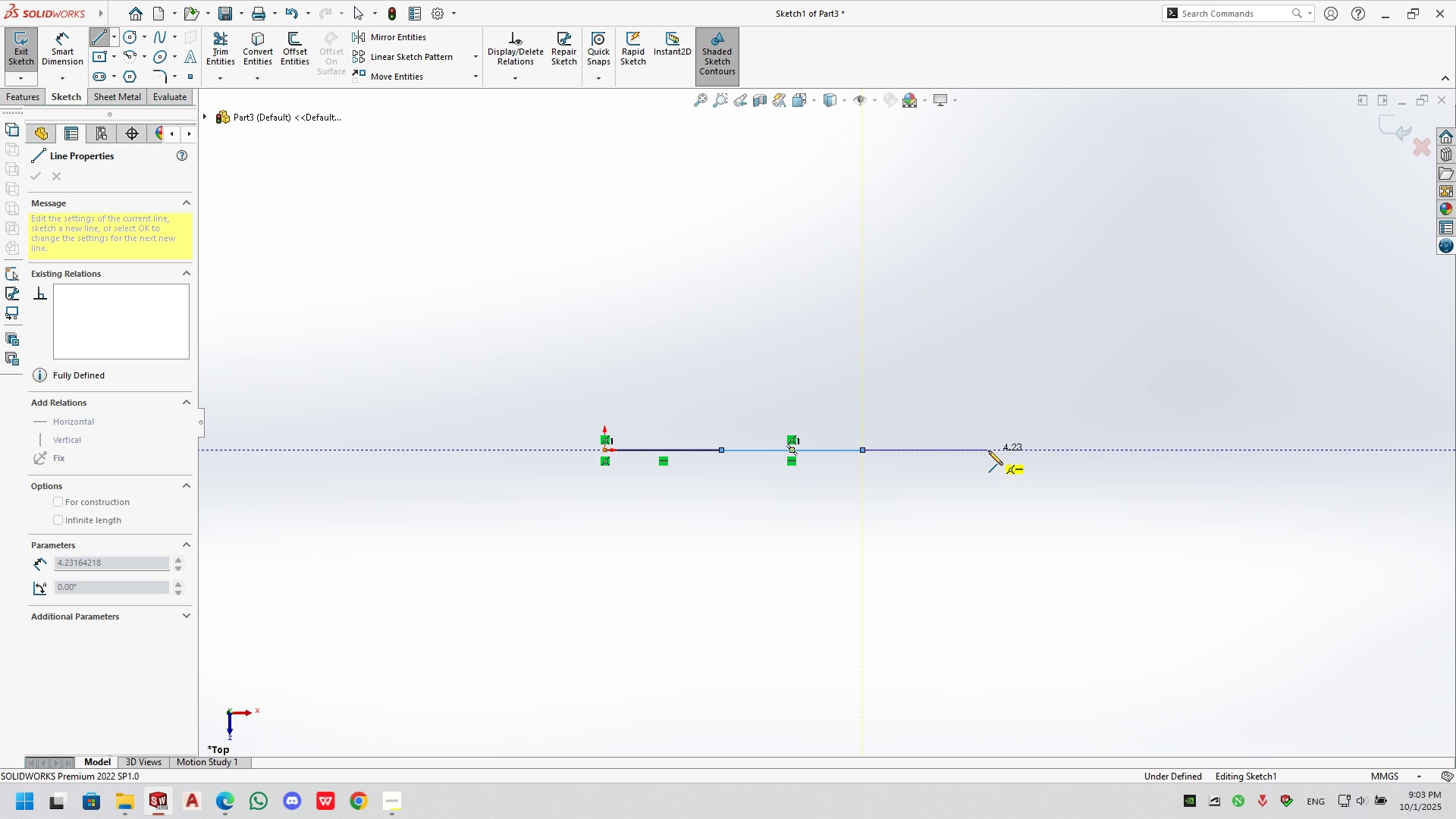 
left_click([988, 450])
 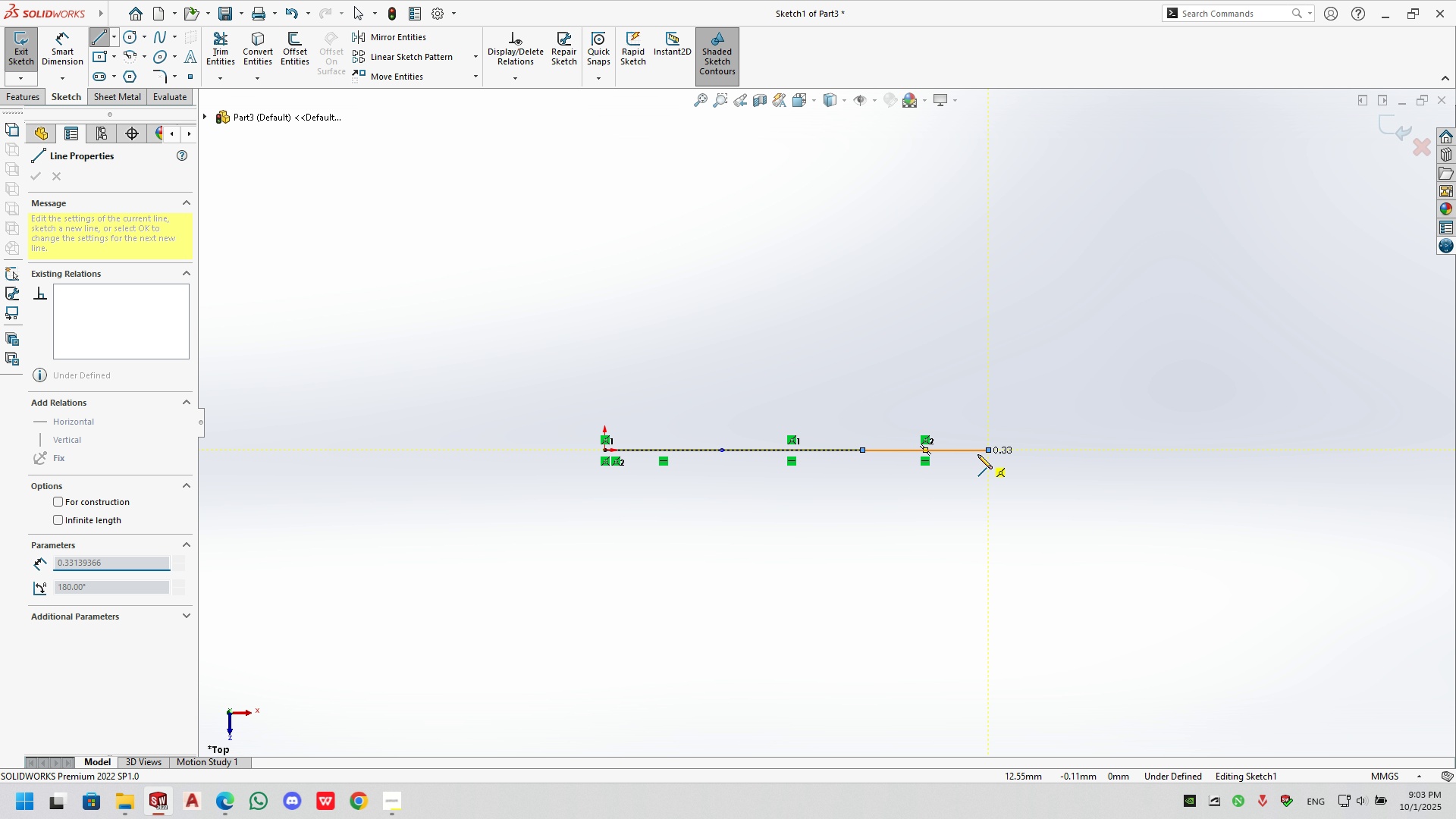 
key(Escape)
 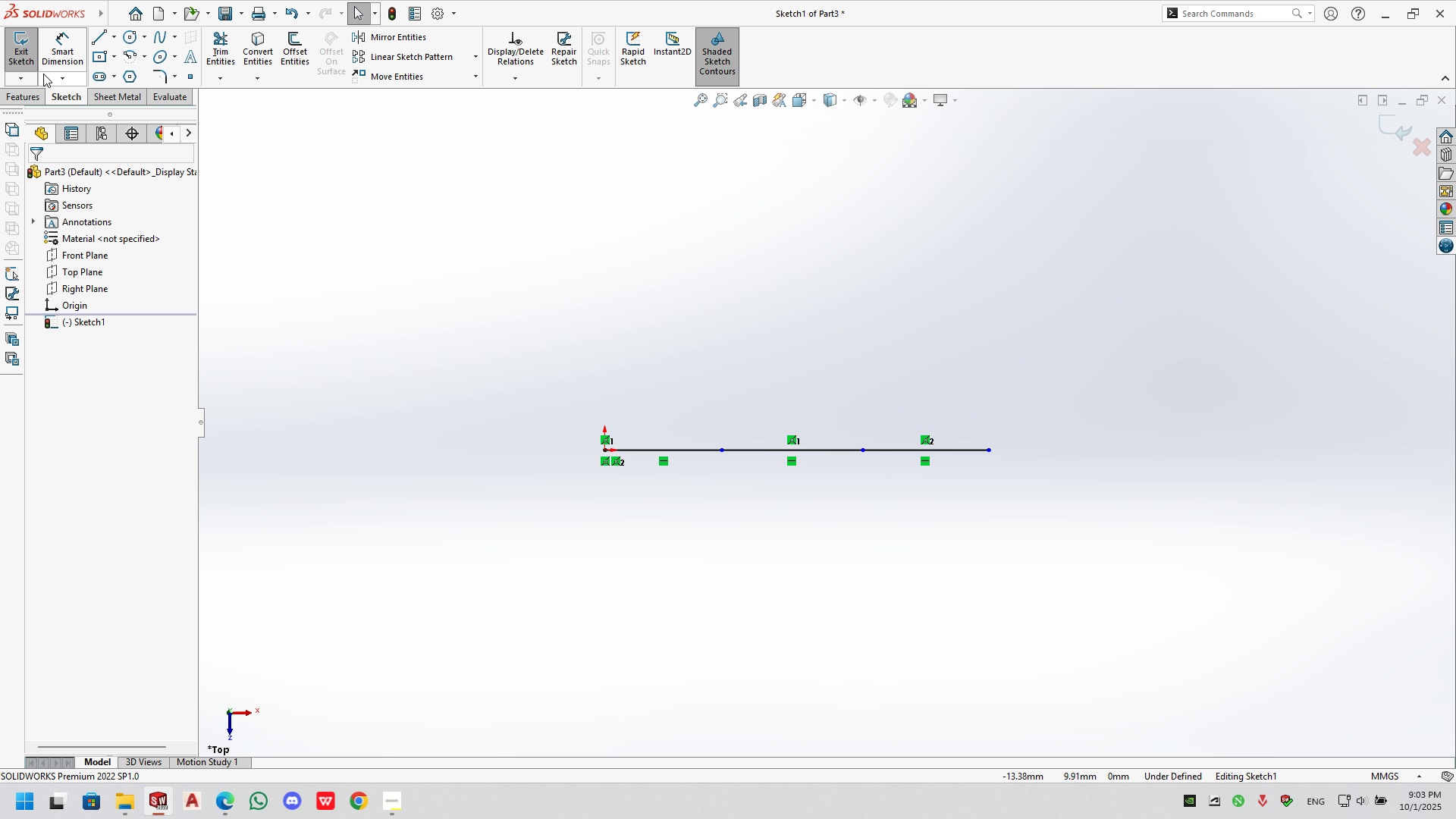 
left_click([67, 53])
 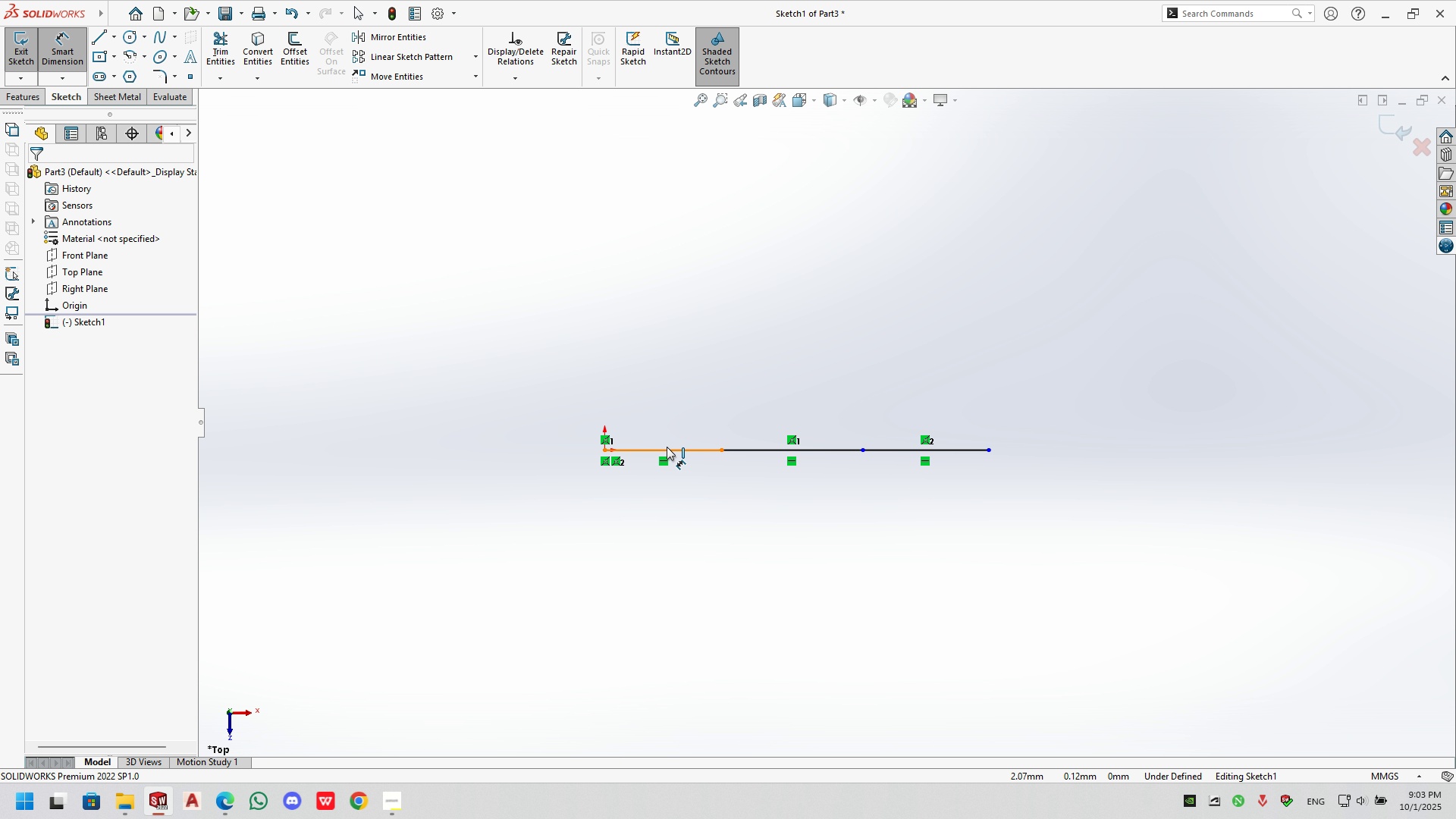 
left_click([667, 447])
 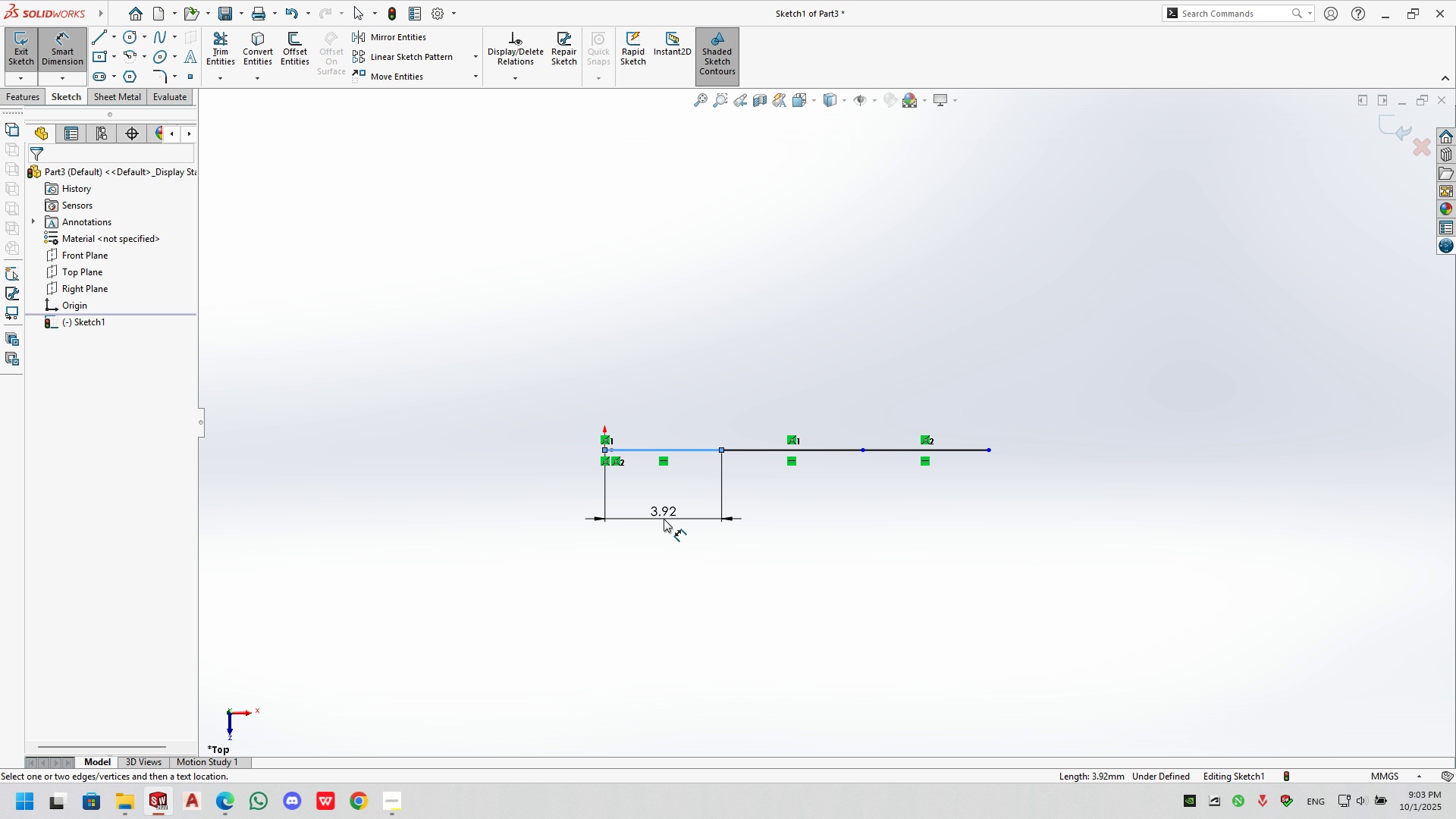 
left_click([664, 519])
 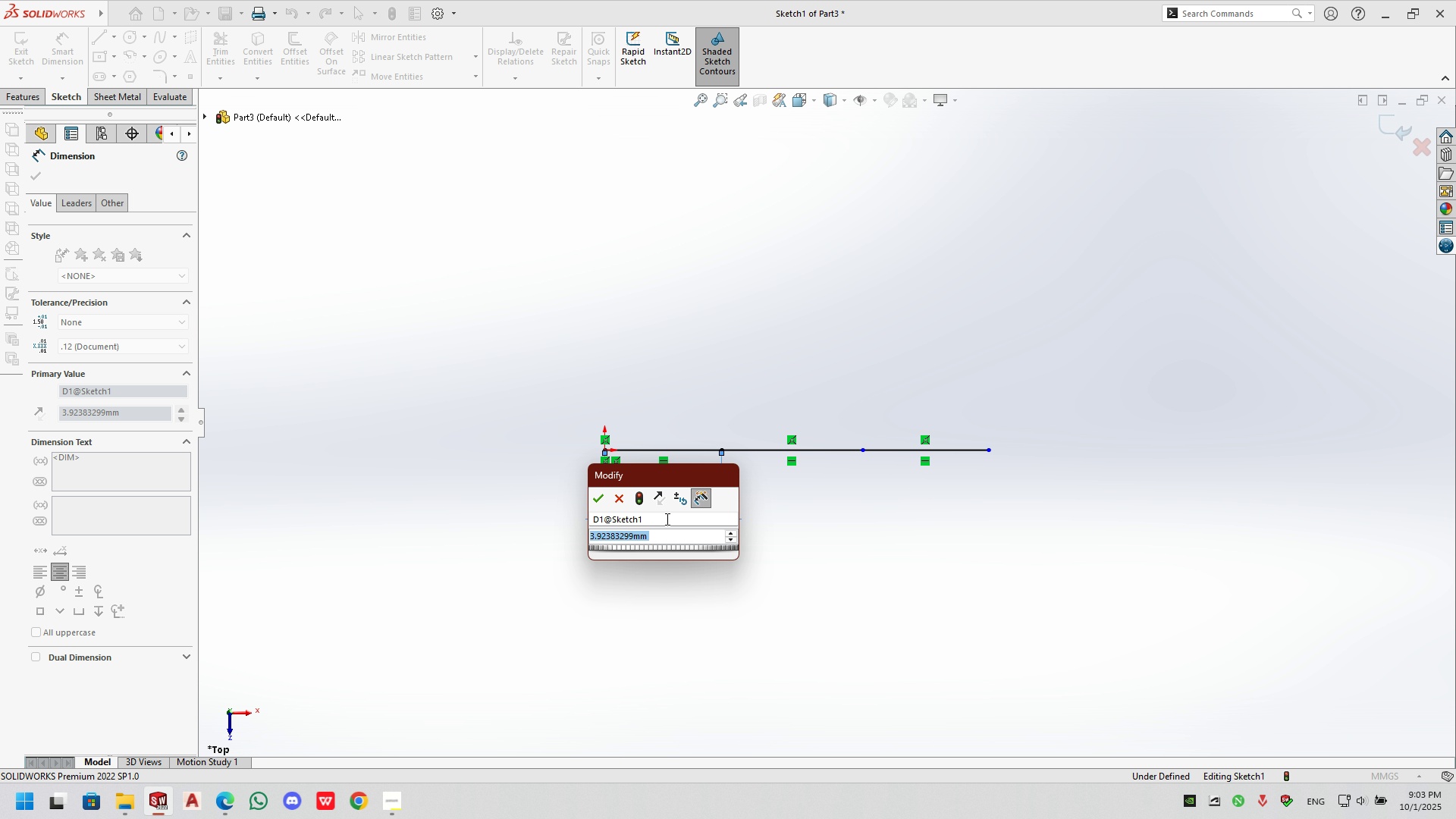 
wait(7.36)
 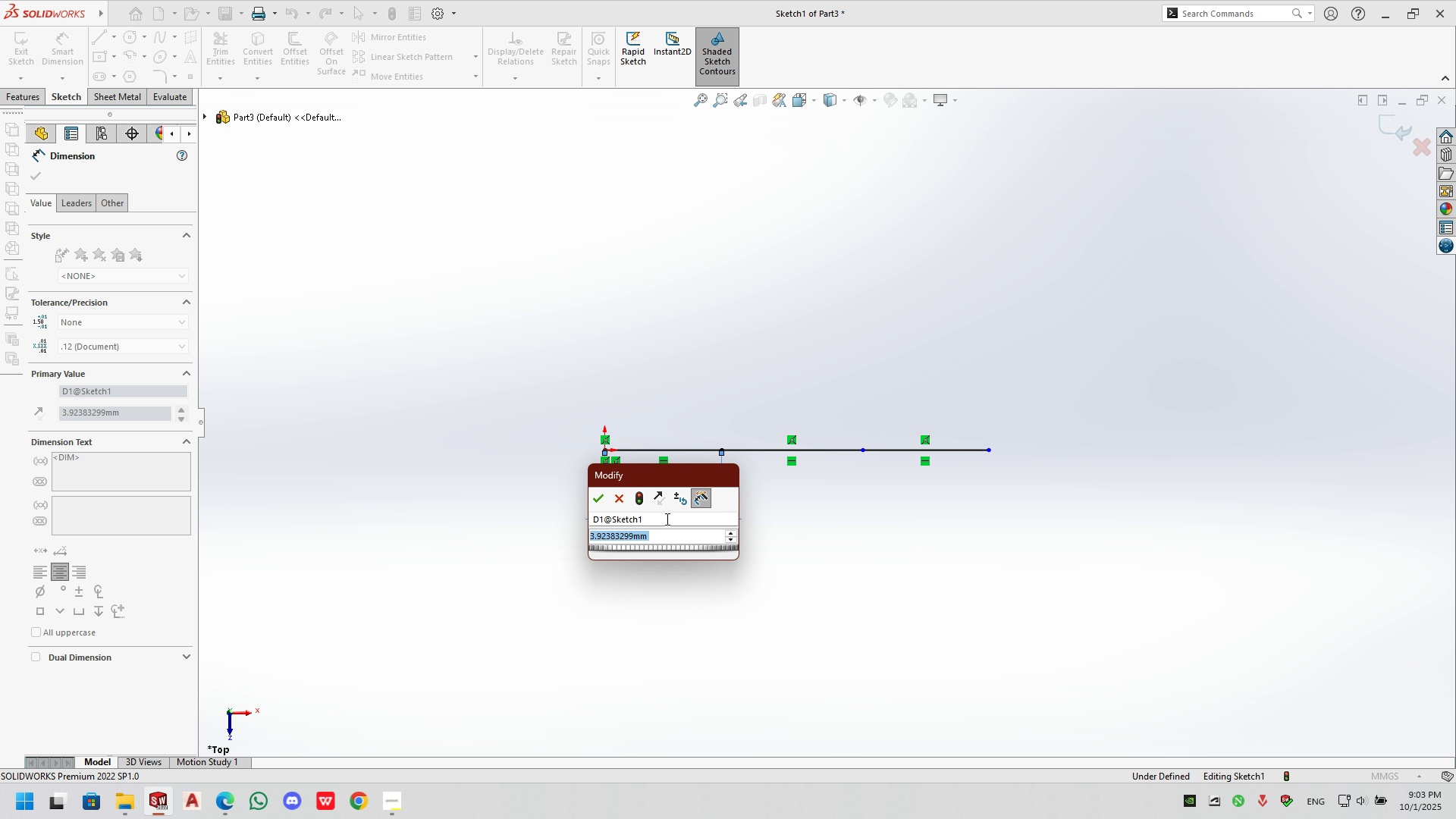 
key(Numpad1)
 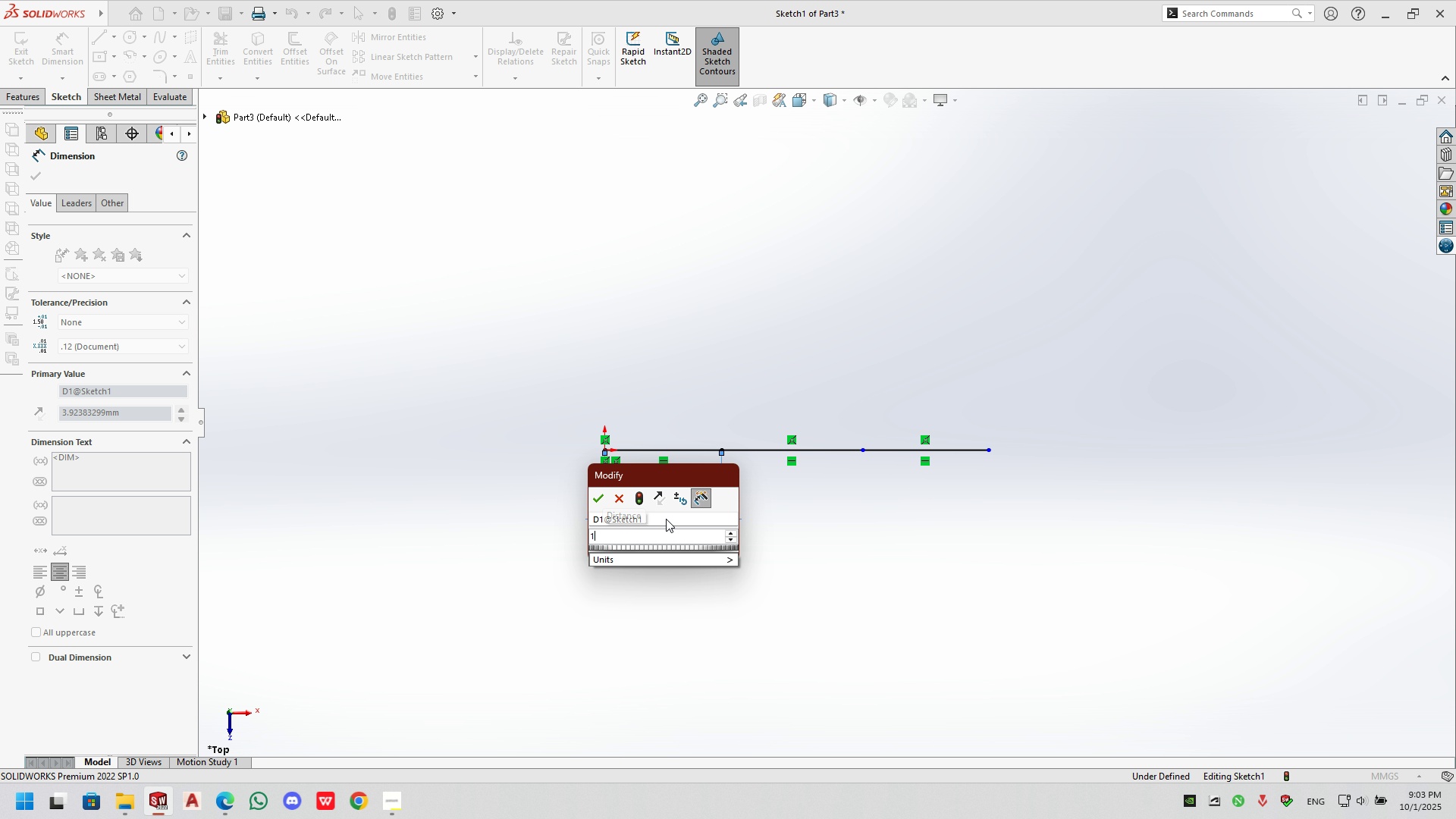 
key(Numpad5)
 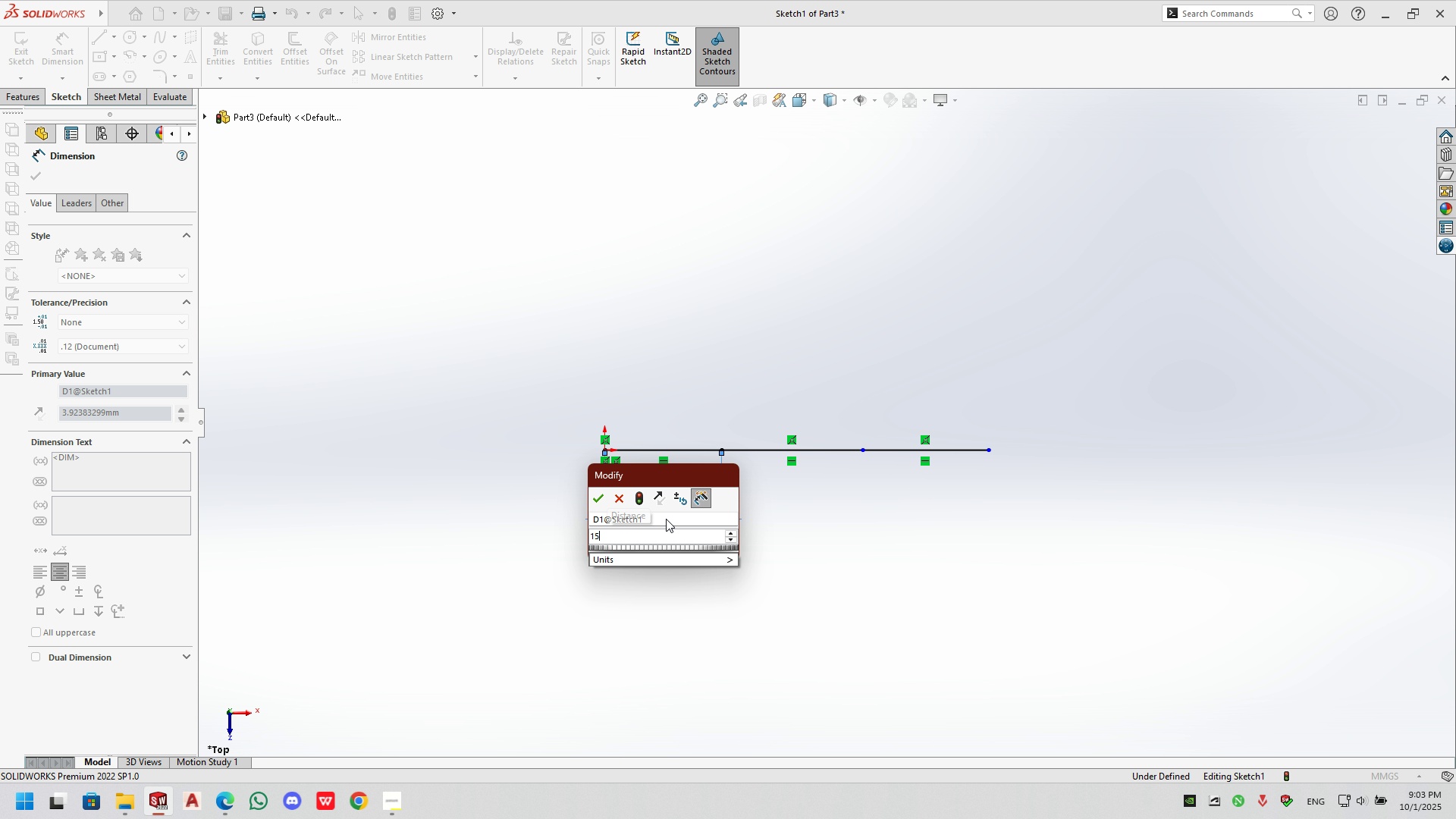 
key(NumpadEnter)
 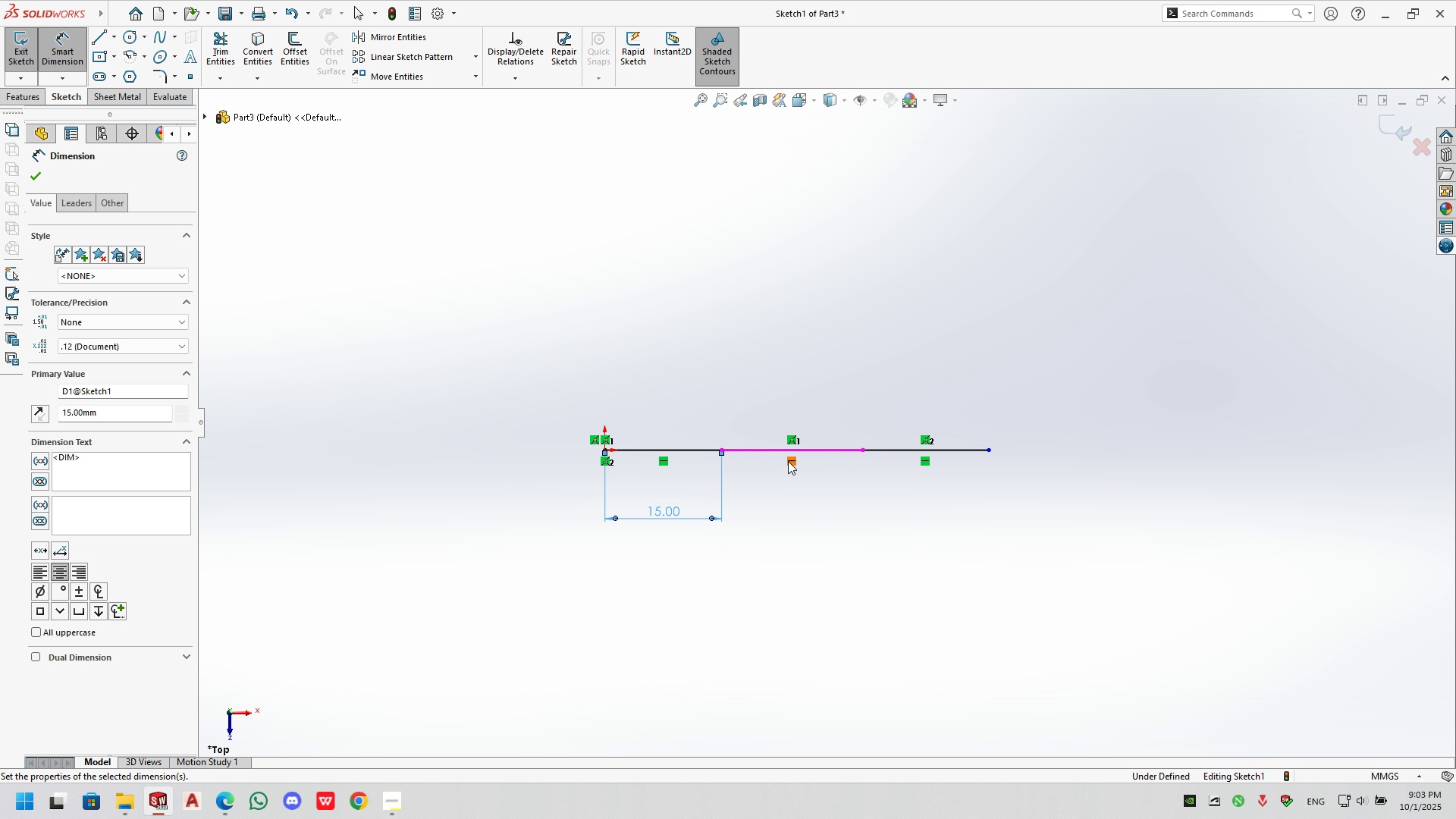 
left_click([784, 454])
 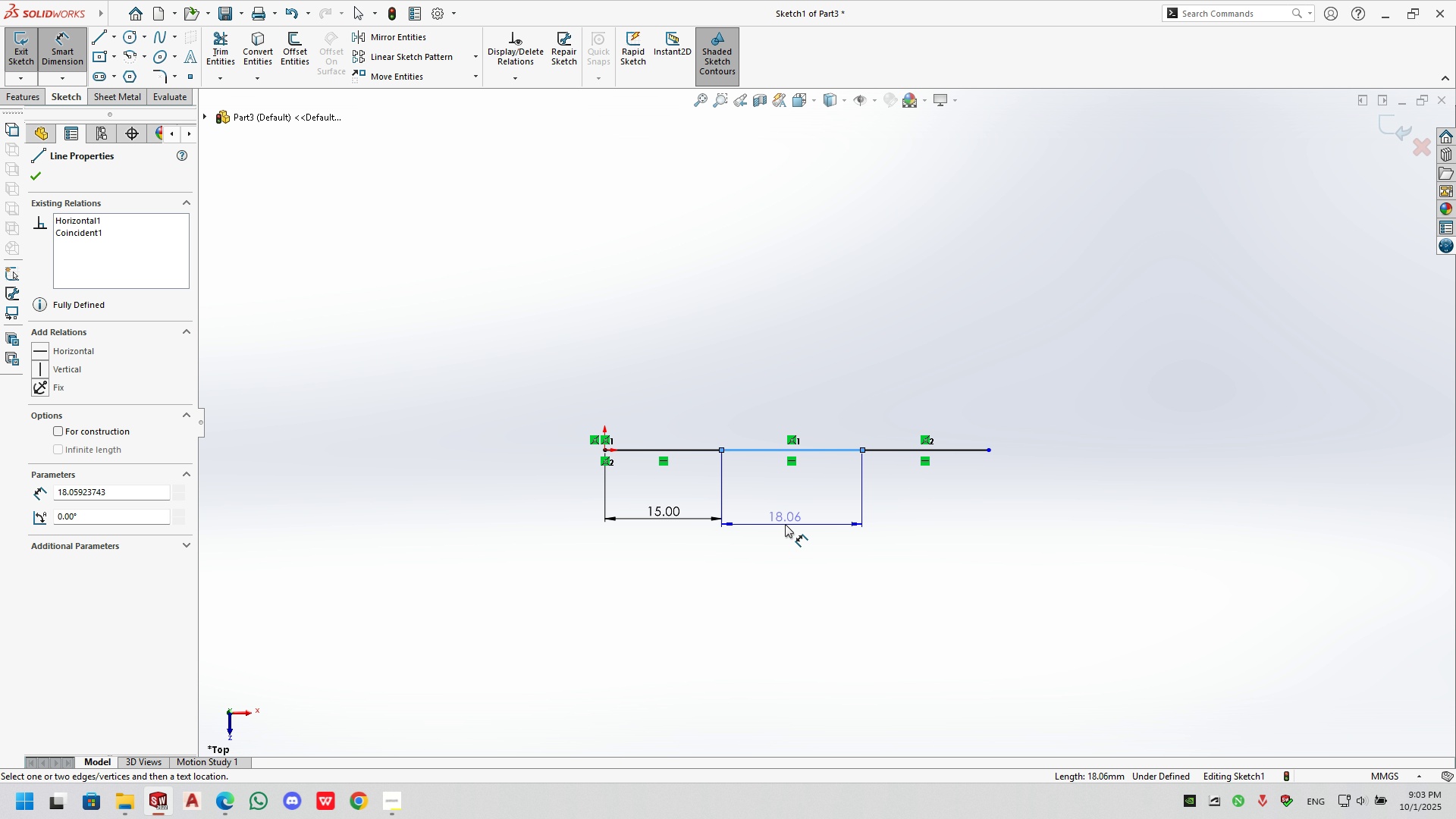 
key(Escape)
 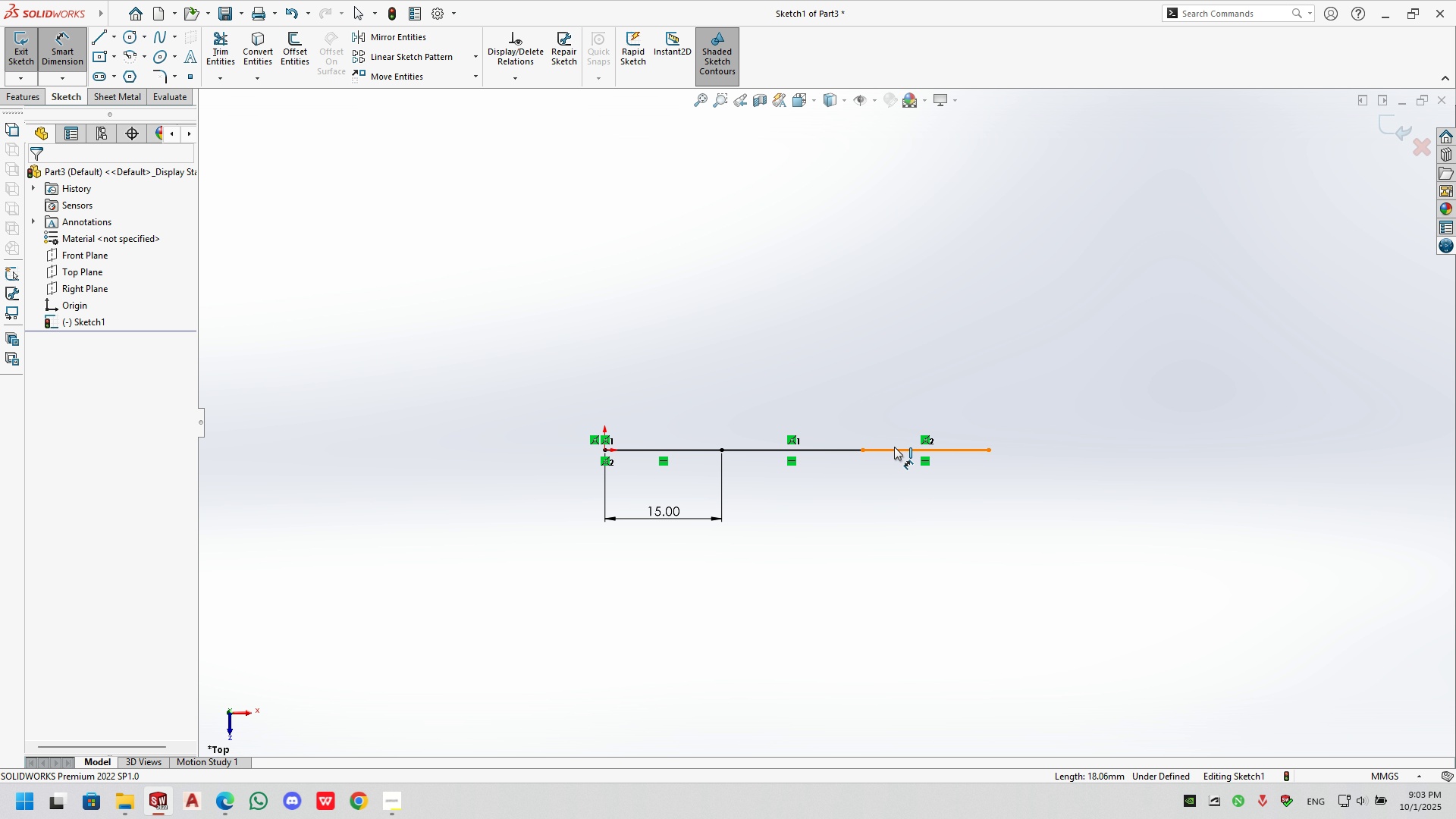 
left_click([894, 447])
 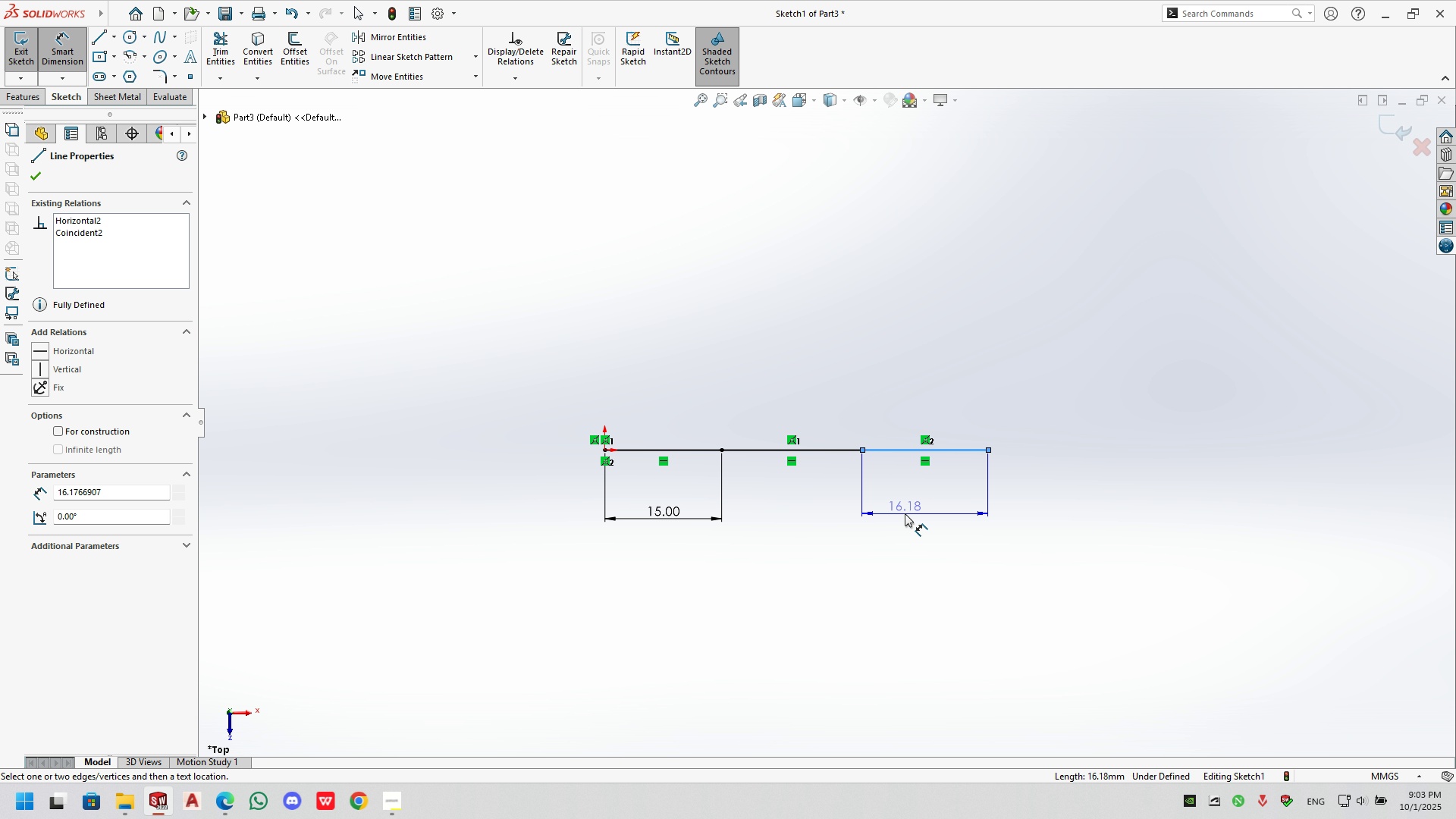 
left_click([905, 513])
 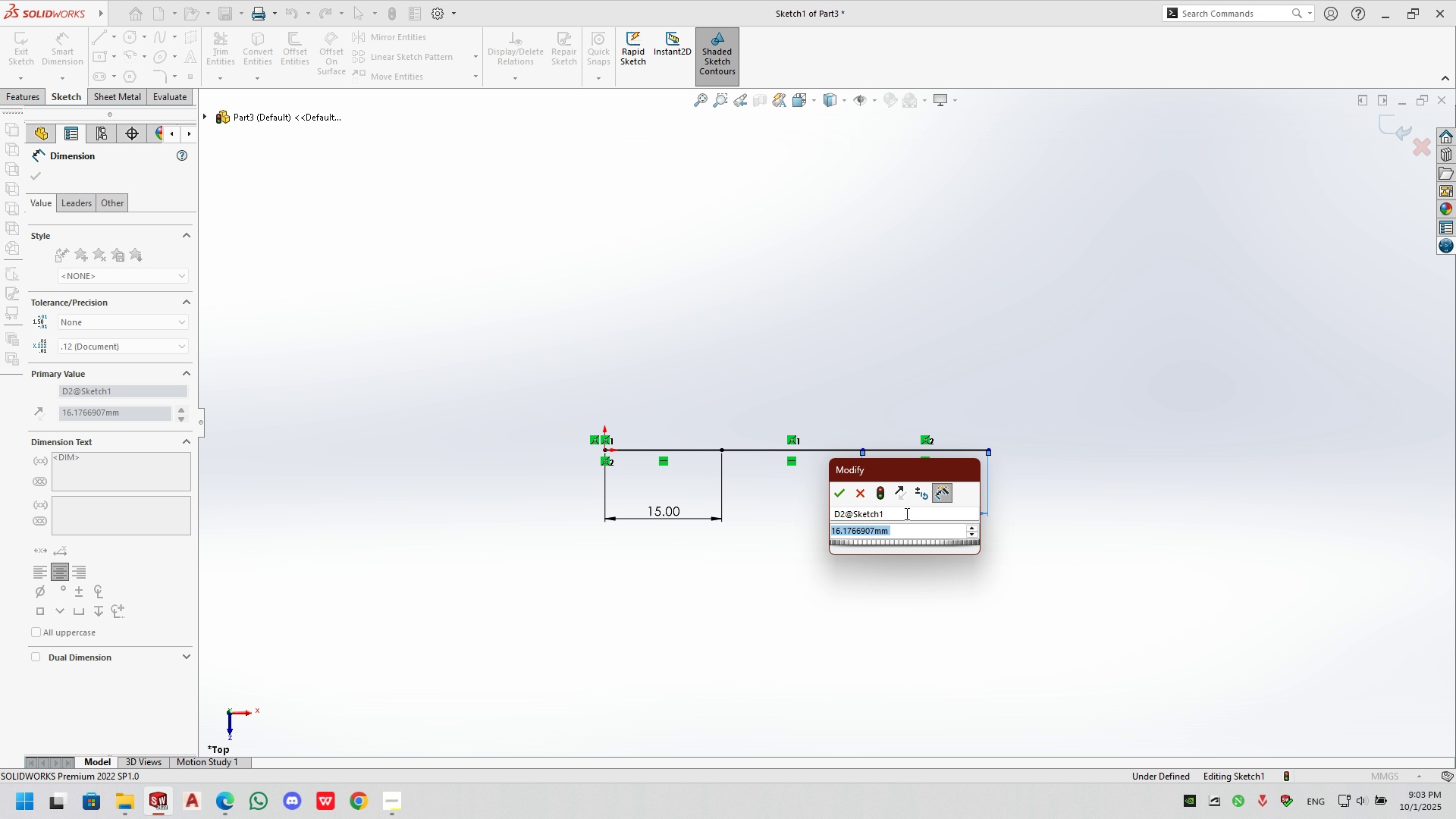 
key(Numpad1)
 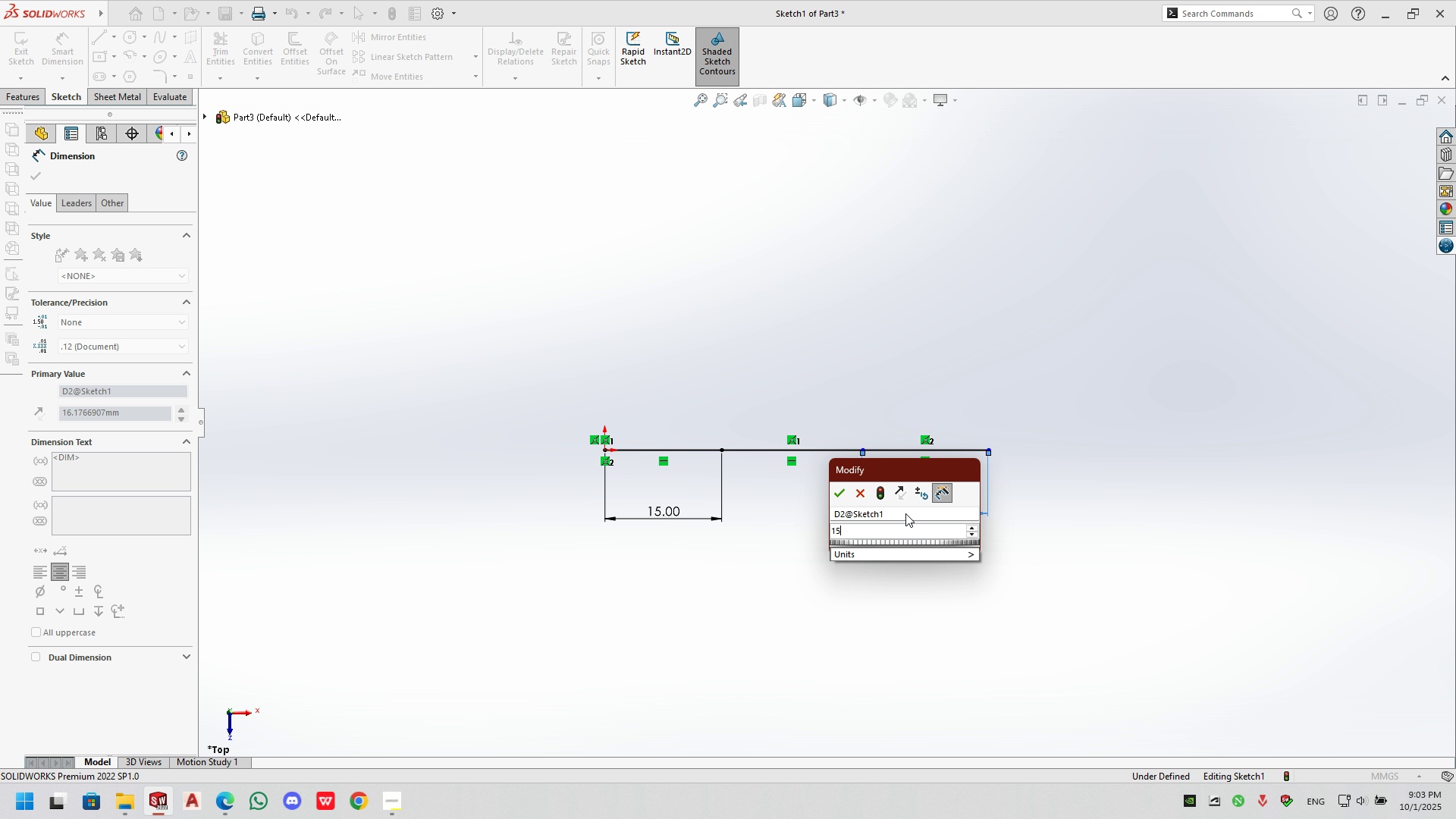 
key(Numpad5)
 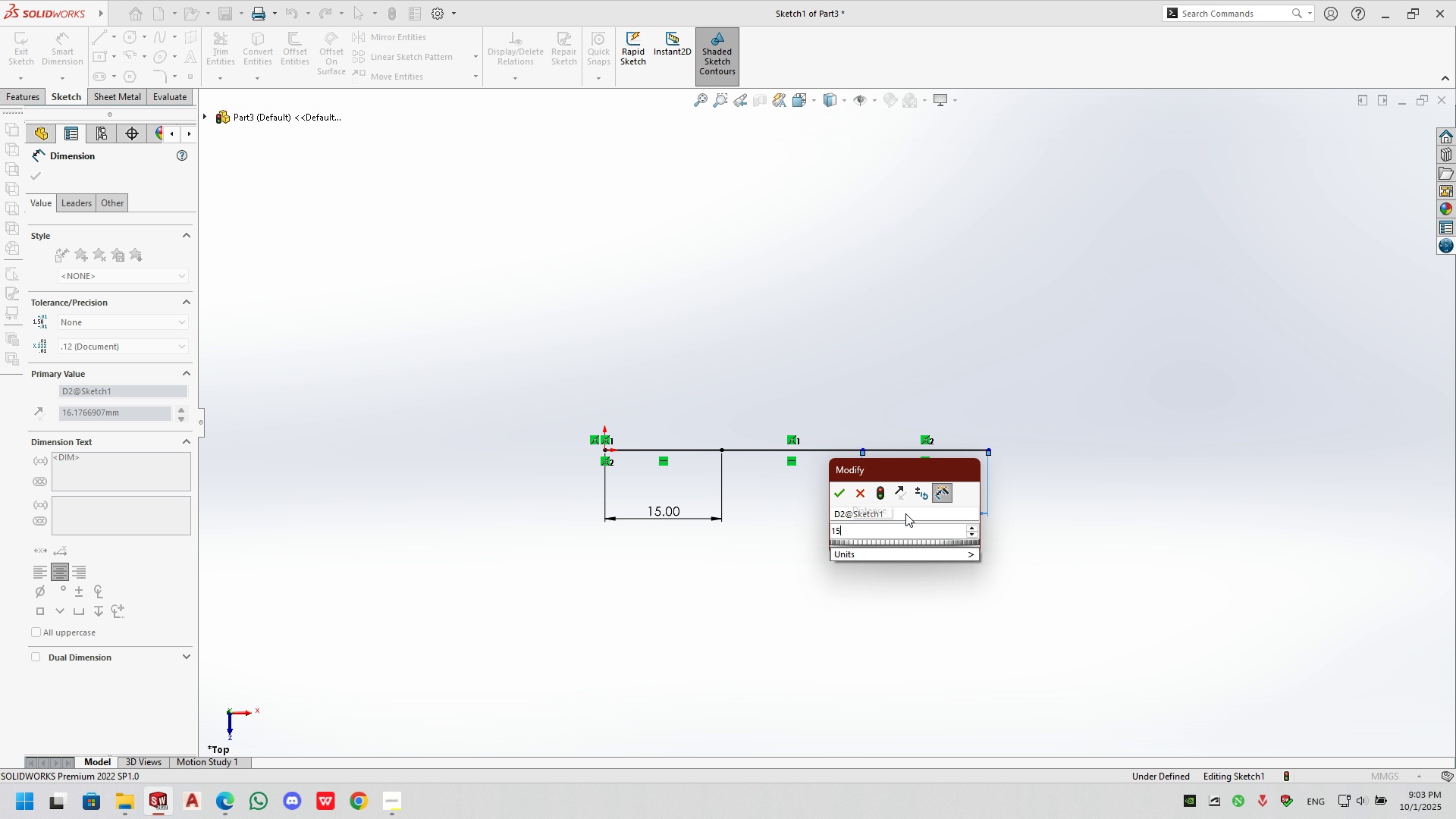 
key(NumpadEnter)
 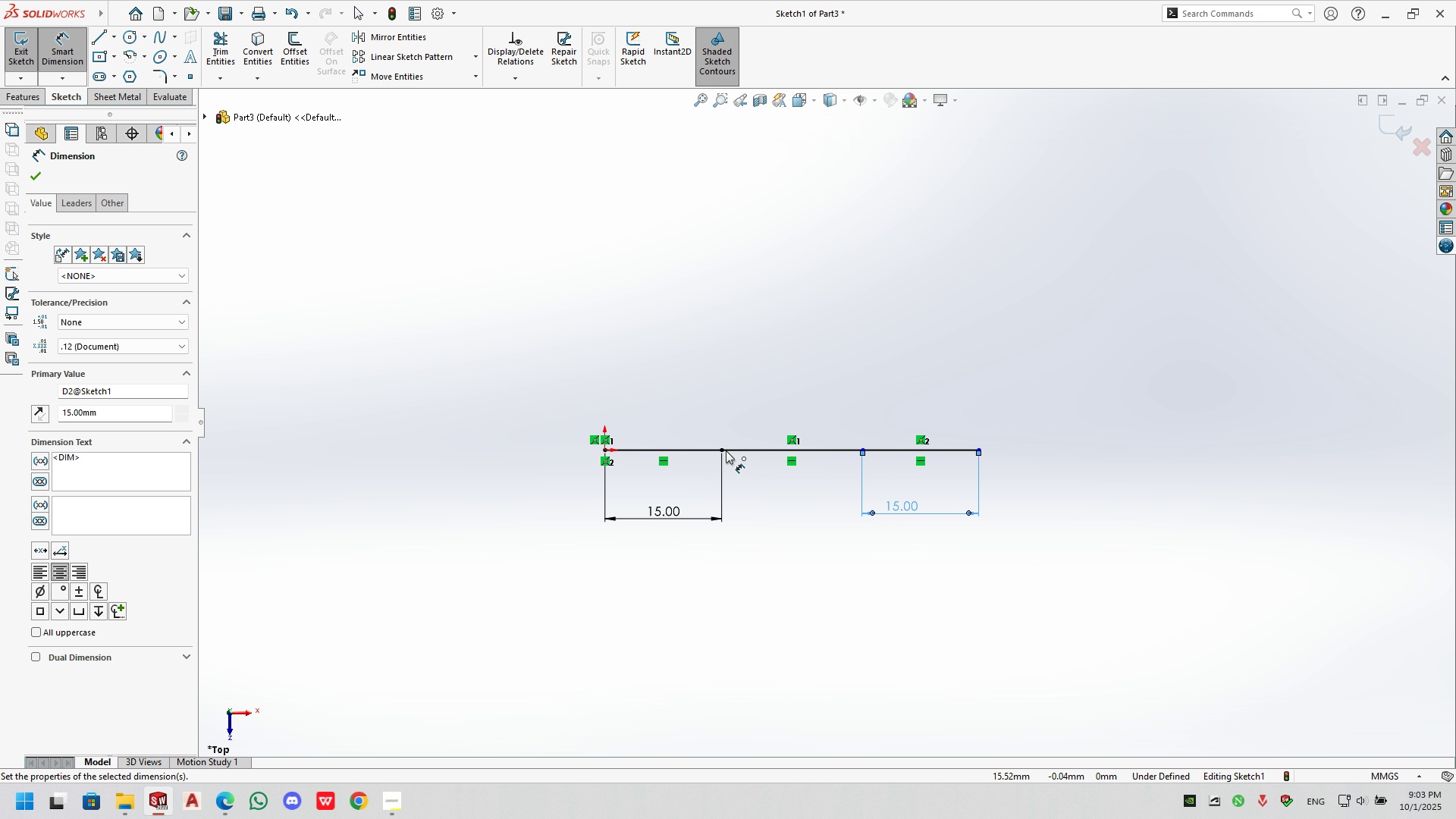 
key(Escape)
 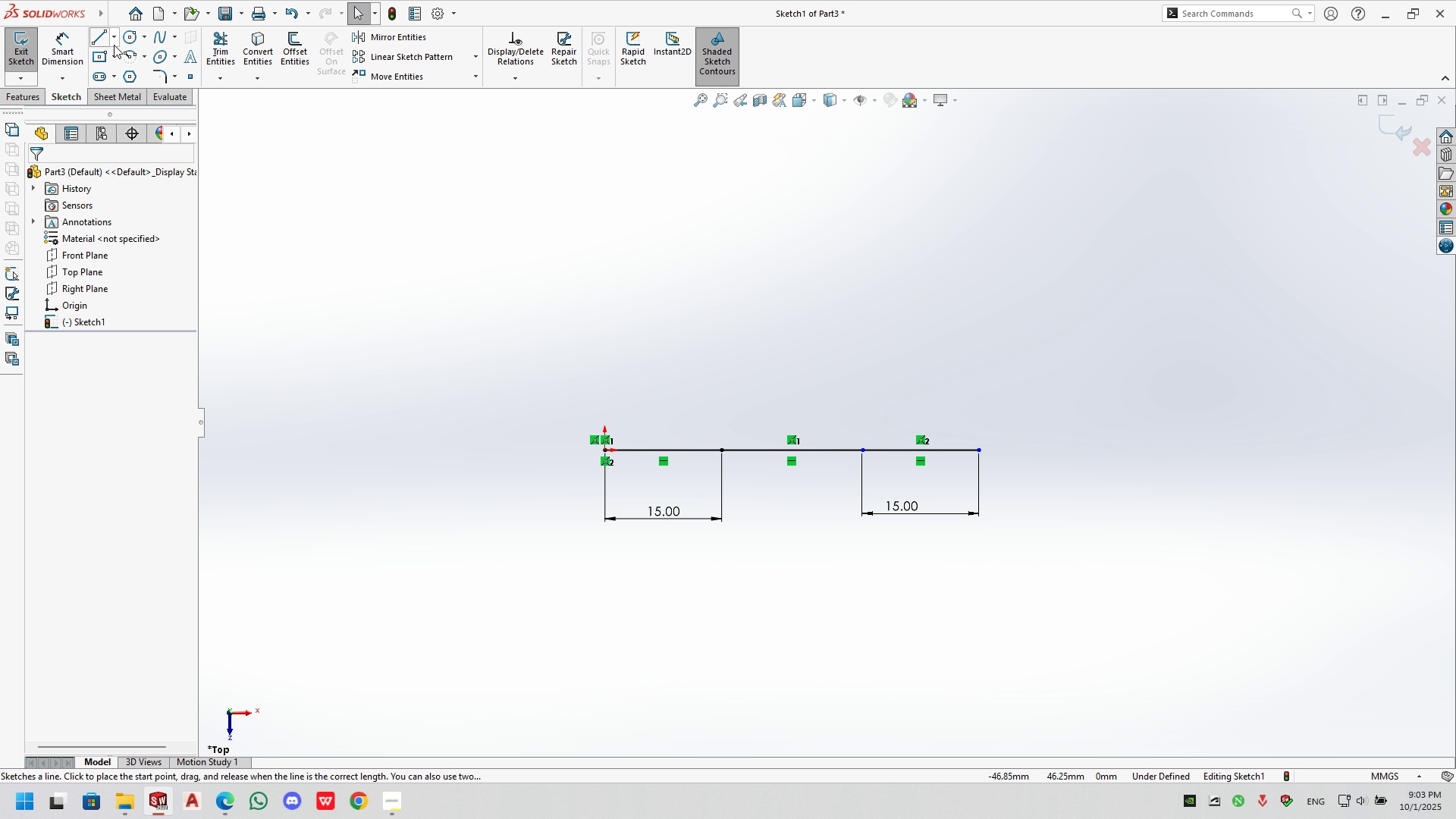 
left_click([114, 45])
 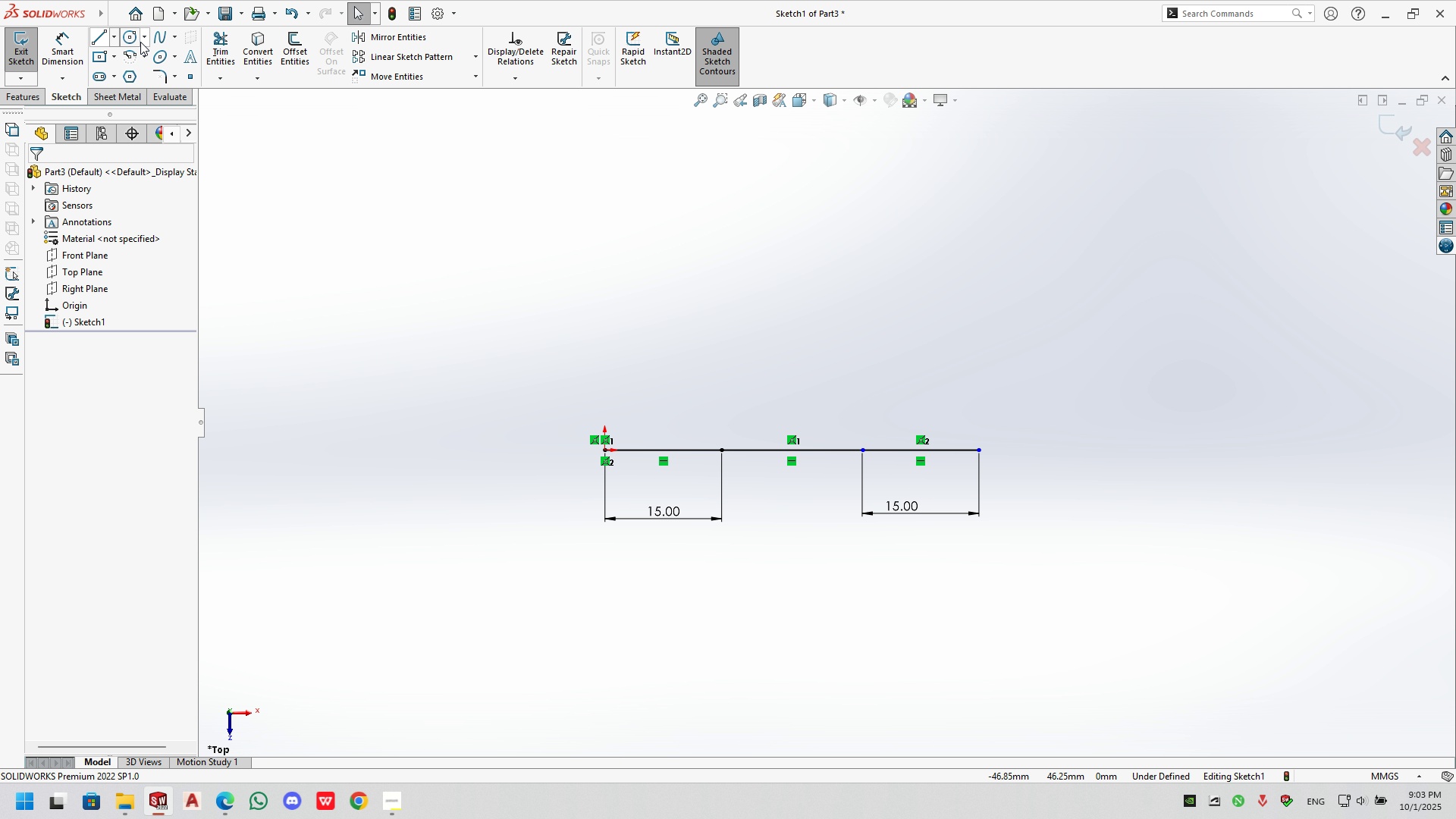 
mouse_move([146, 61])
 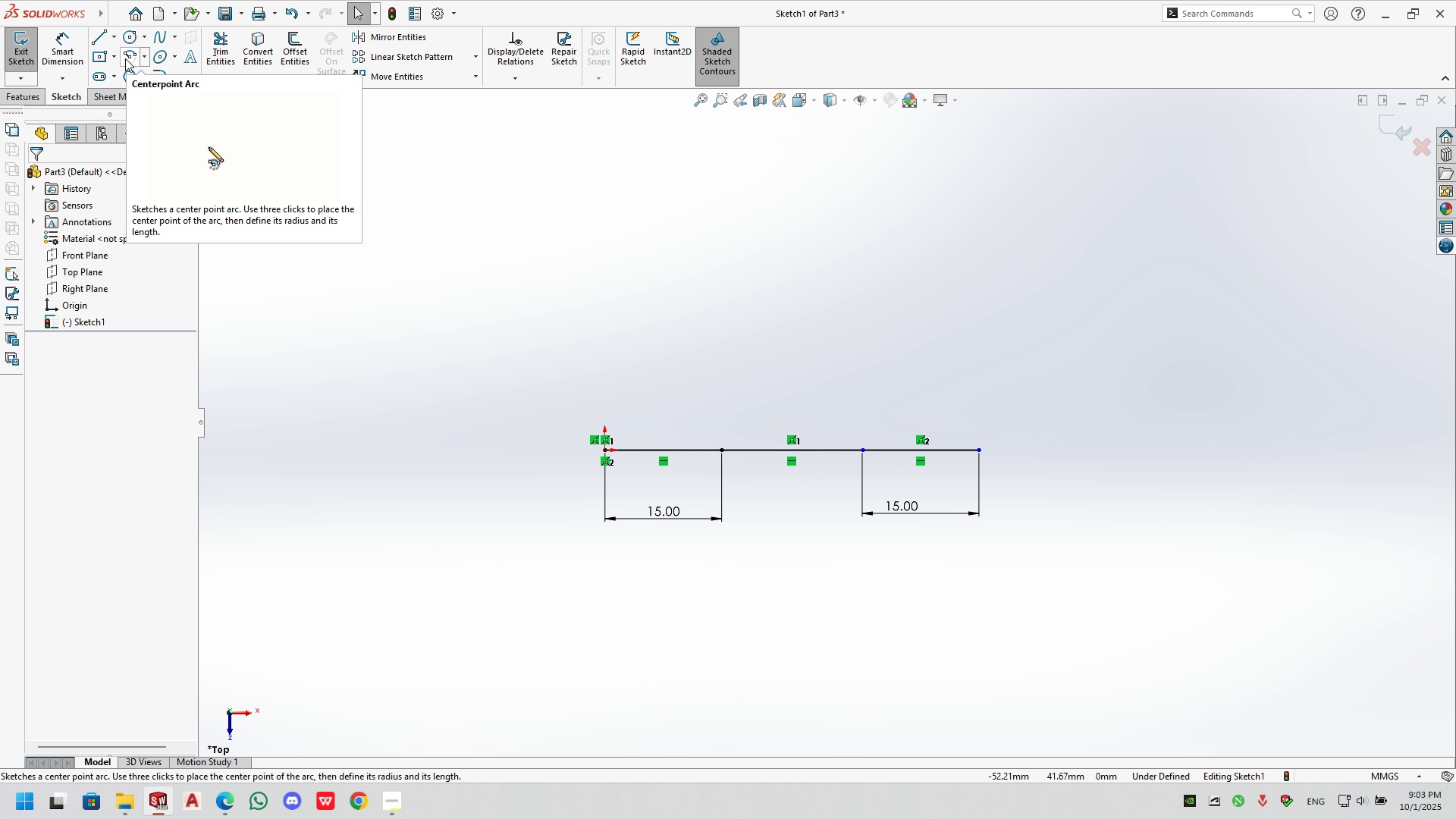 
left_click([145, 64])
 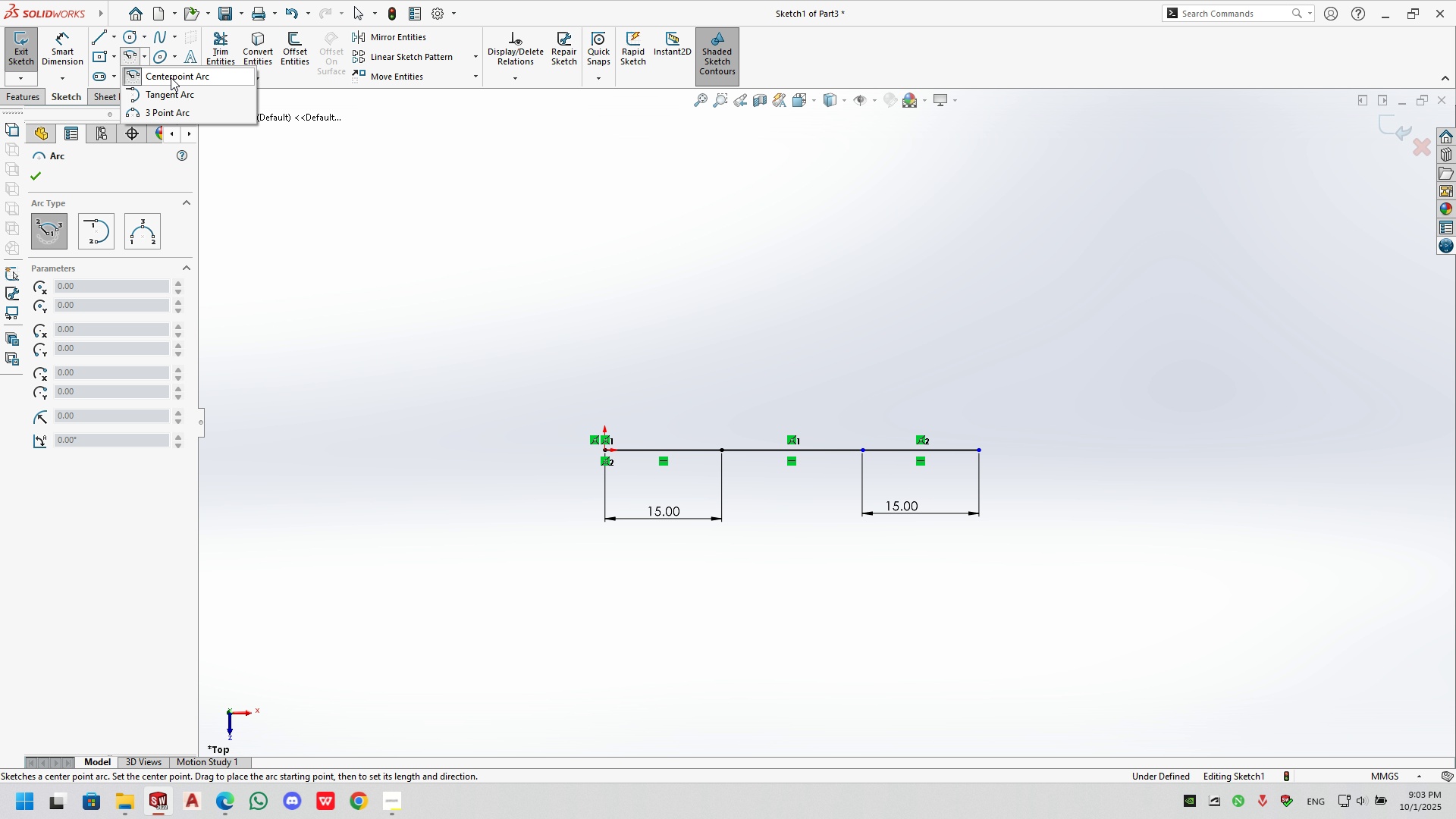 
left_click([171, 77])
 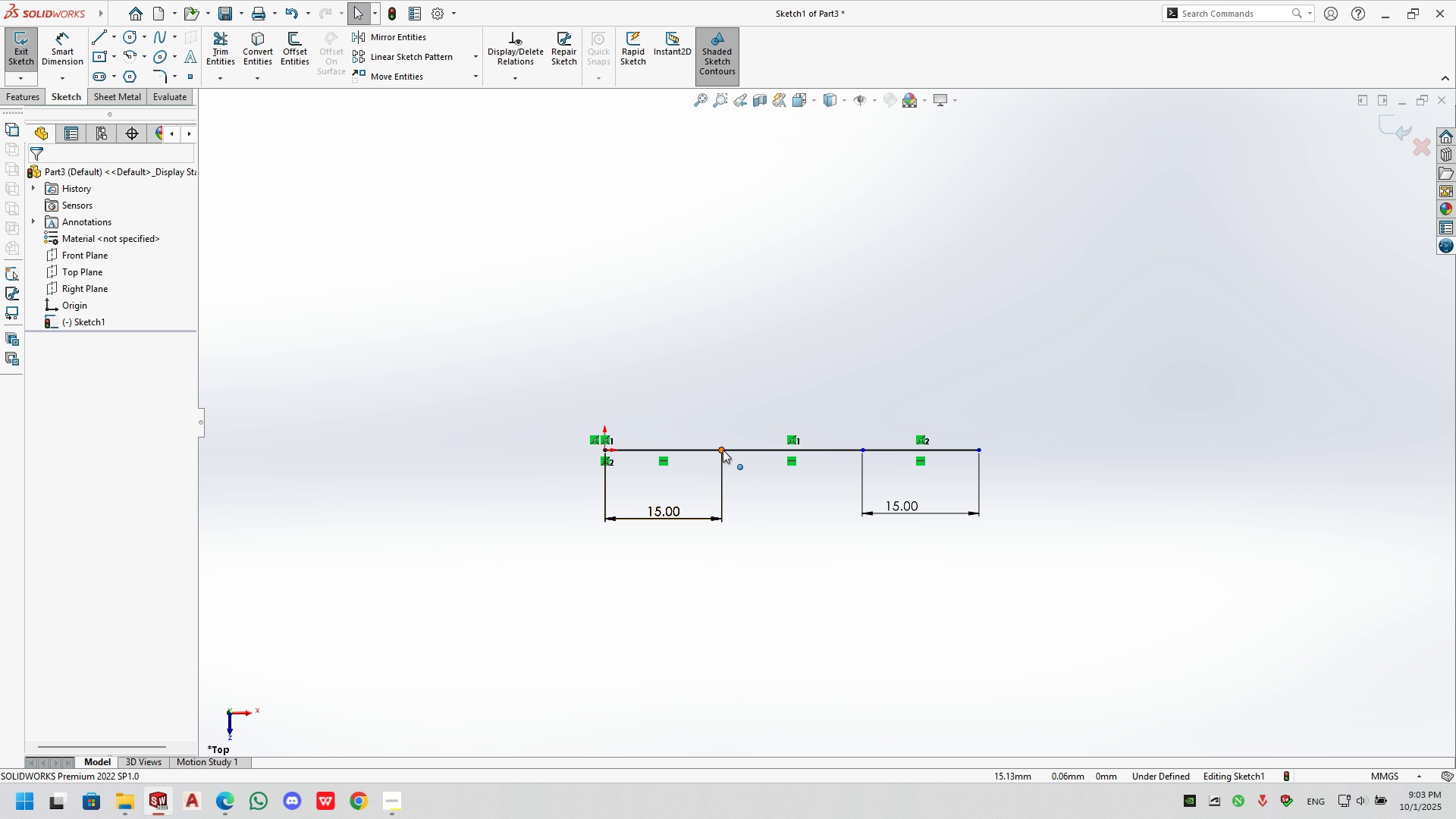 
left_click([723, 450])
 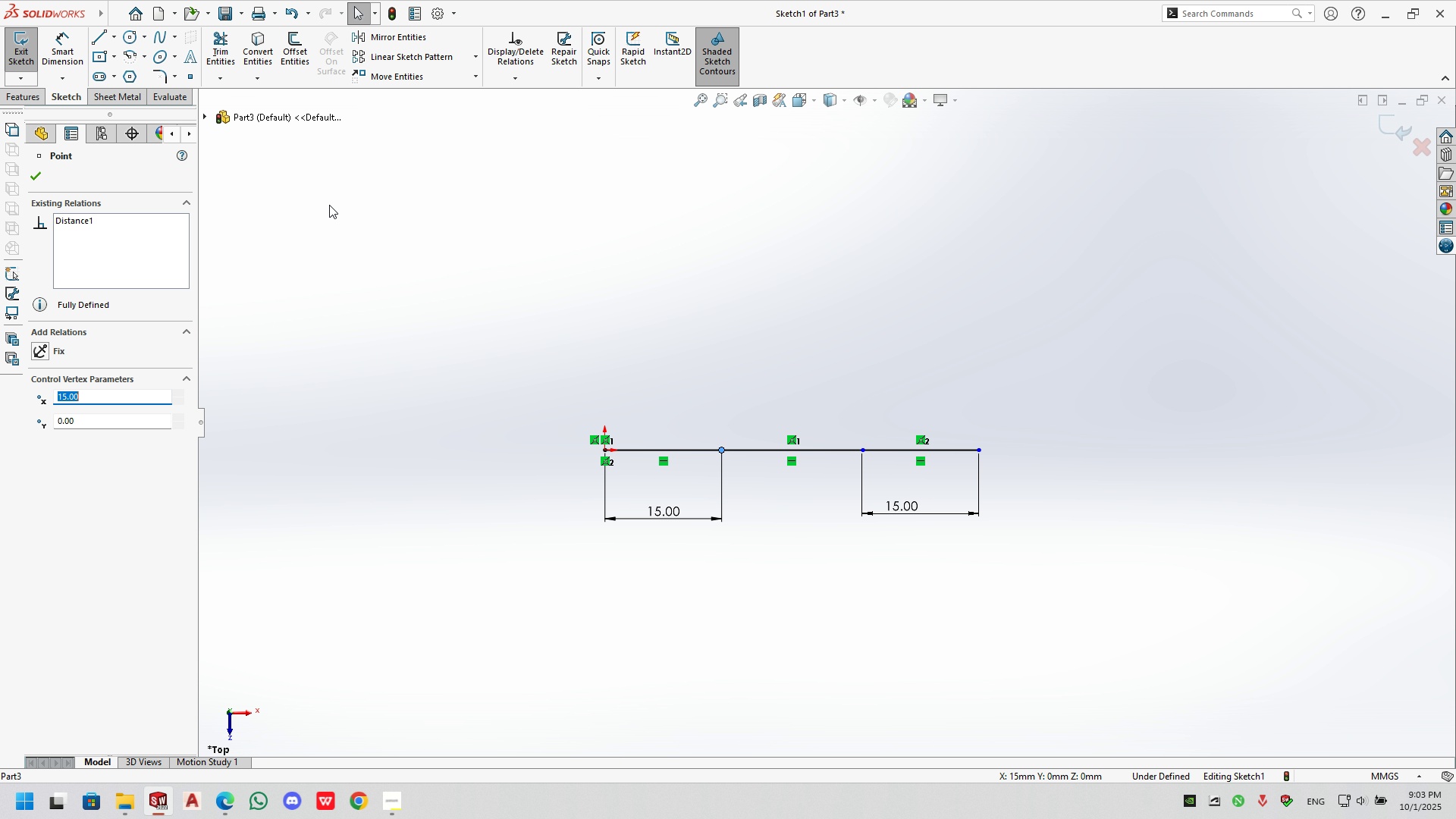 
key(Escape)
 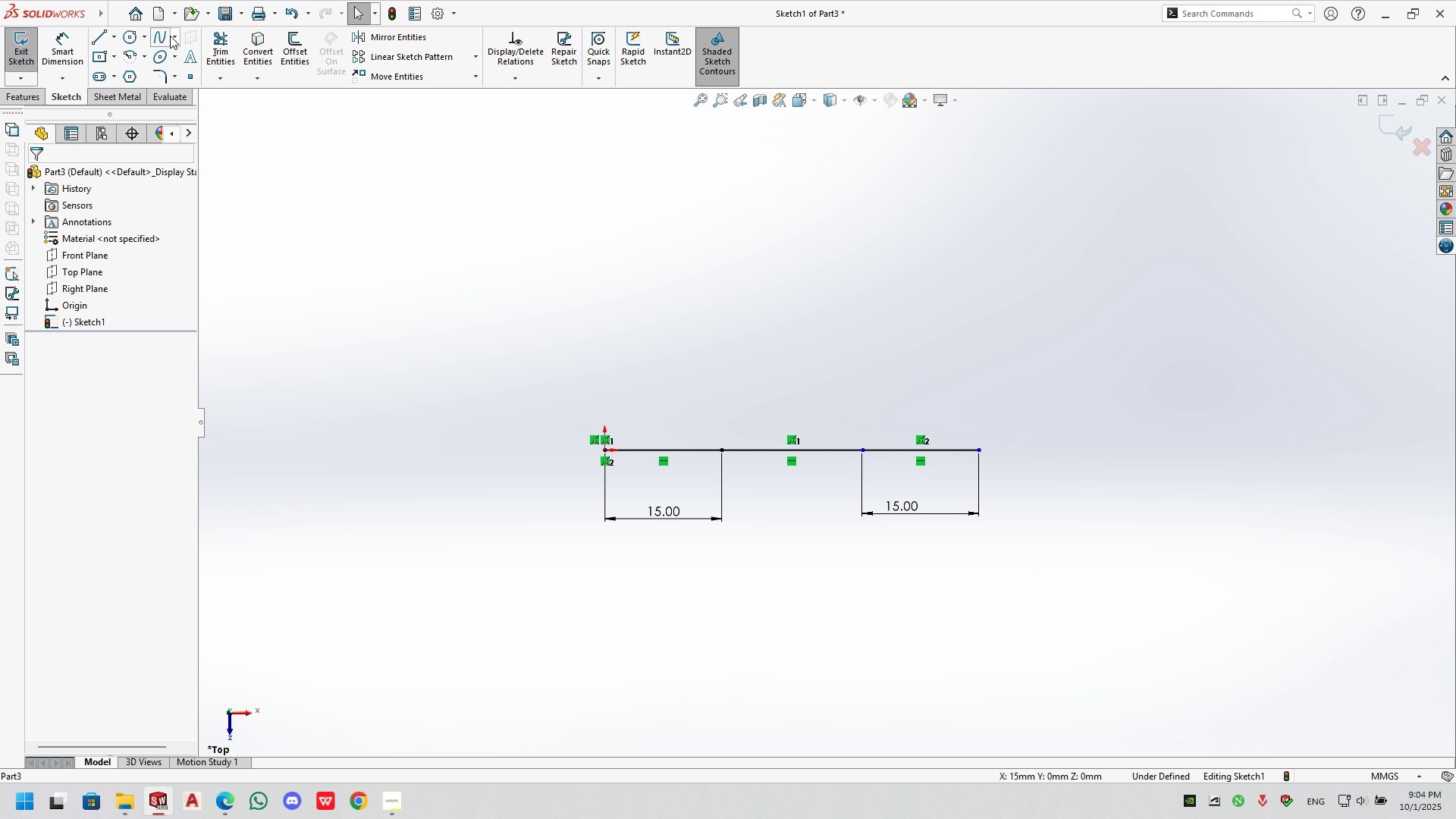 
left_click([158, 35])
 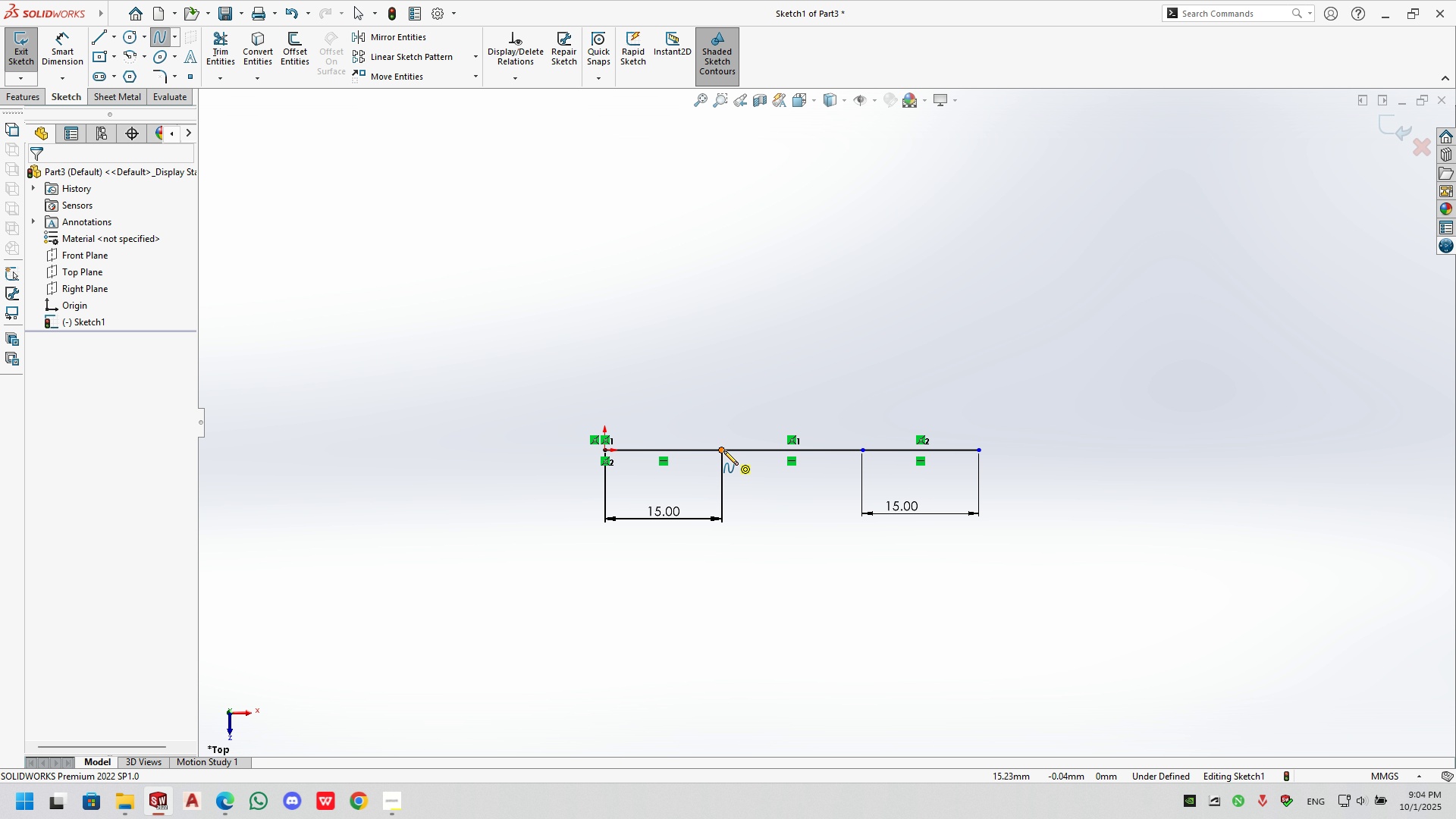 
left_click([723, 450])
 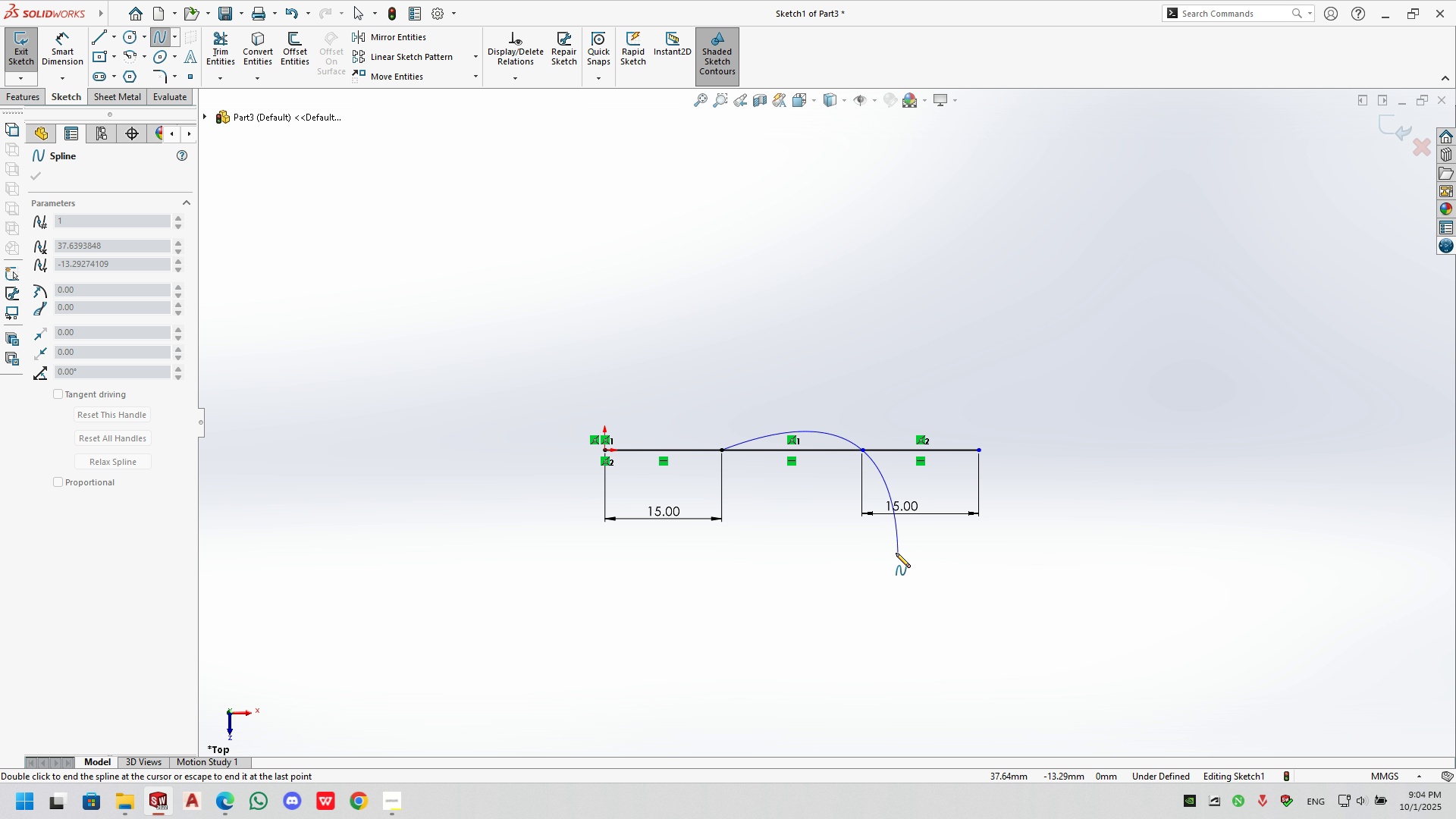 
key(Escape)
 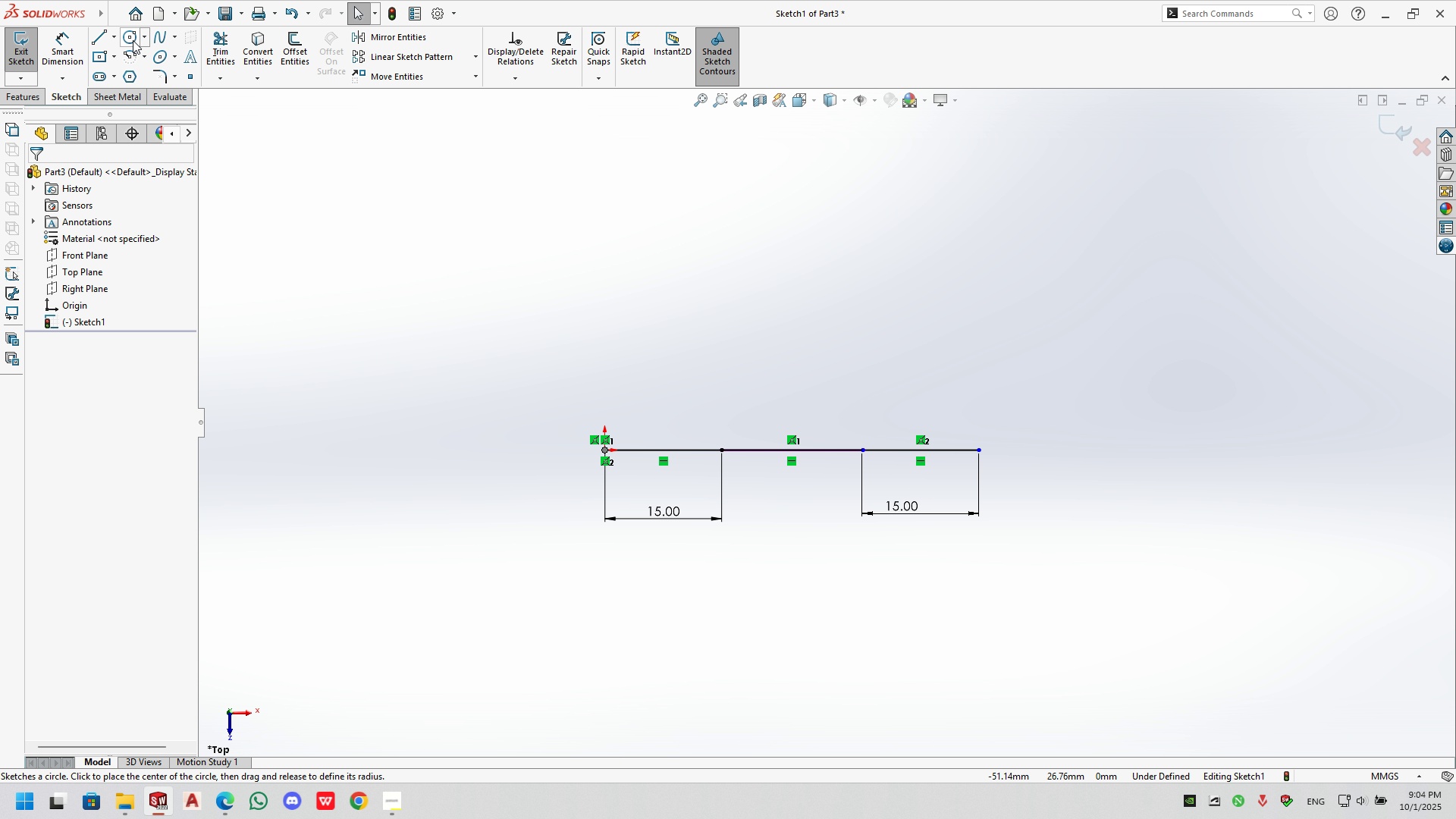 
left_click([133, 39])
 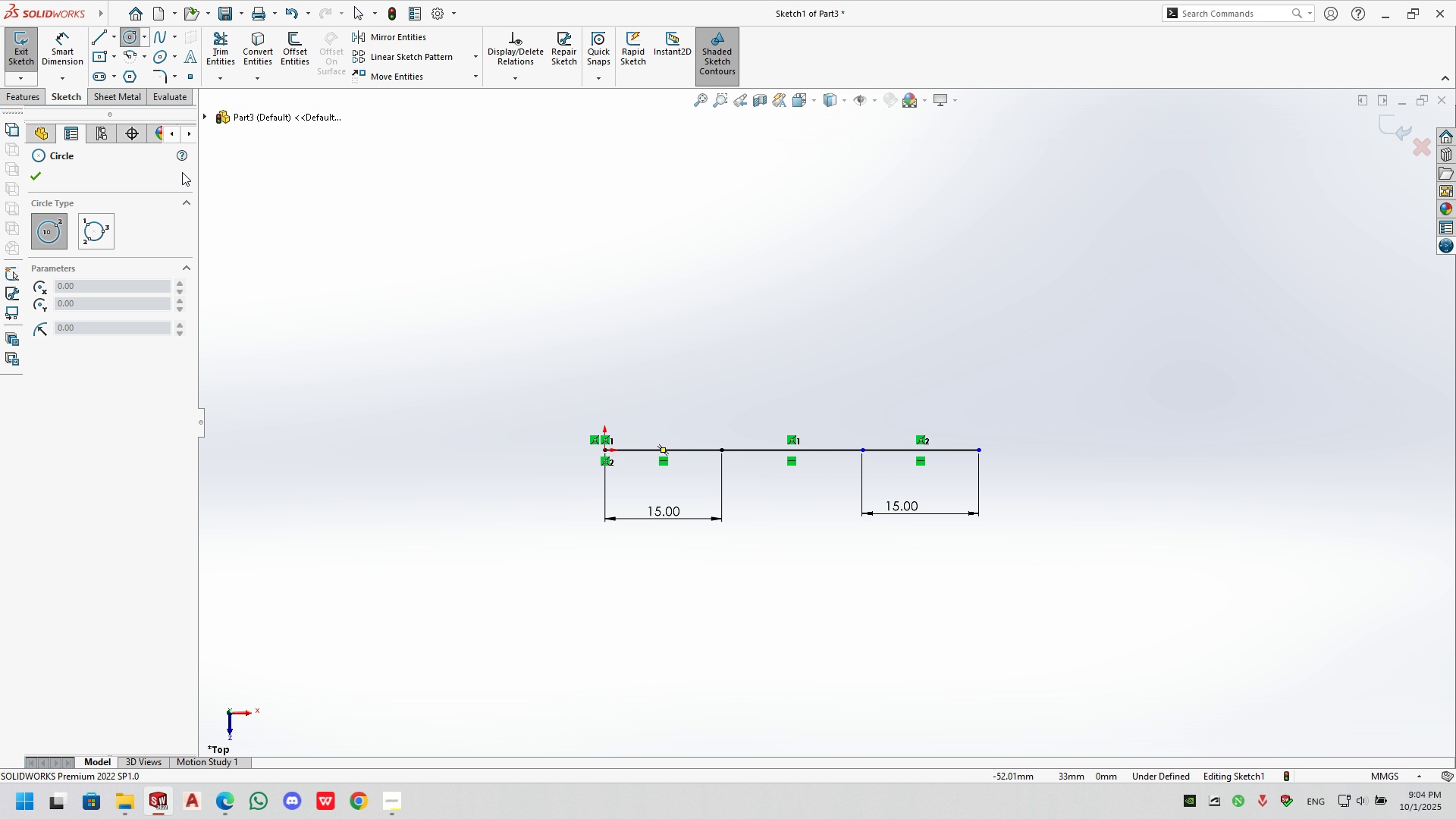 
left_click([148, 63])
 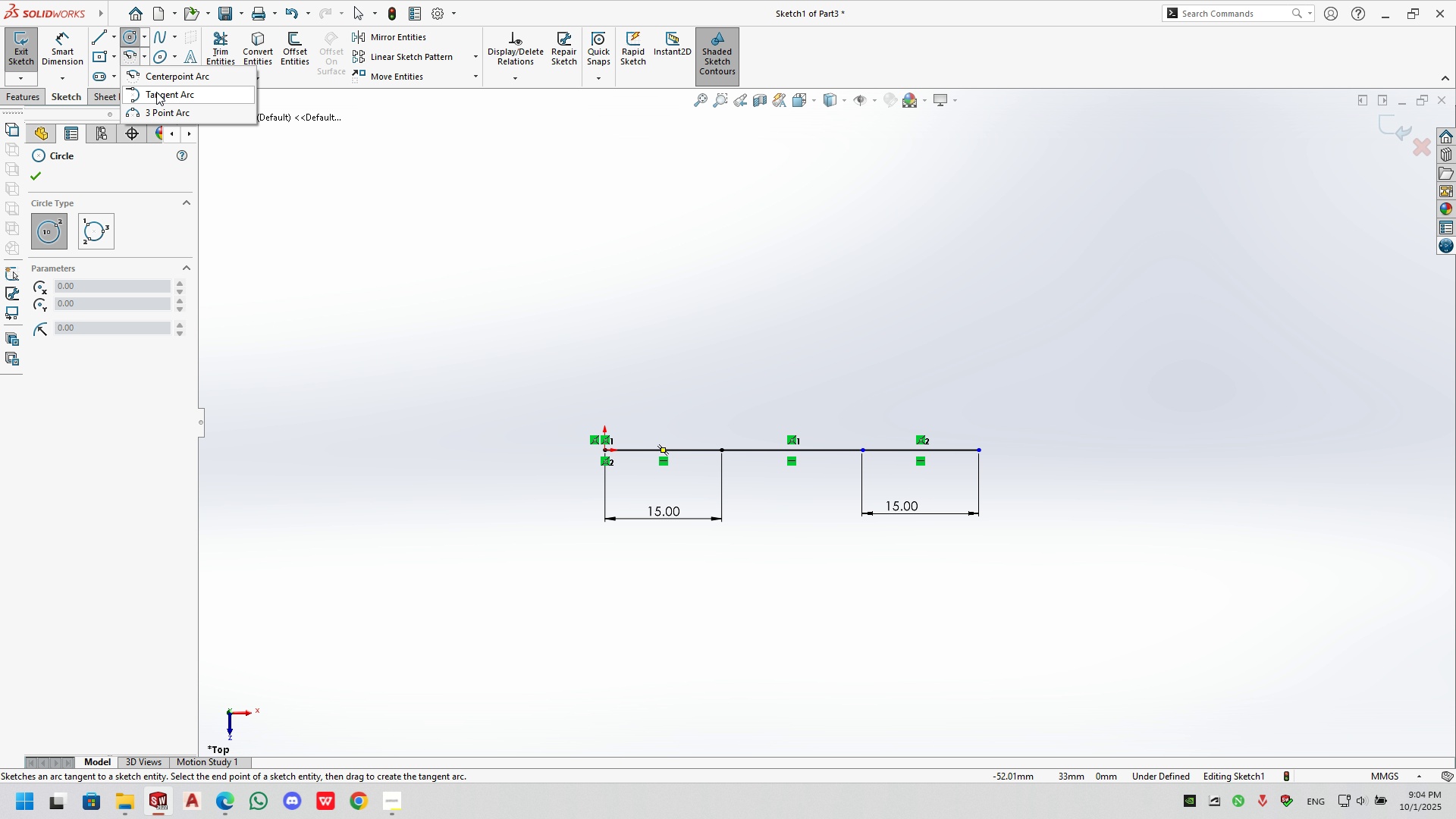 
left_click([156, 92])
 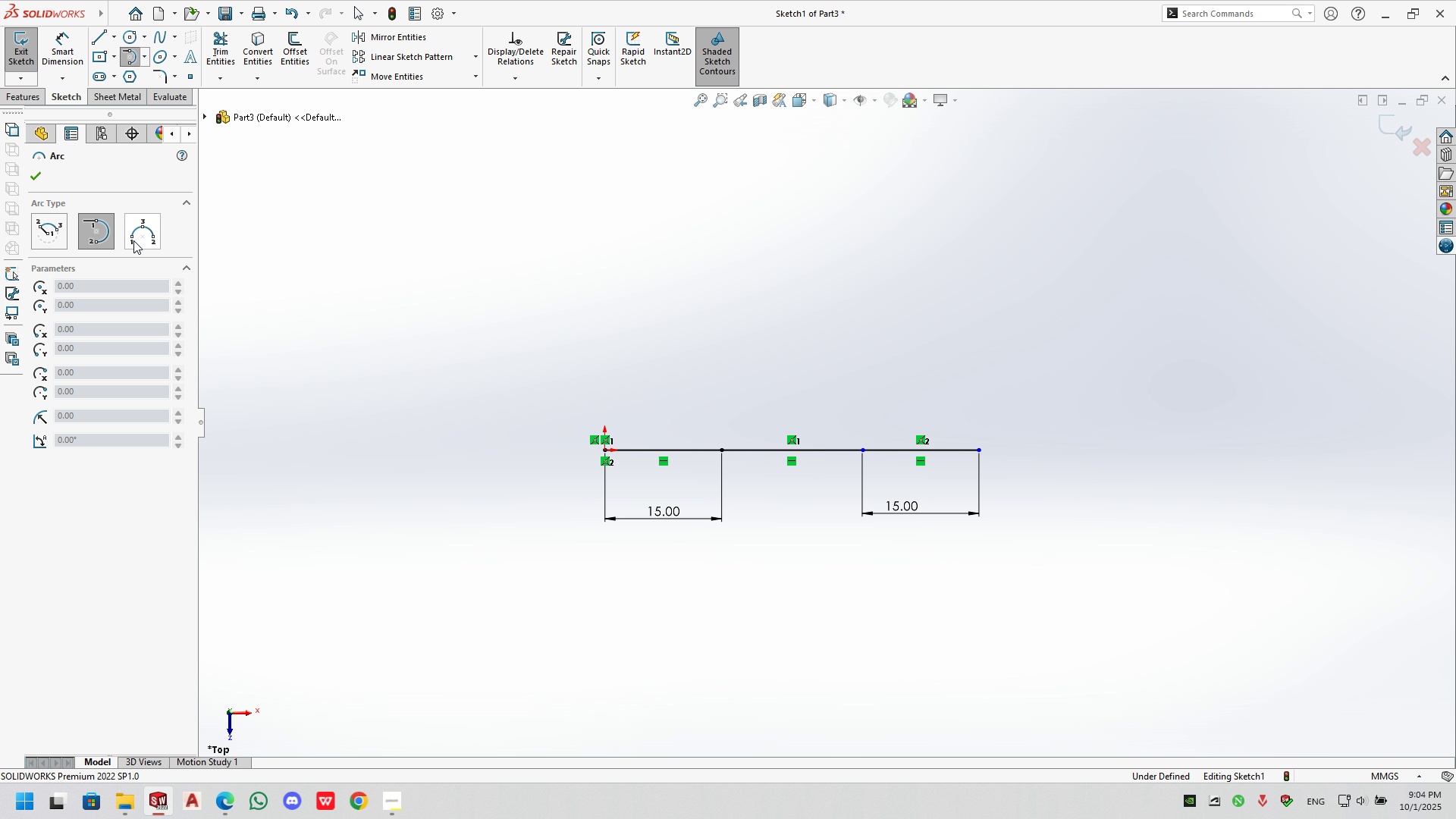 
left_click([133, 240])
 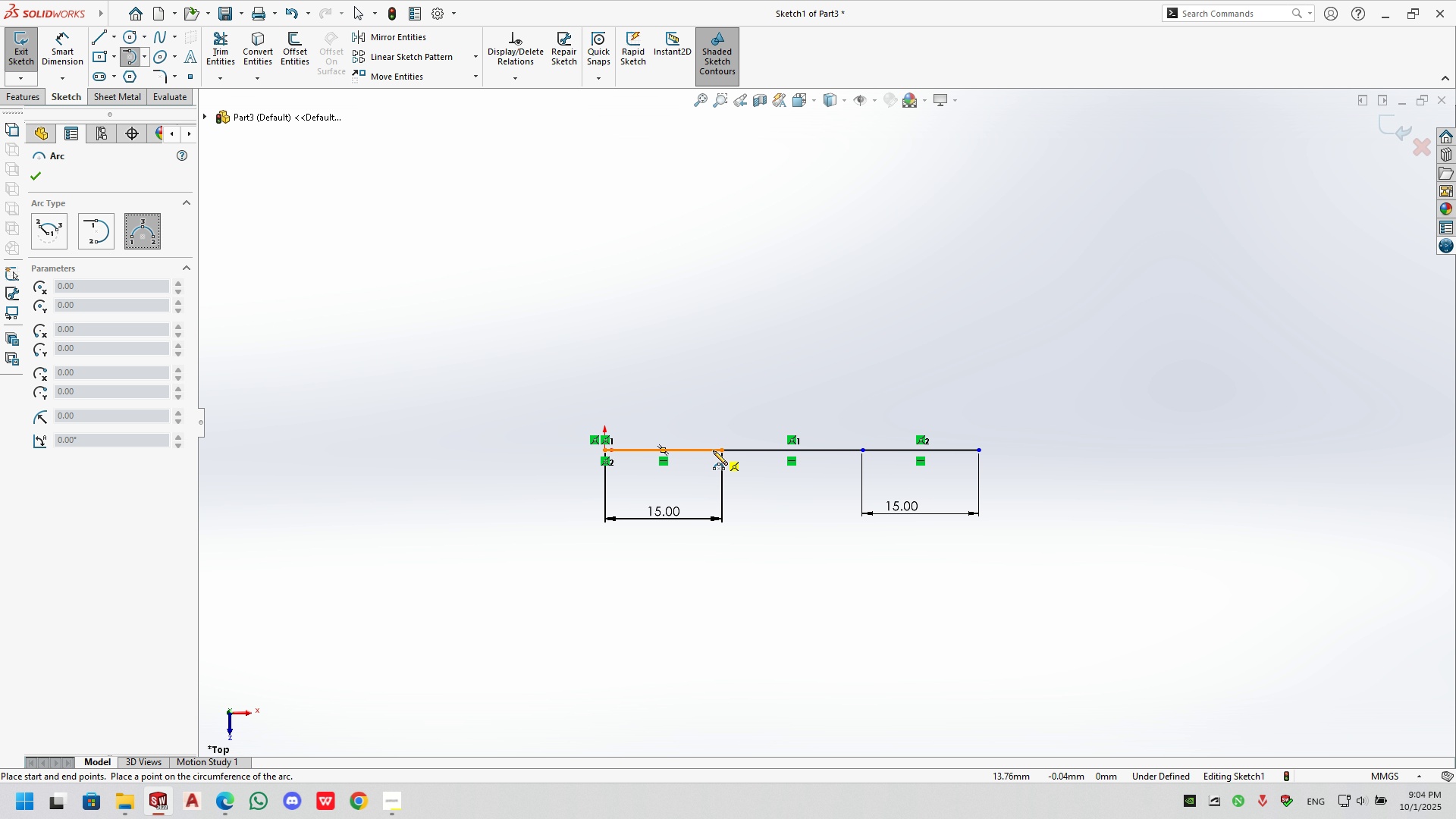 
left_click([723, 447])
 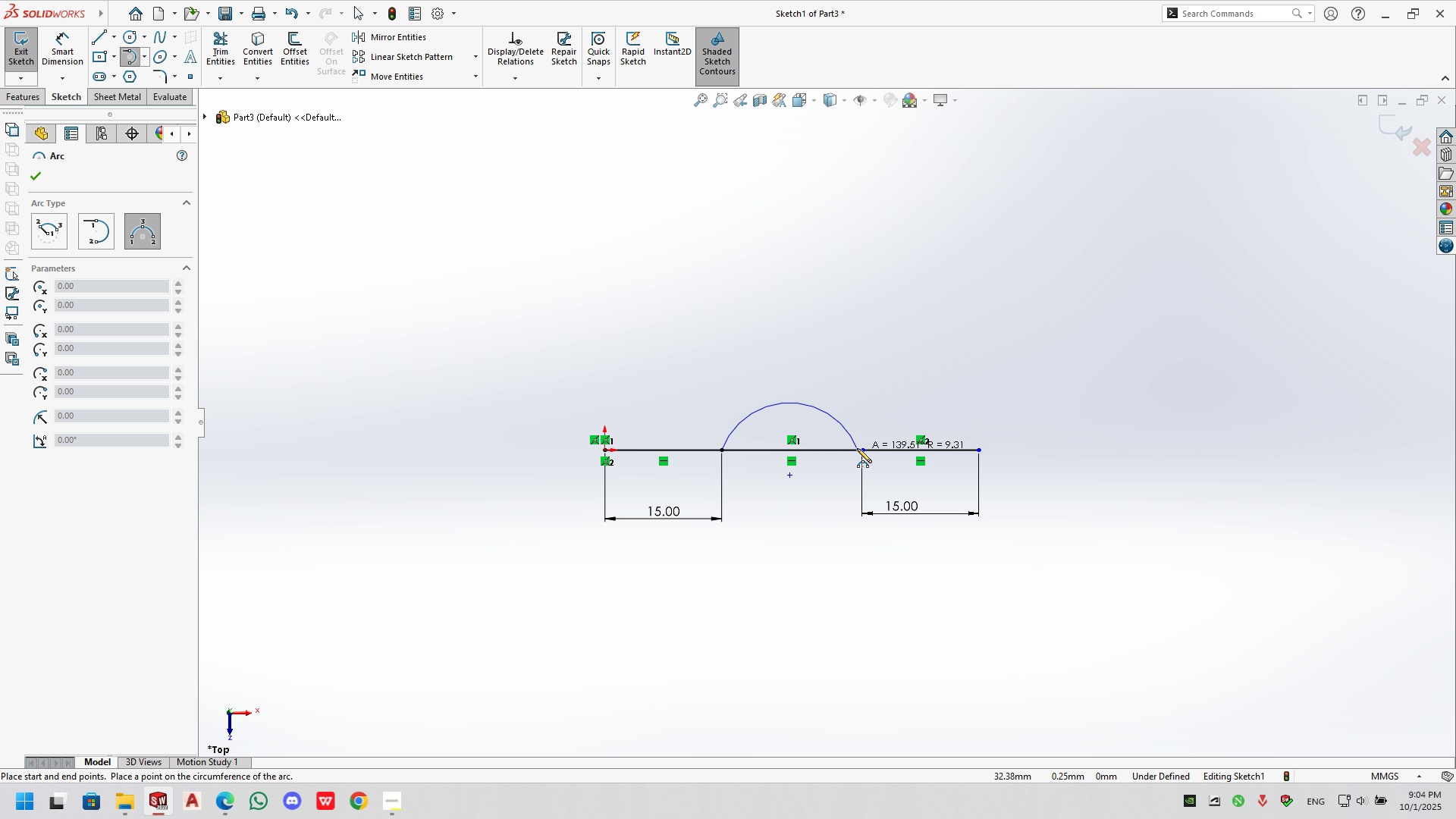 
key(Control+ControlLeft)
 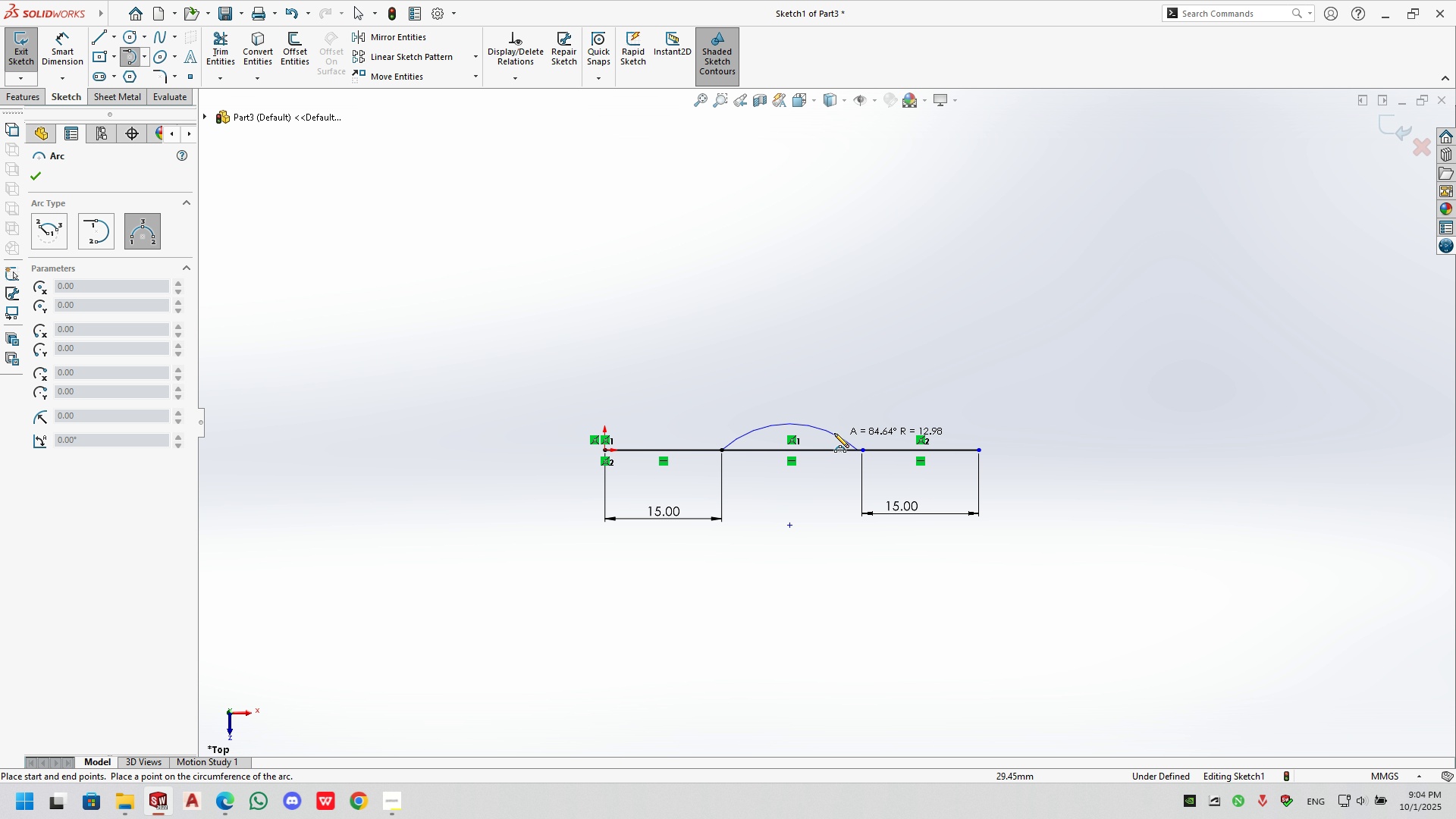 
key(Escape)
 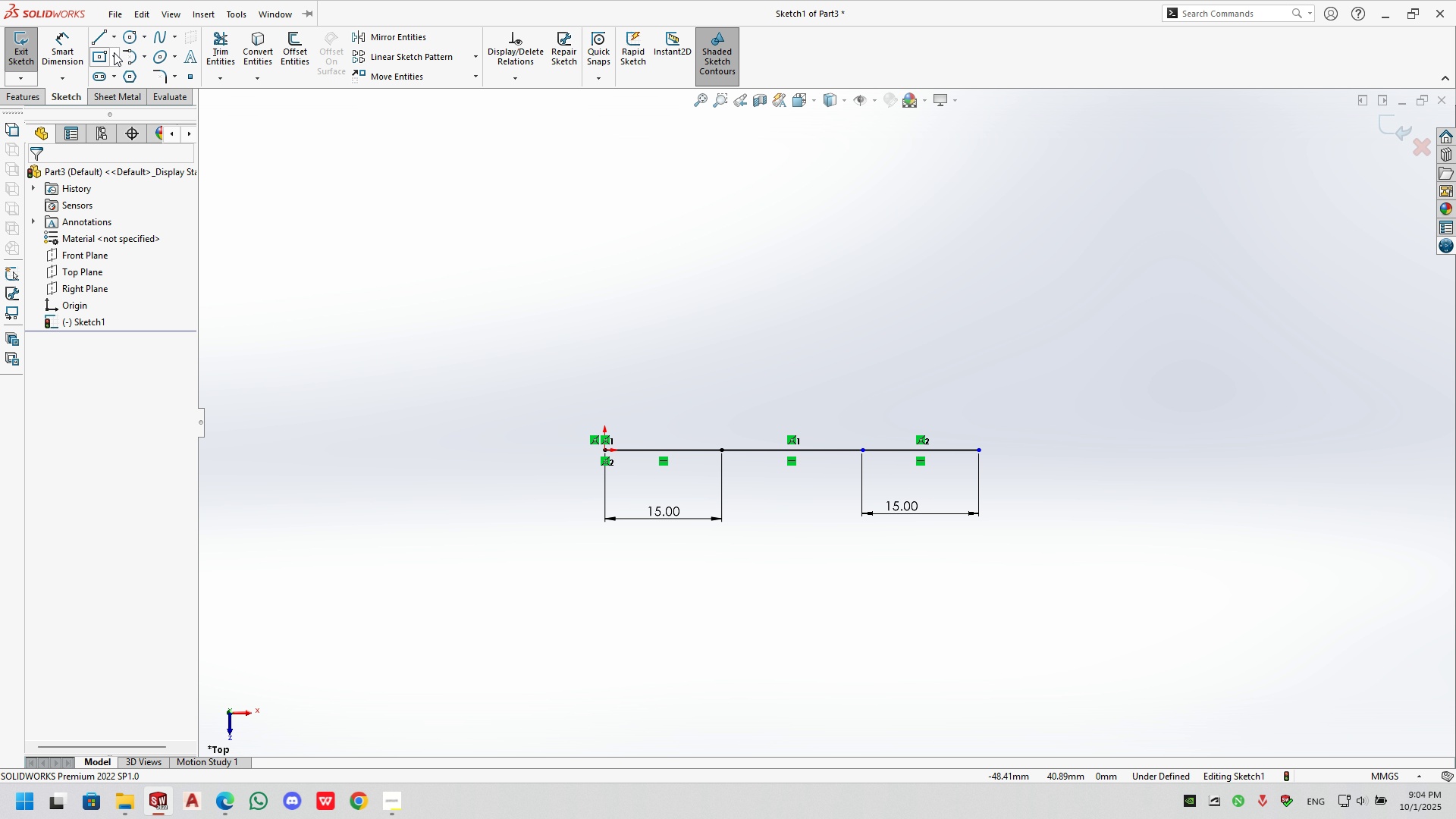 
left_click([121, 52])
 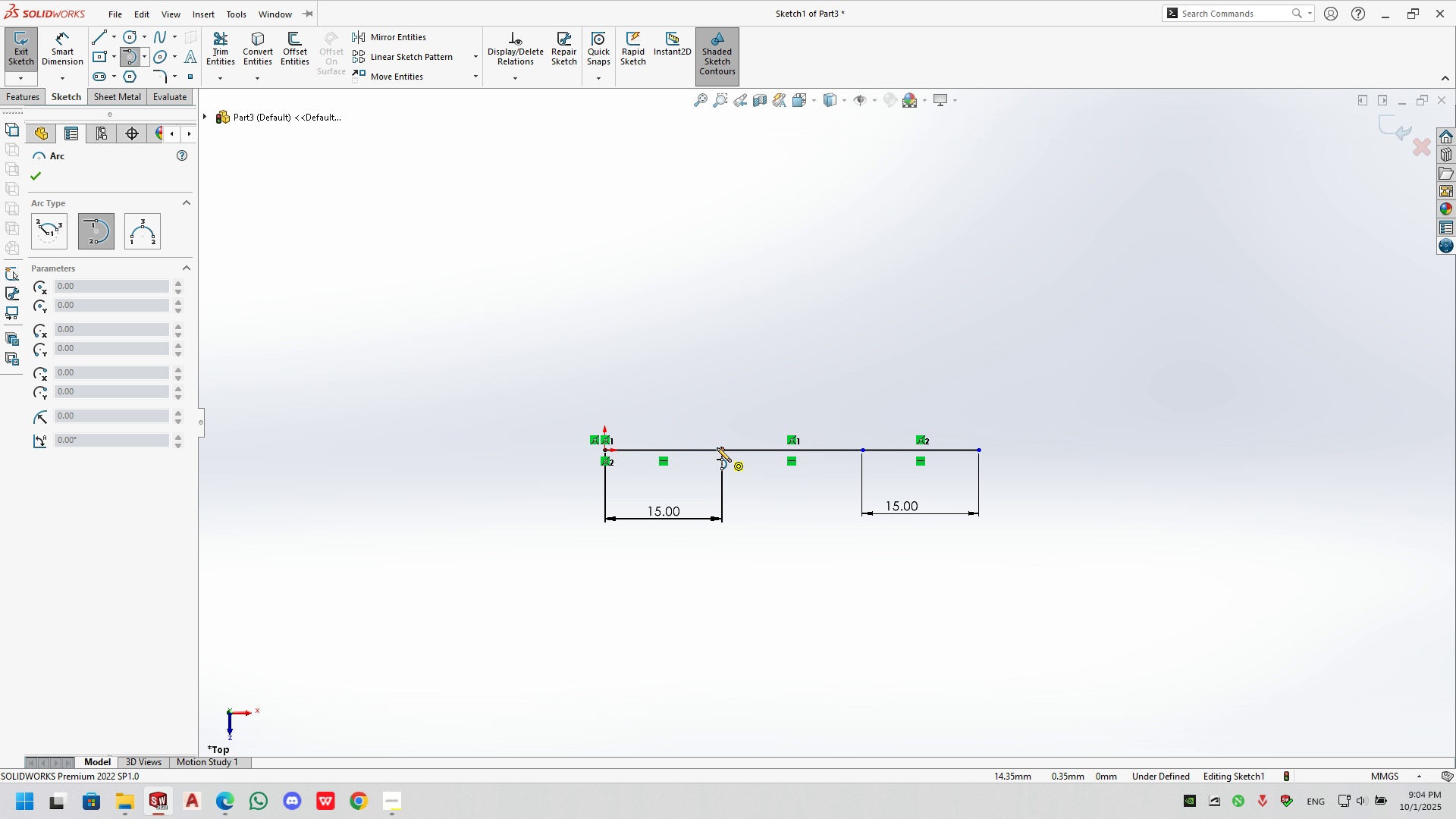 
left_click_drag(start_coordinate=[719, 447], to_coordinate=[703, 384])
 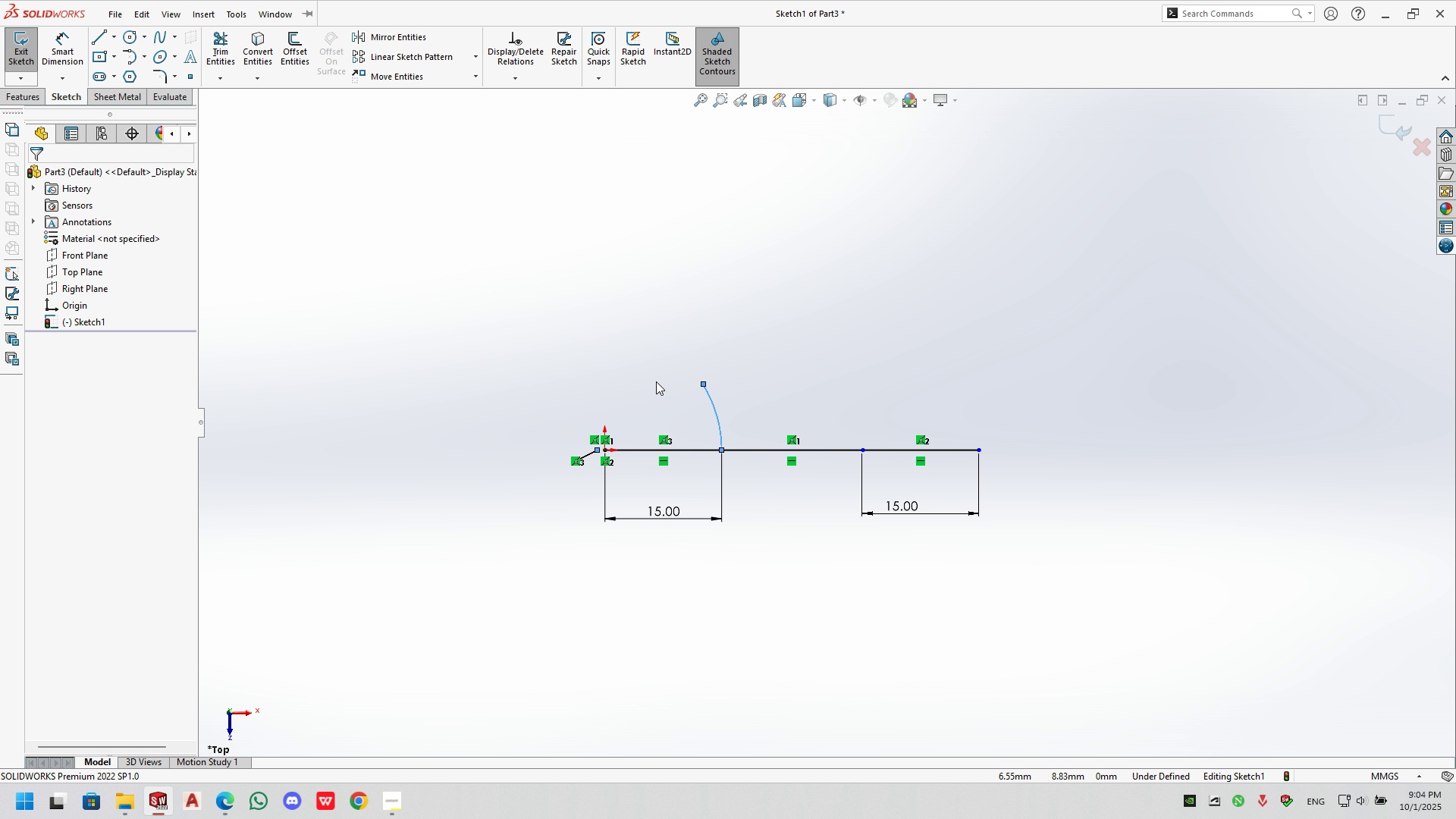 
key(Escape)
 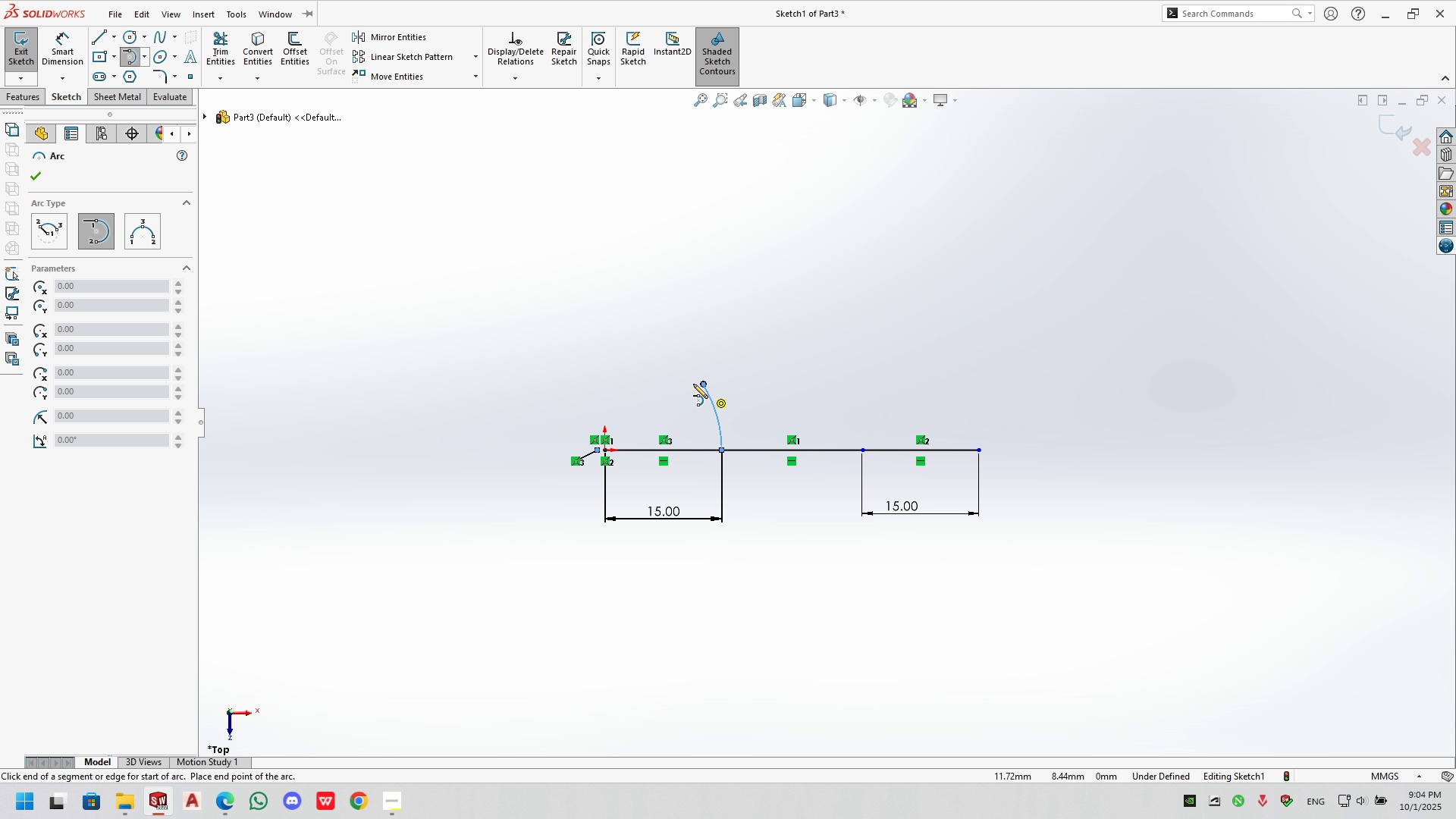 
key(Escape)
 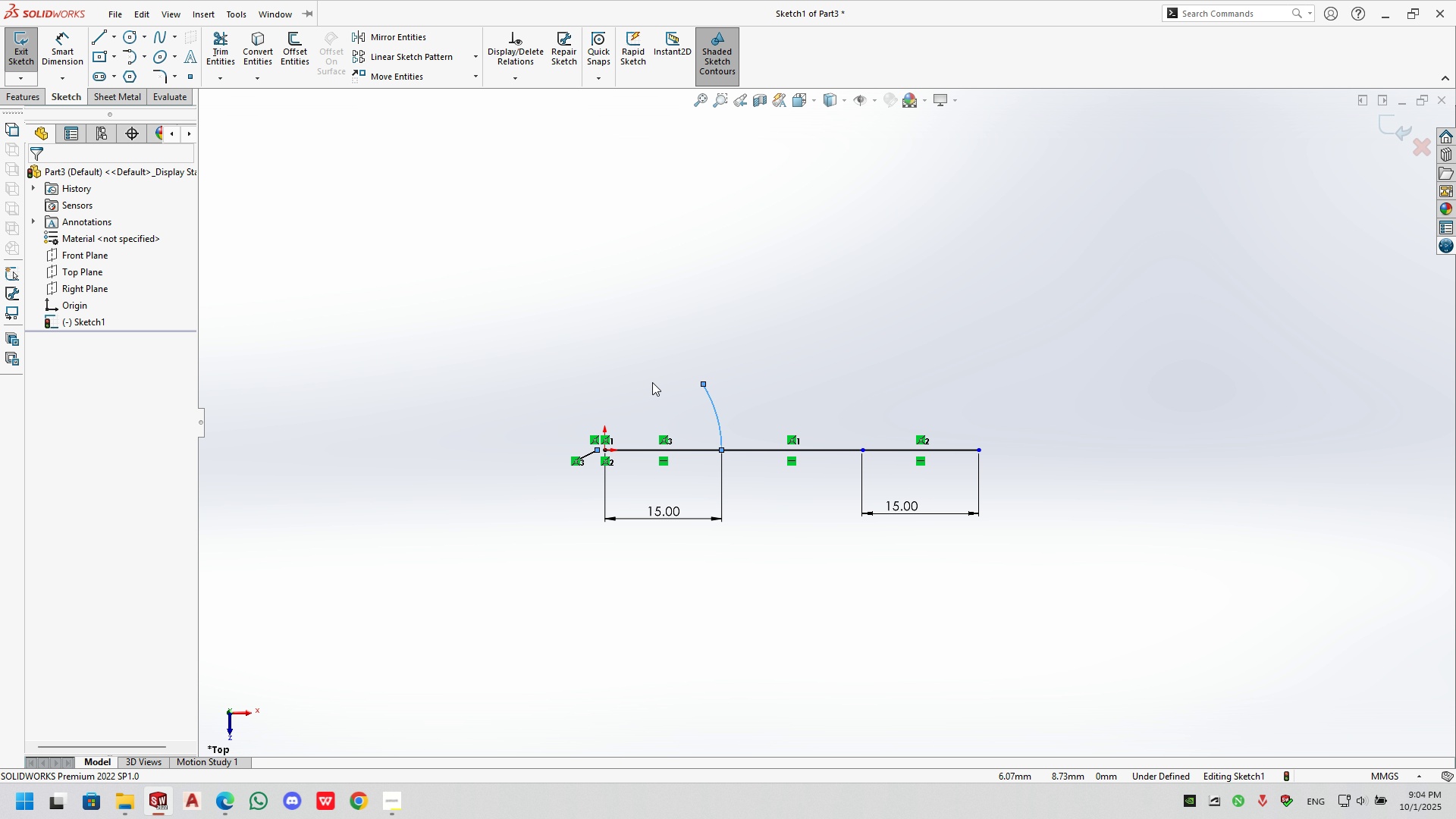 
key(Control+Z)
 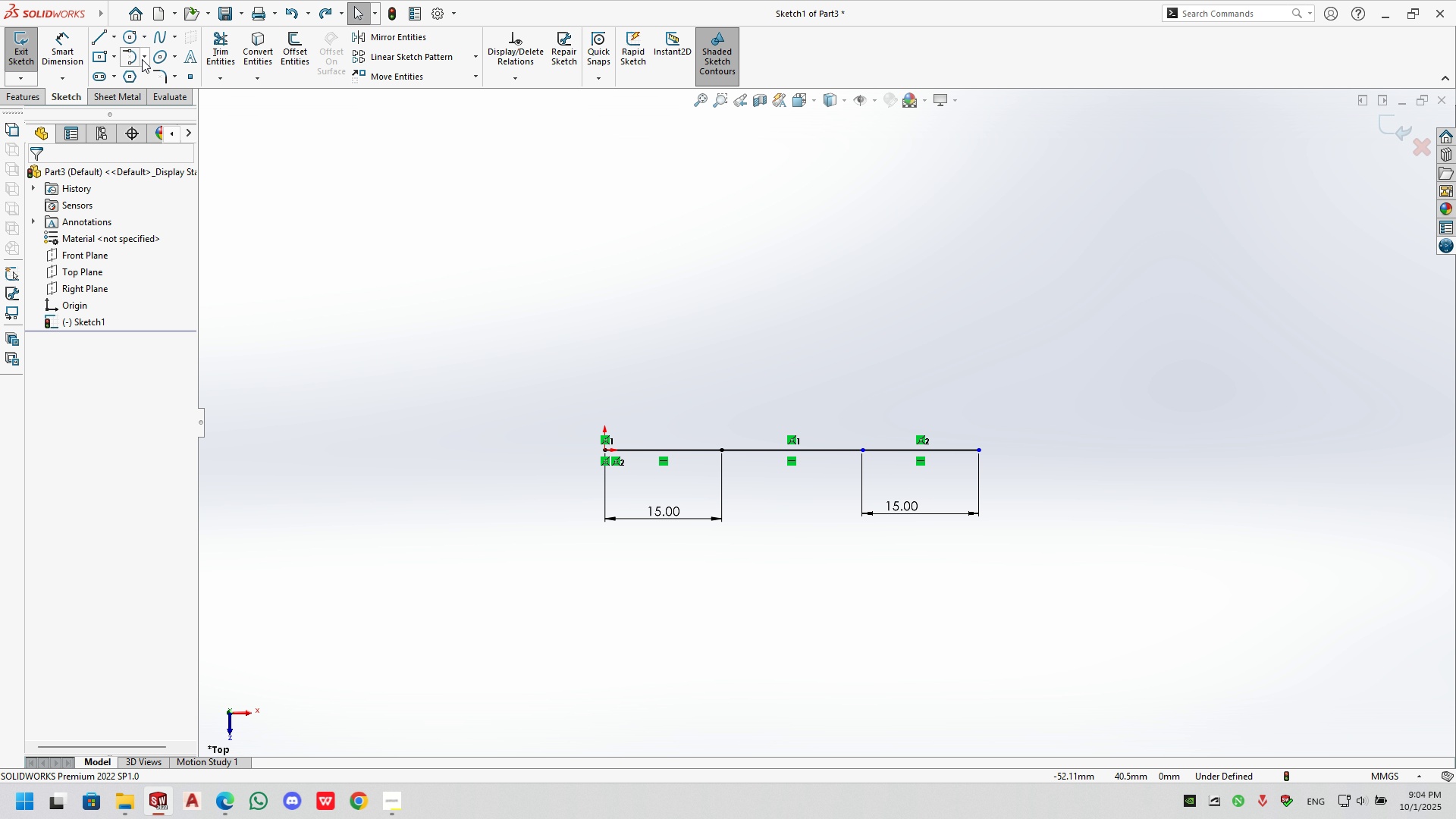 
left_click([146, 58])
 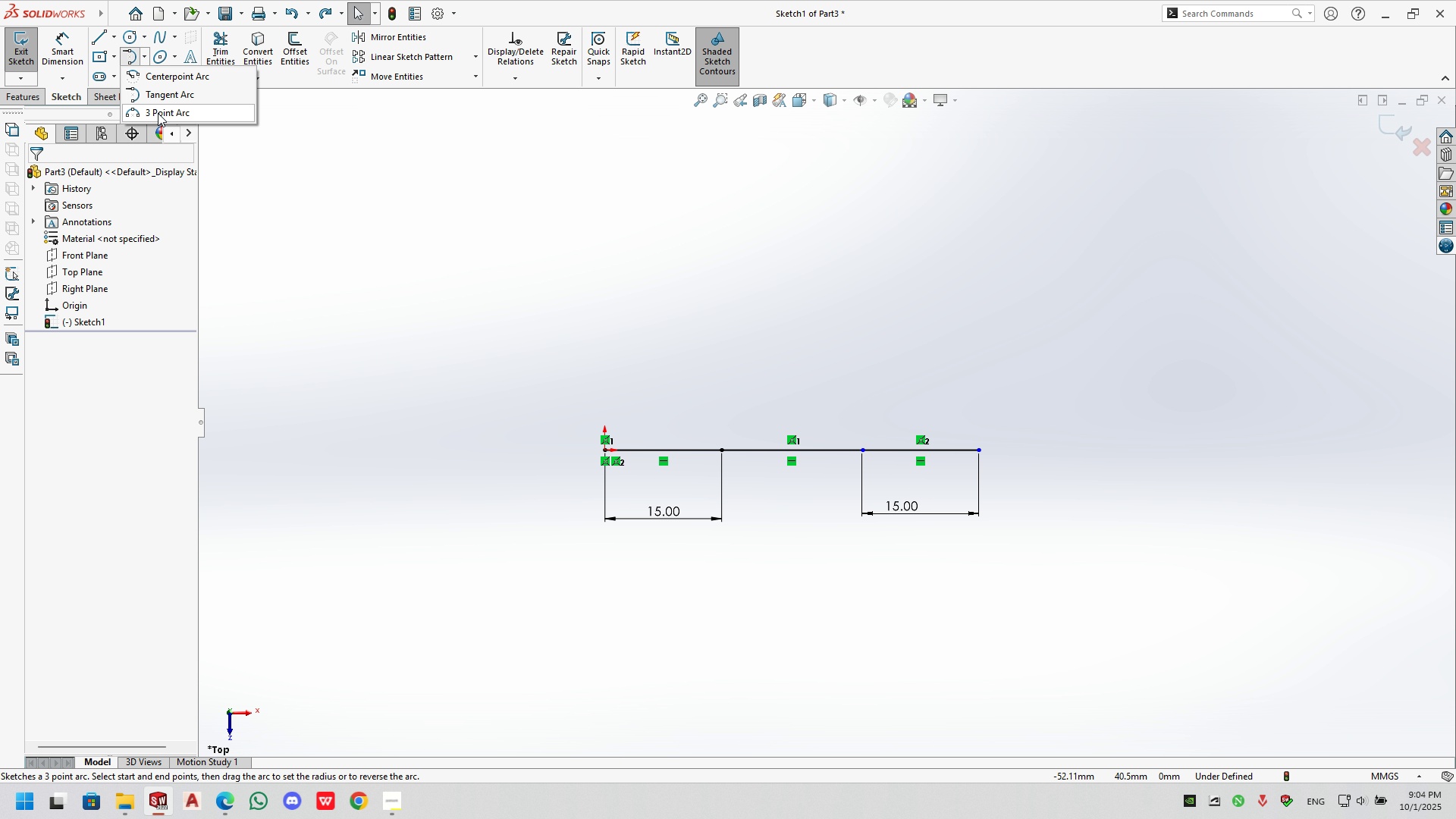 
left_click([157, 115])
 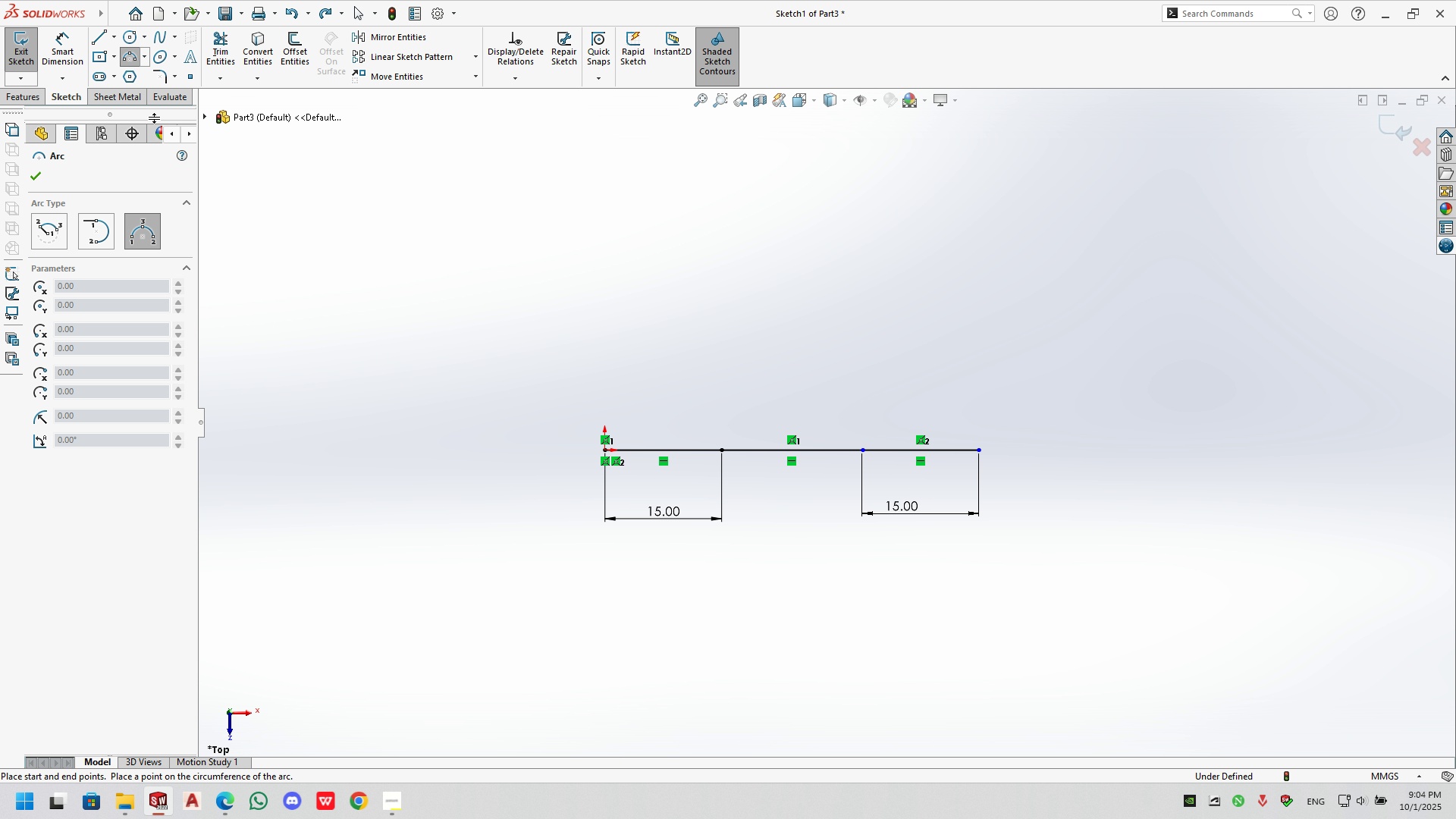 
key(Escape)
 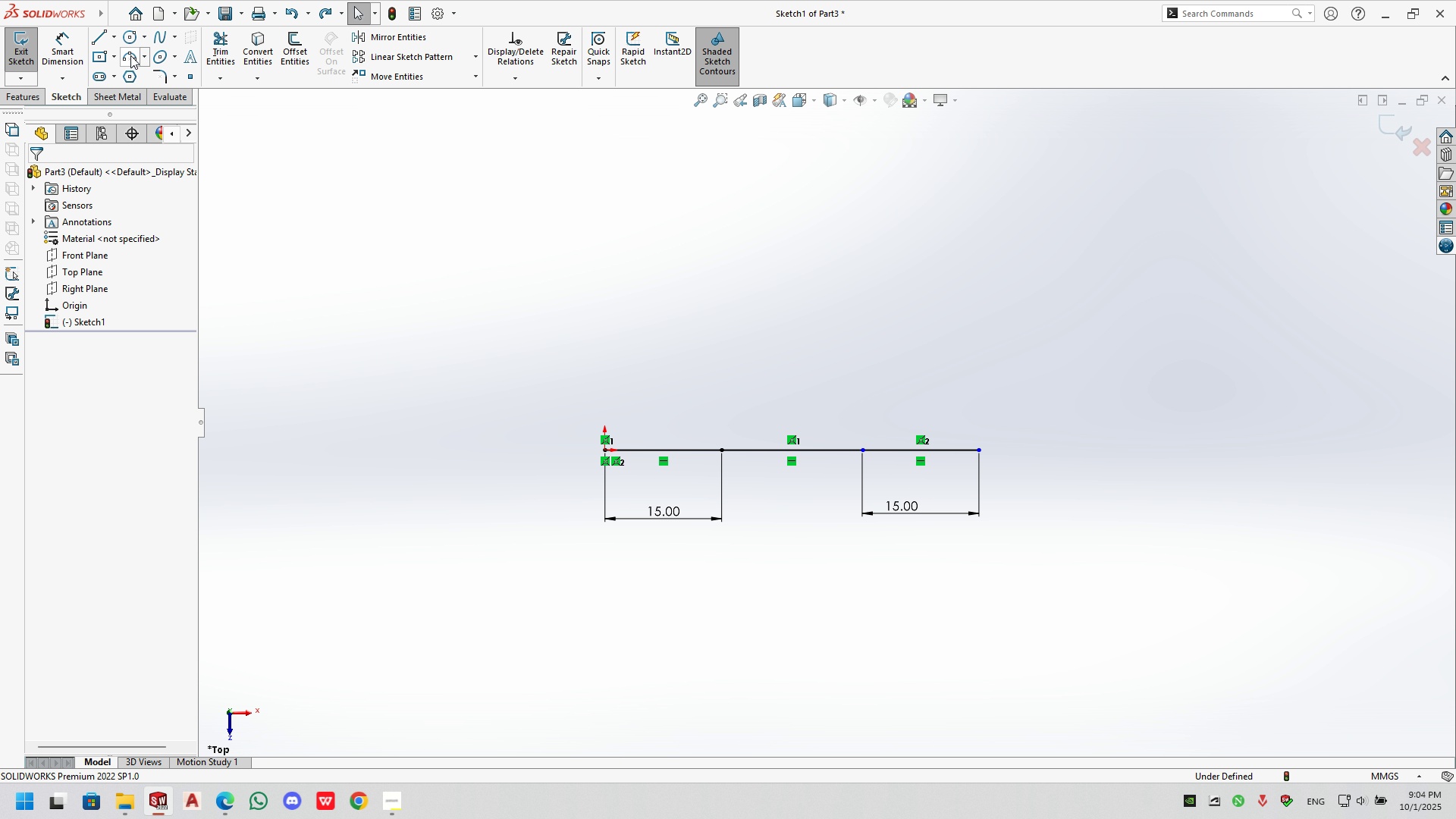 
left_click([132, 51])
 